 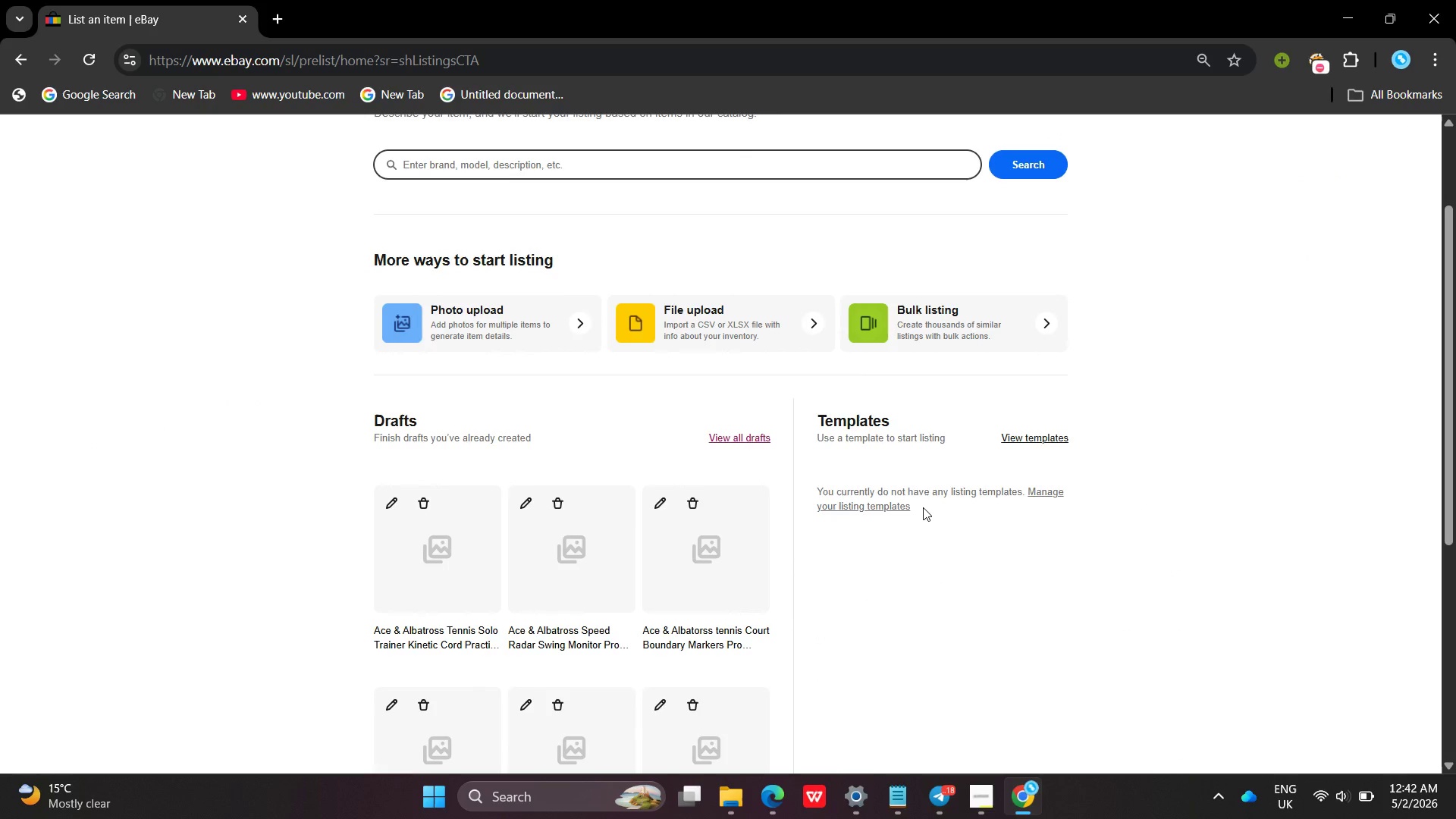 
type(Ace & Albatros  )
key(Backspace)
key(Backspace)
type(s )
 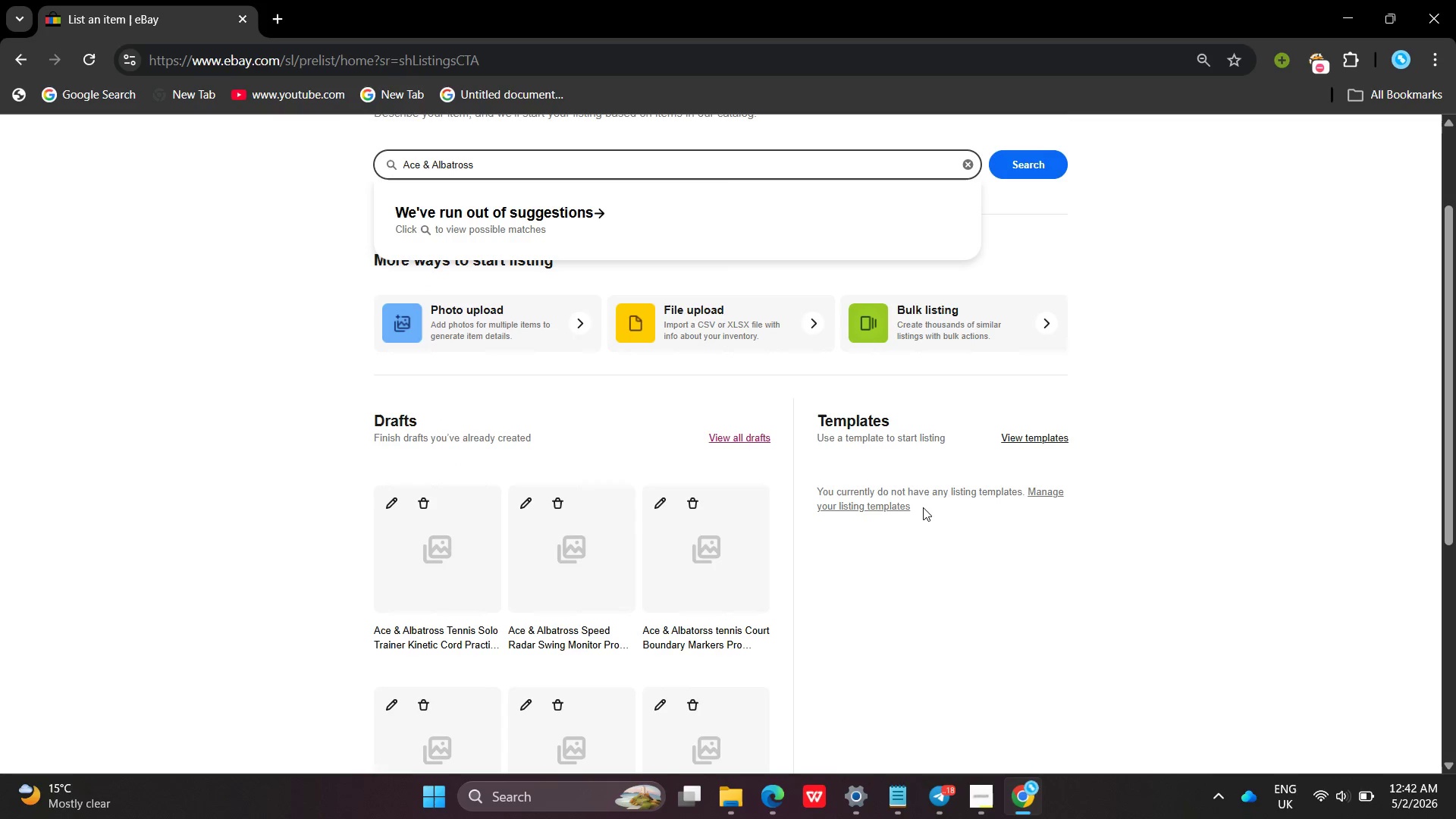 
key(VolumeUp)
 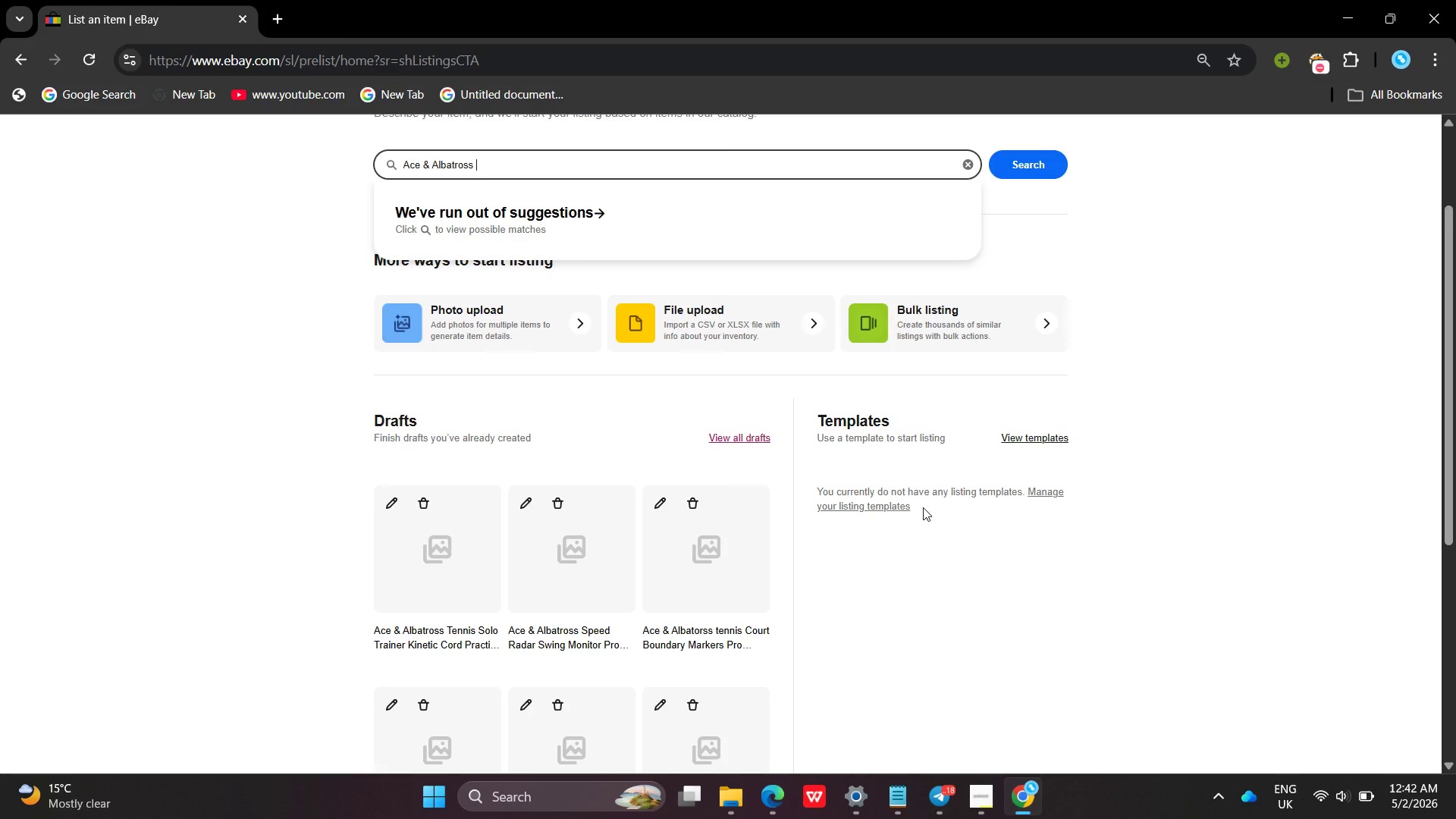 
wait(24.98)
 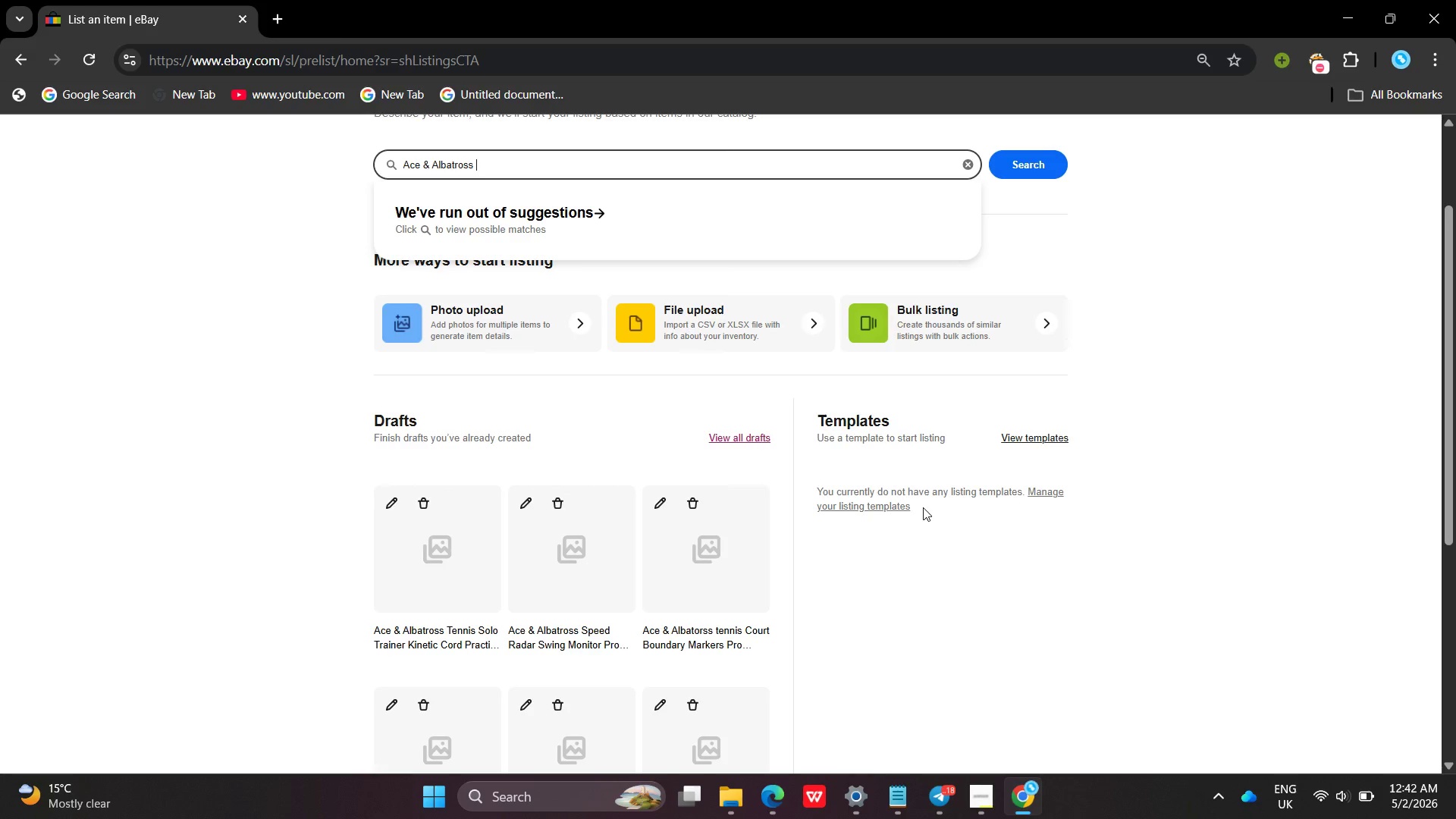 
key(Control+ControlRight)
 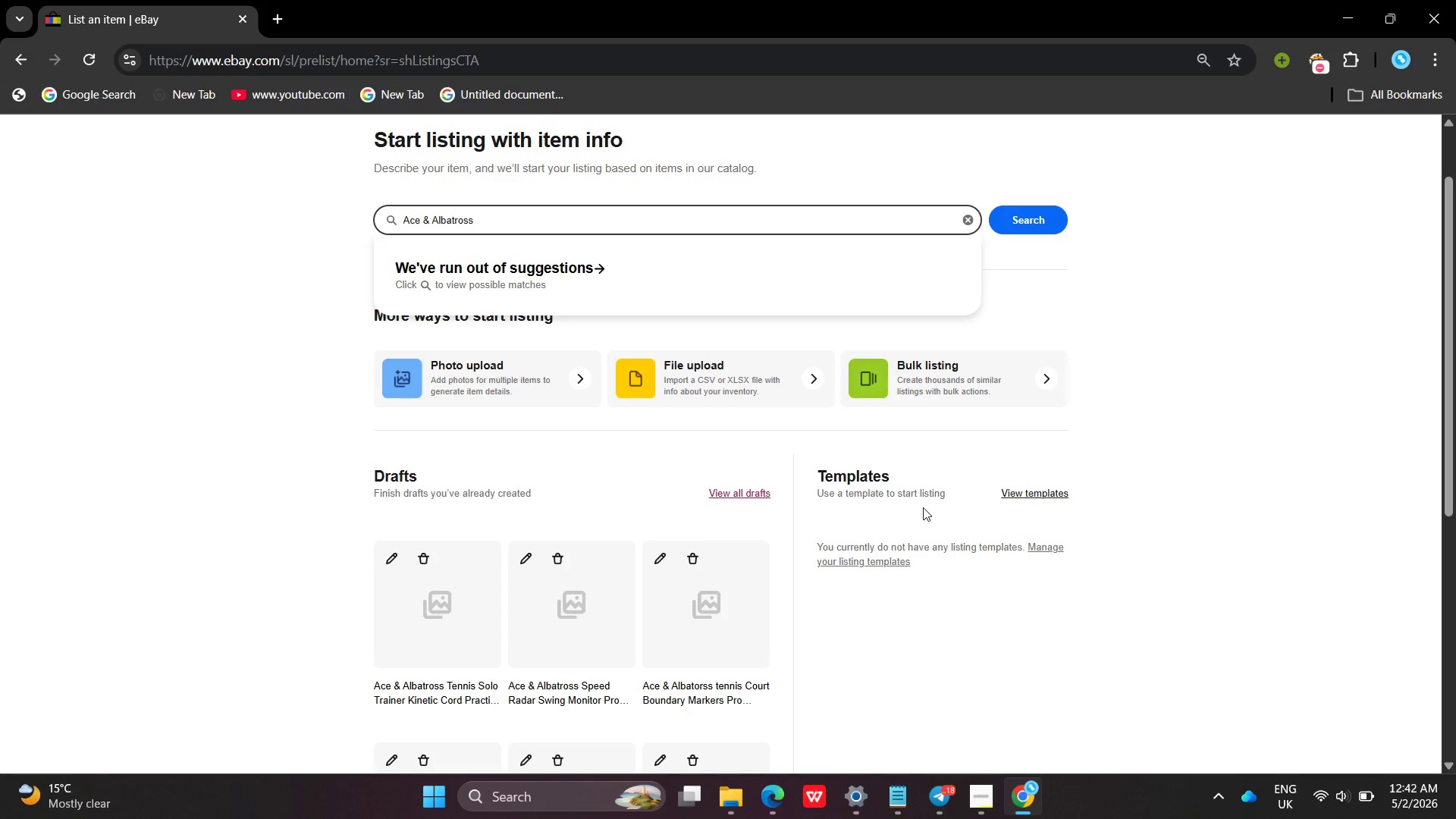 
key(Space)
 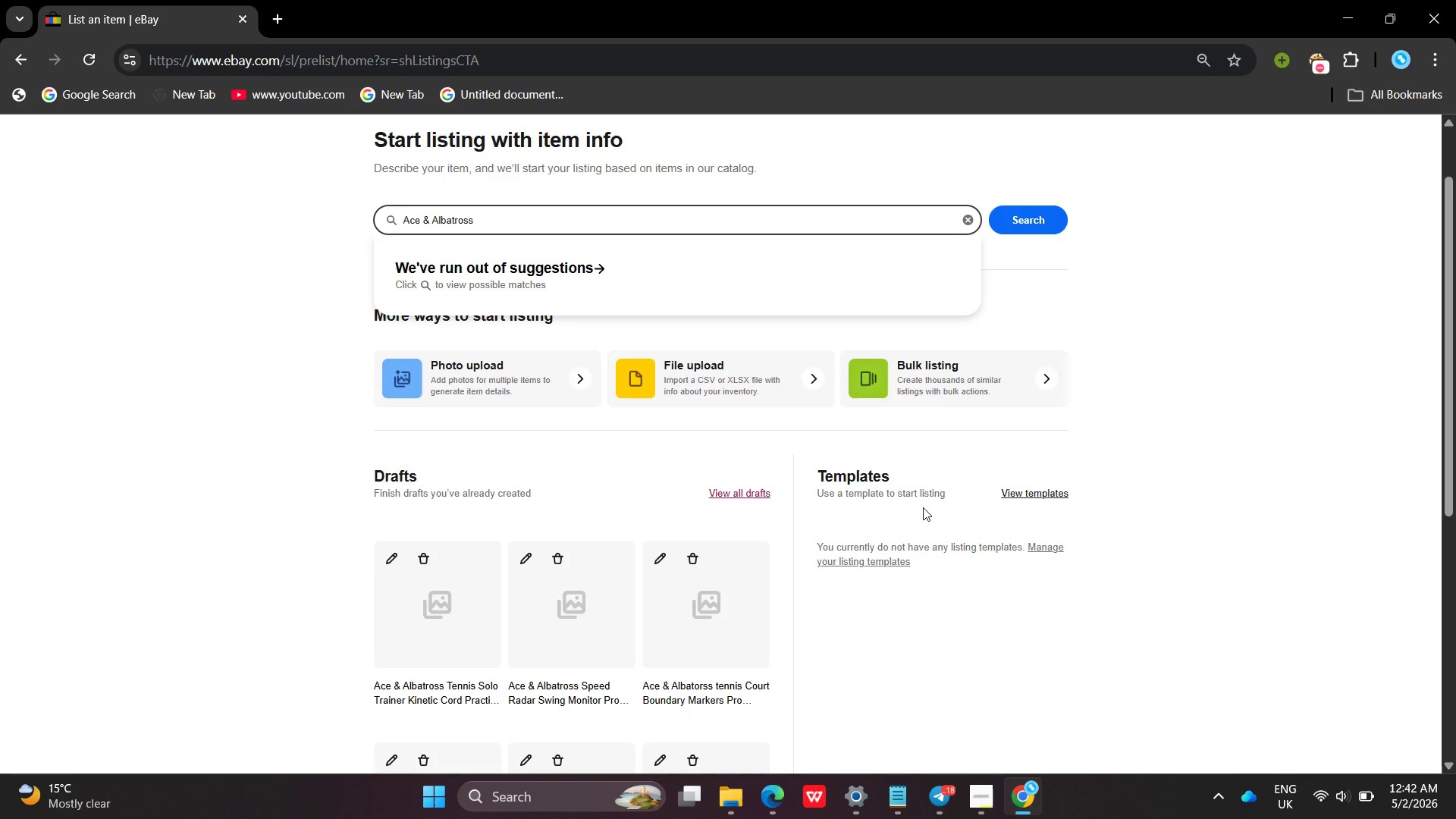 
type(Pro Pop -up Golf )
 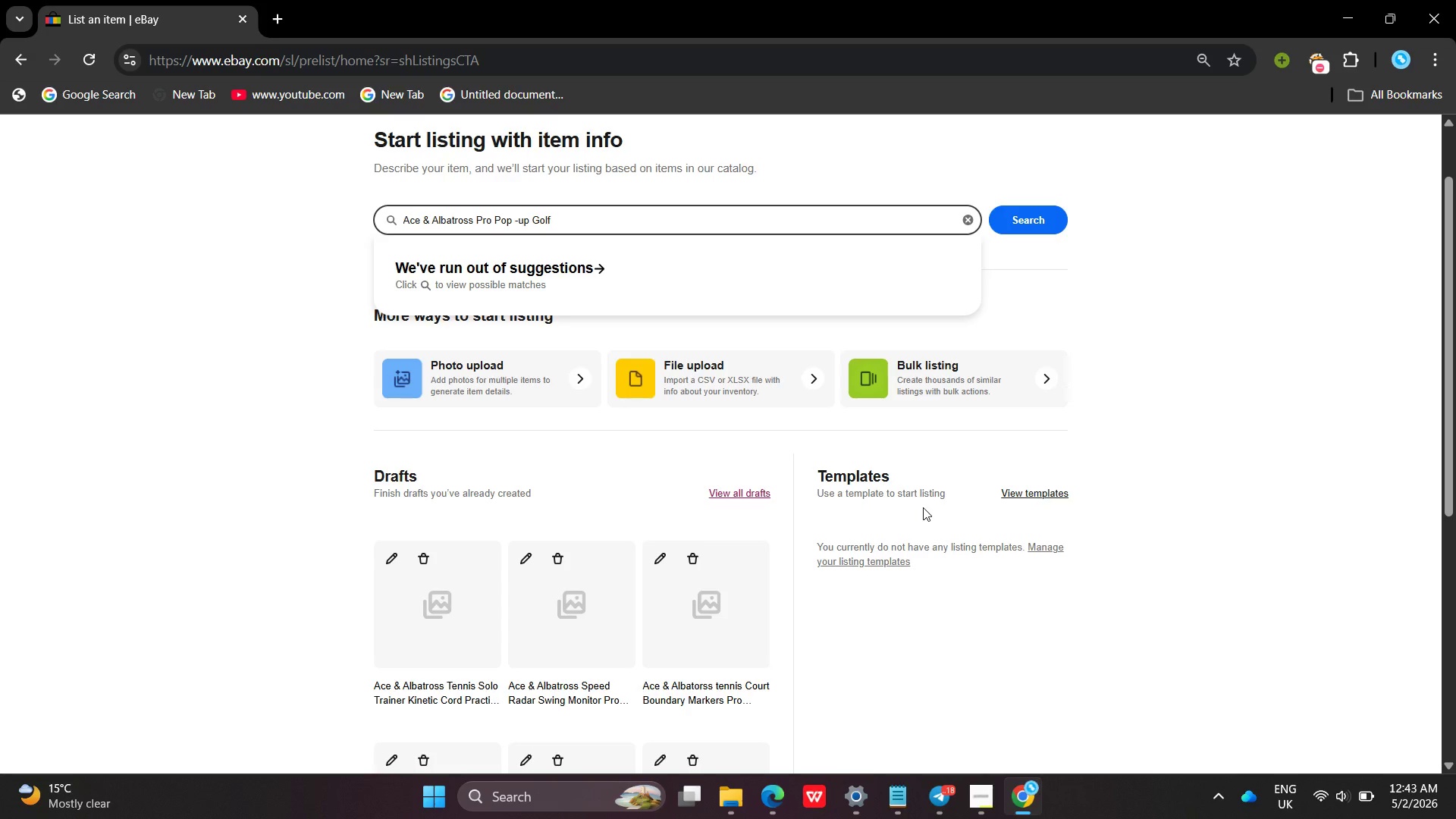 
type(Pt=)
key(Backspace)
key(Backspace)
type(ractice Net Portable Foldable Taiing Cage )
 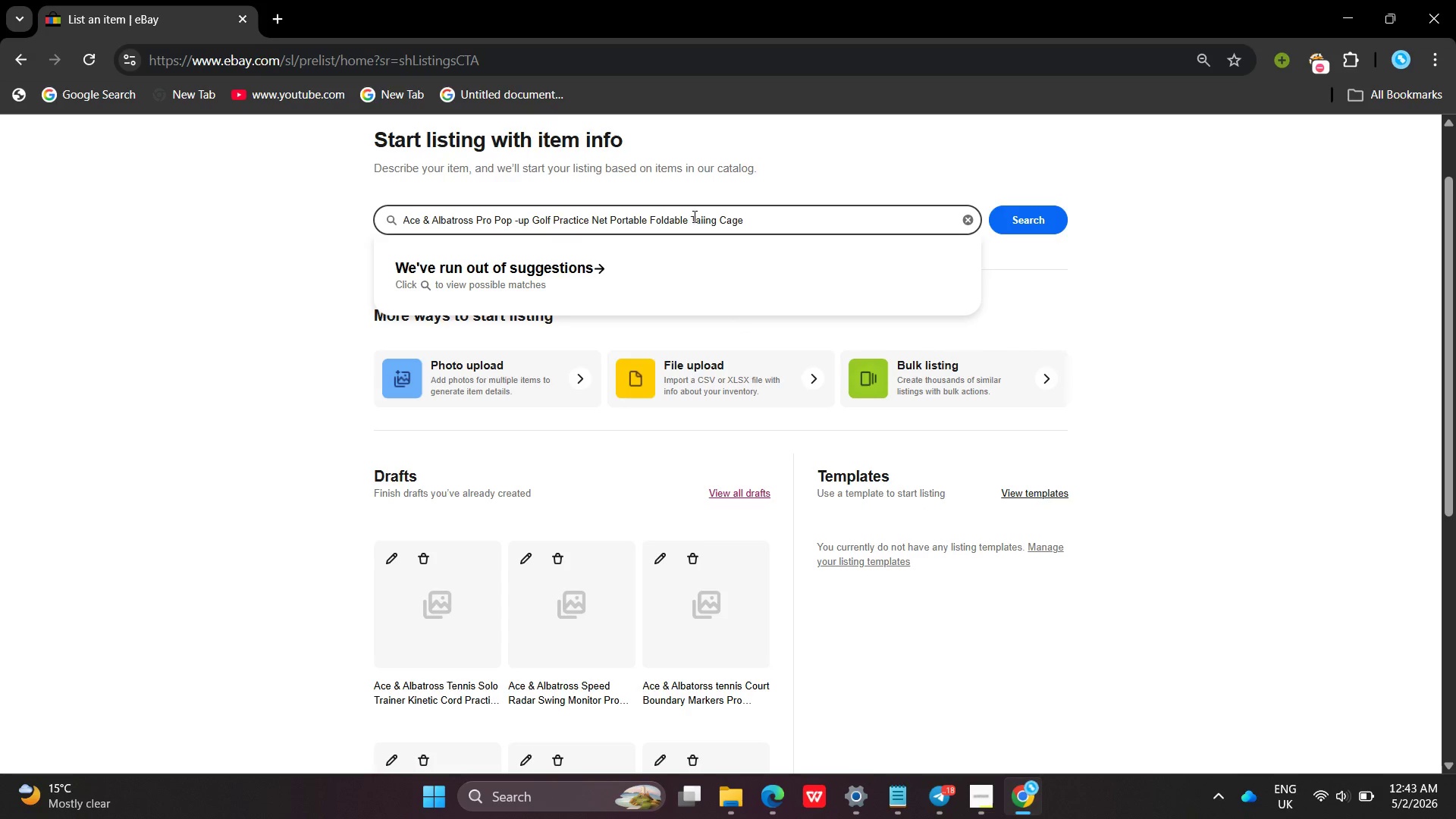 
left_click([696, 218])
 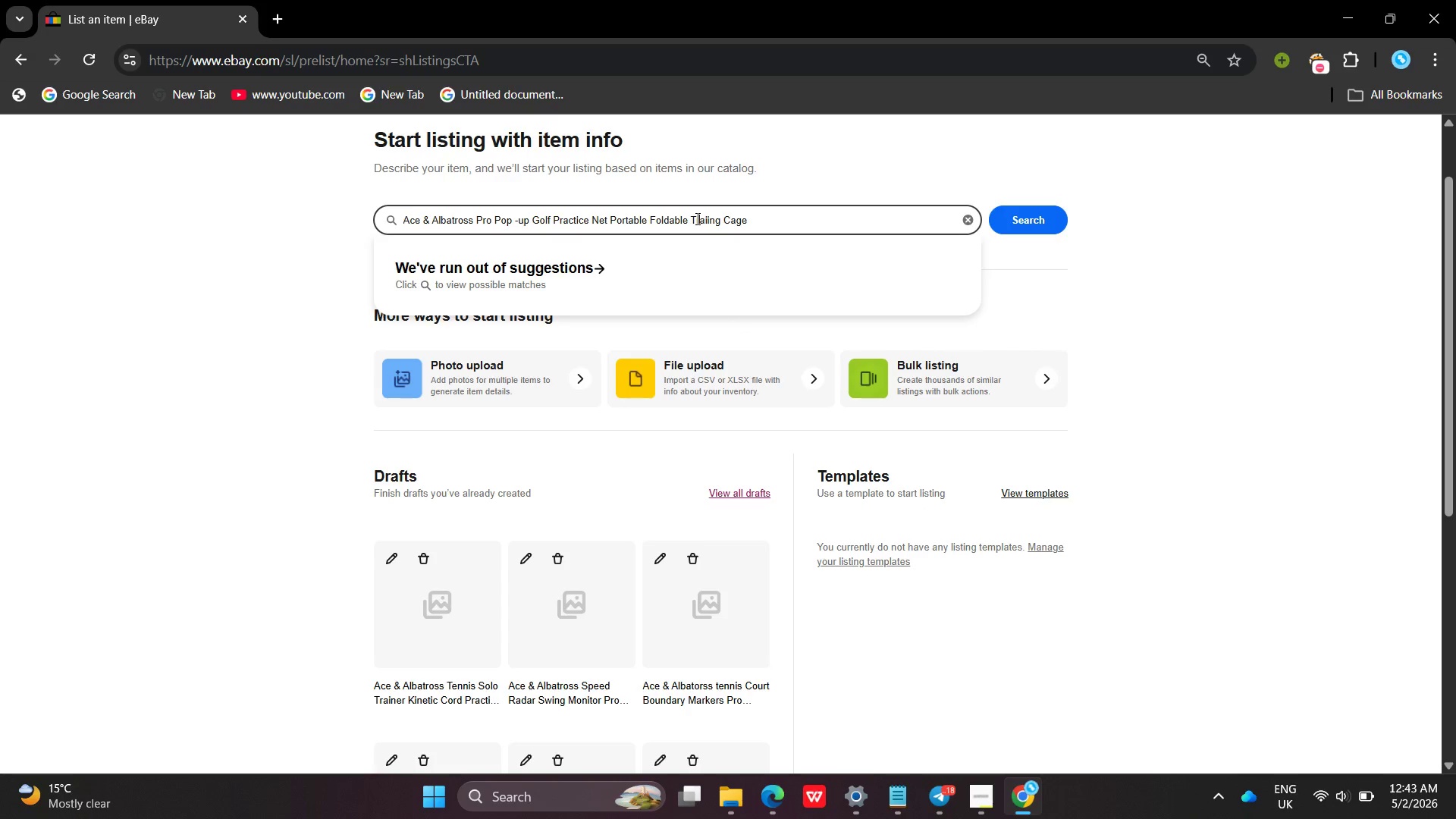 
key(R)
 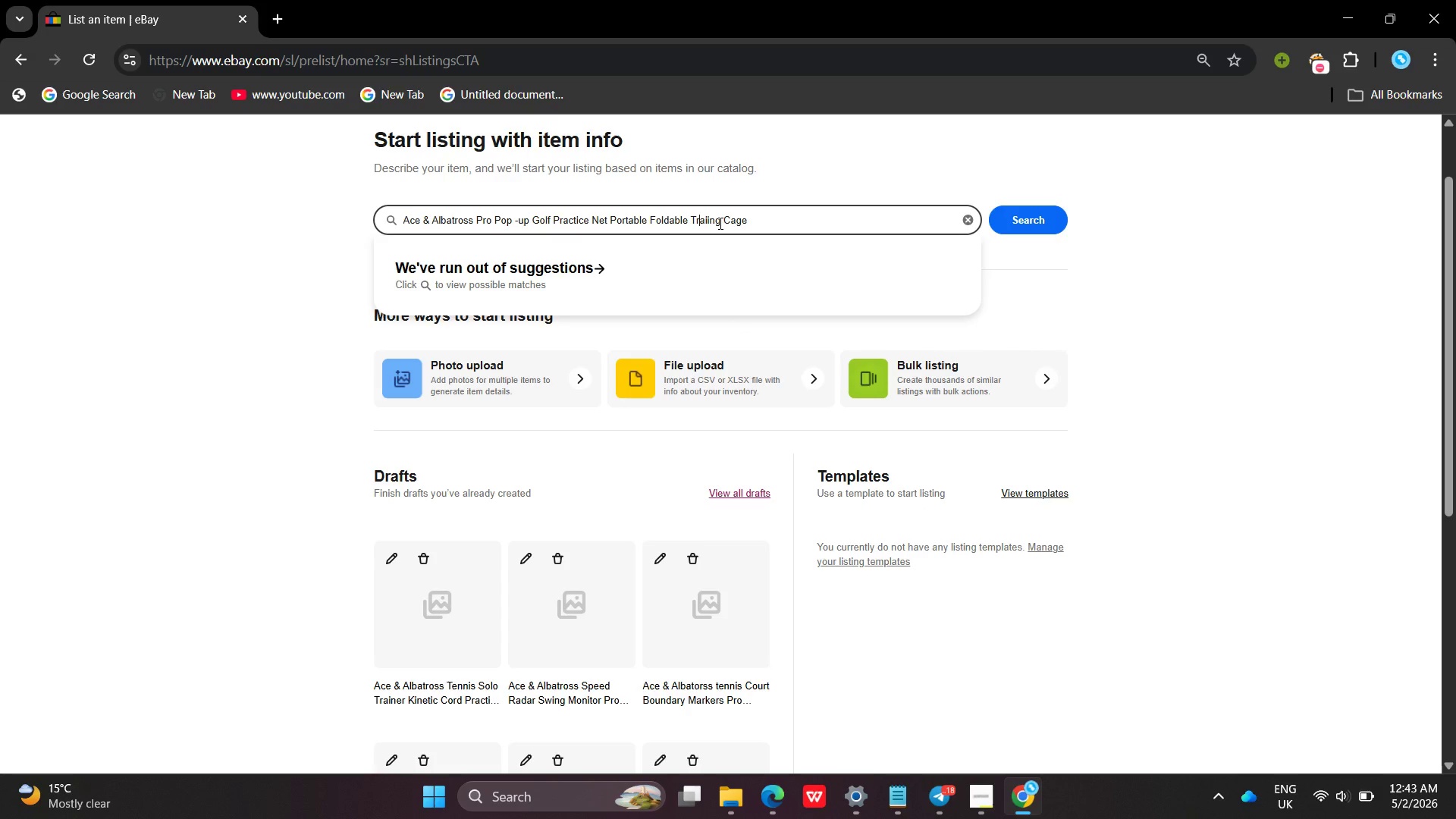 
left_click([719, 223])
 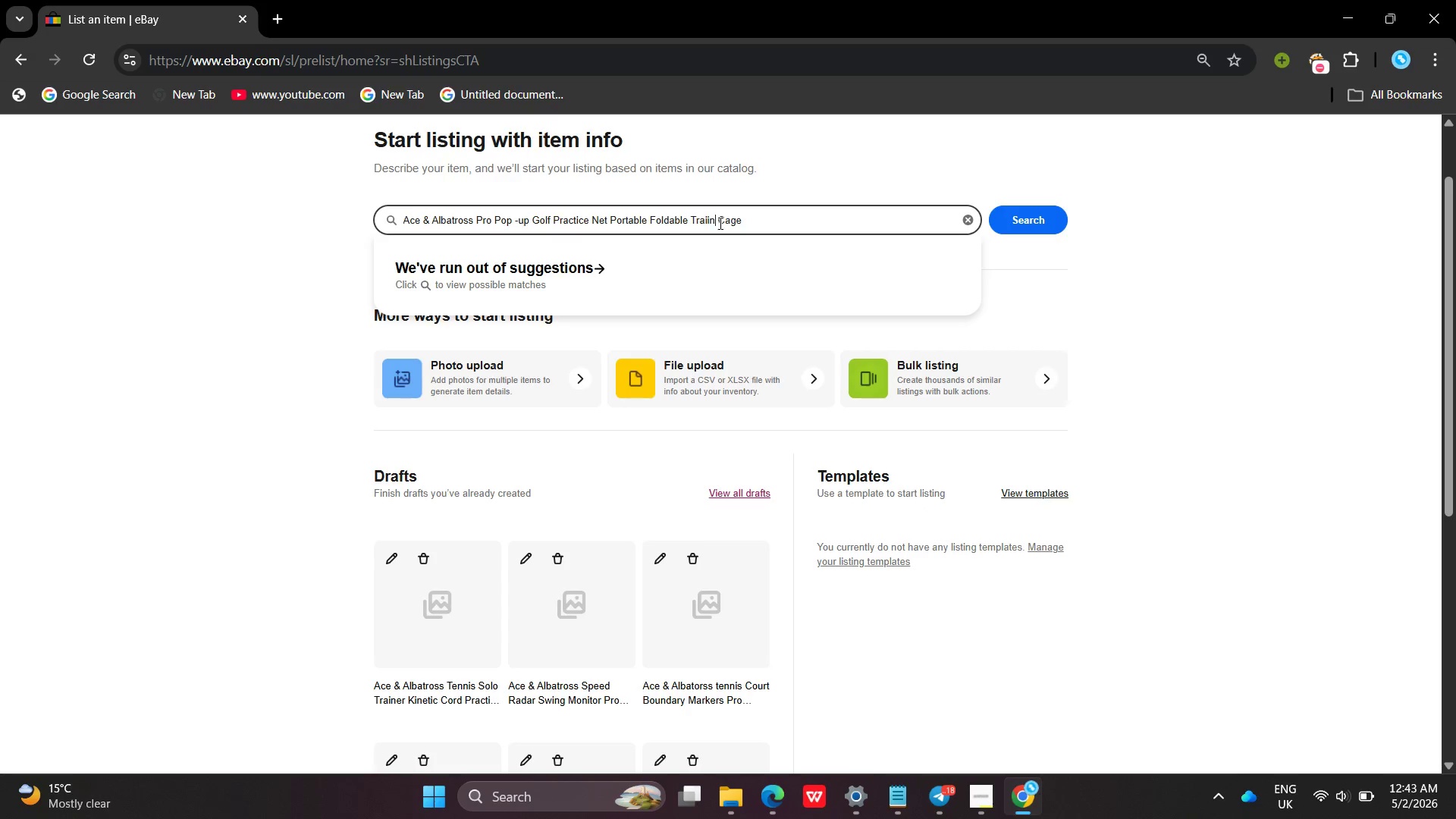 
key(Backspace)
key(Backspace)
key(Backspace)
key(Backspace)
type(iin)
key(Backspace)
key(Backspace)
type(n )
key(Backspace)
type(g )
 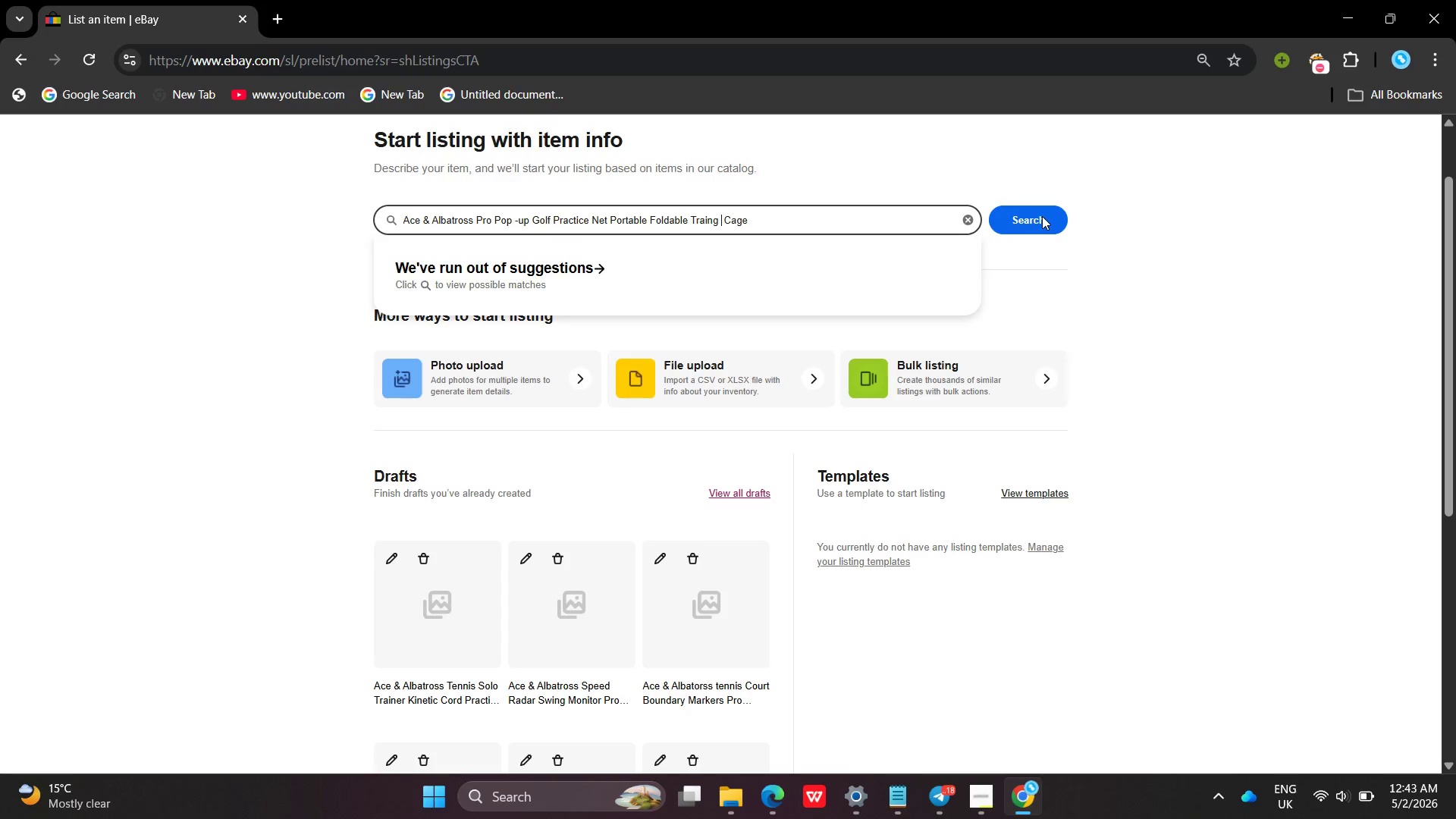 
left_click([1042, 216])
 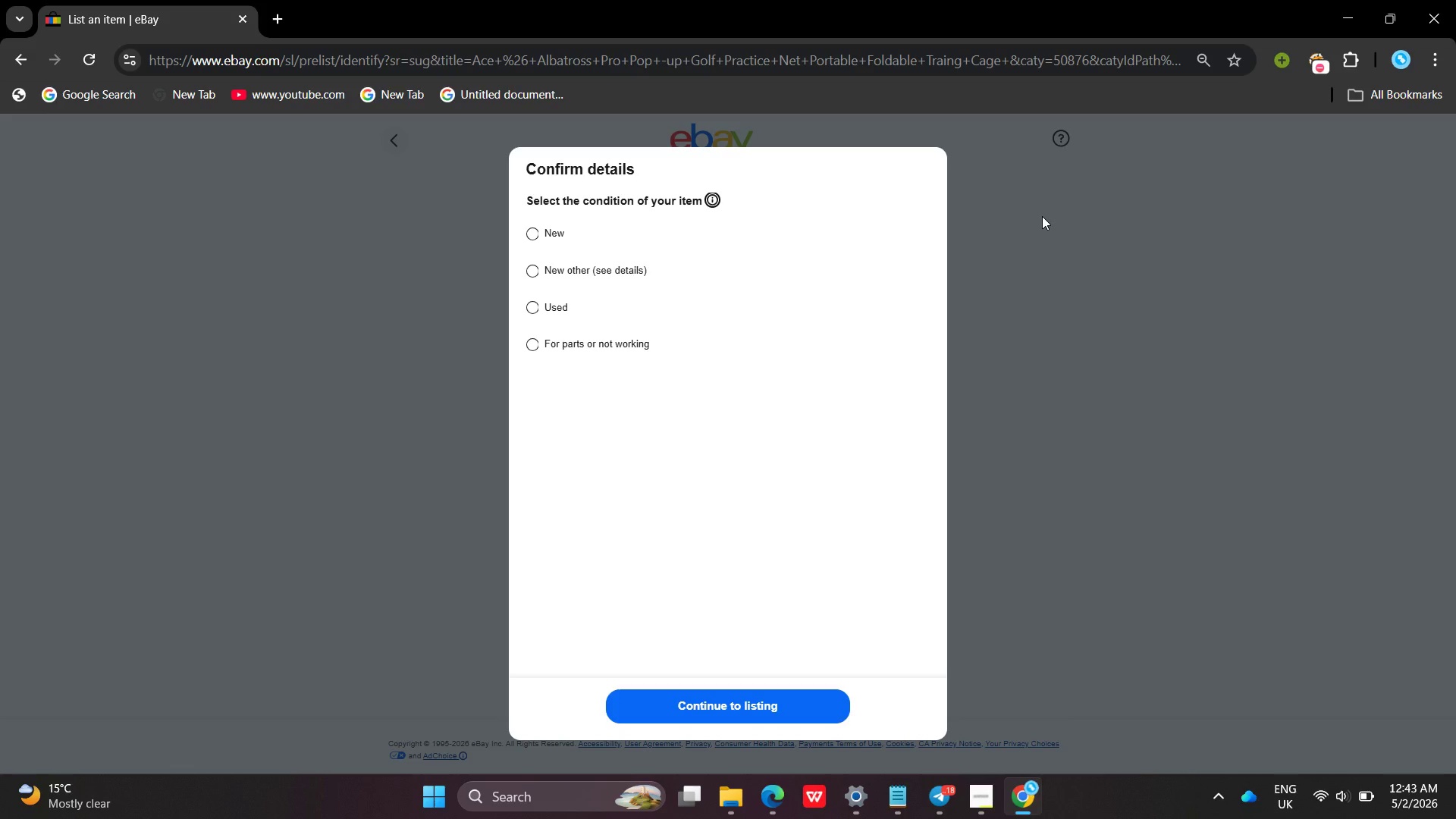 
wait(14.39)
 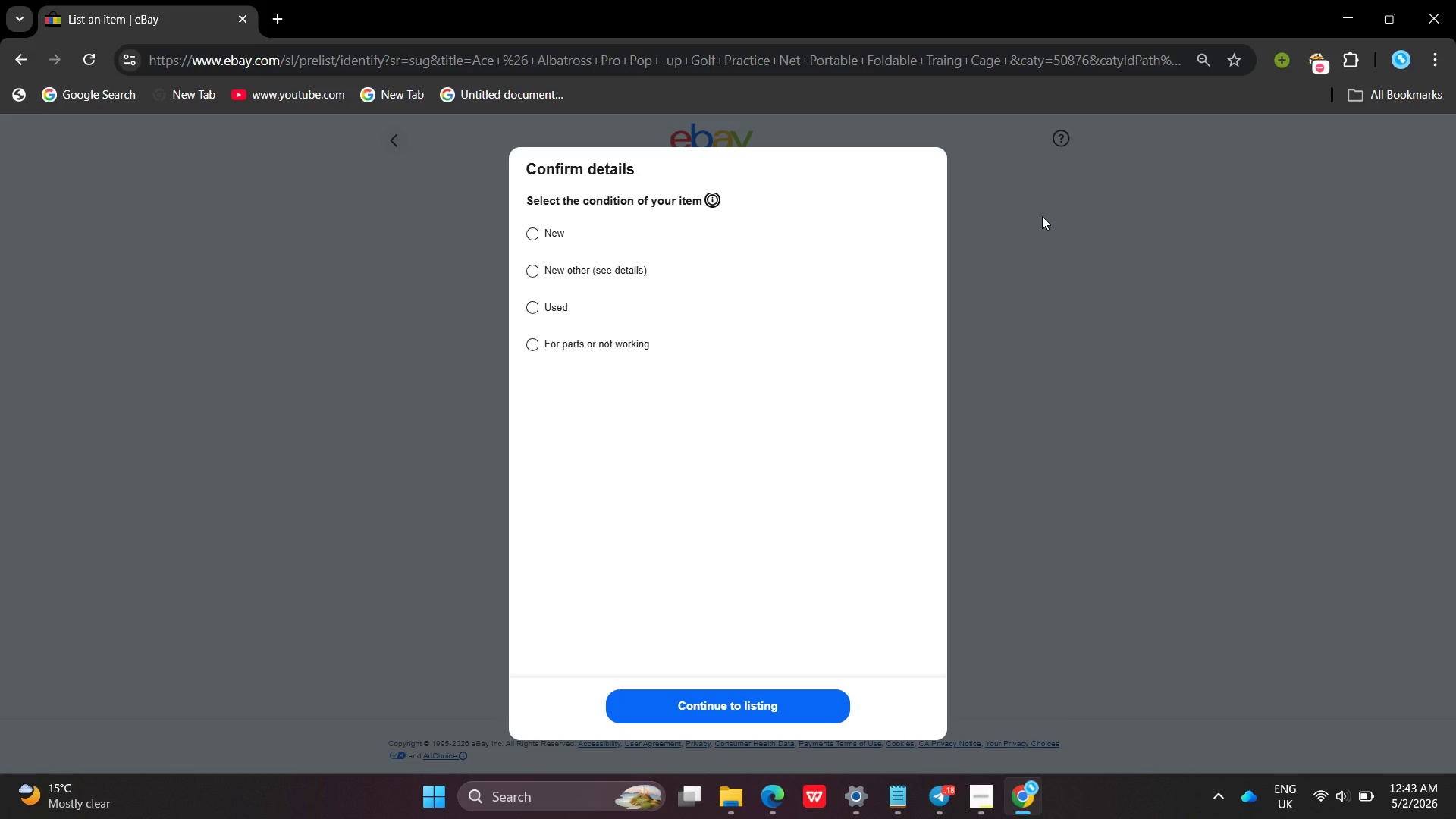 
left_click([532, 233])
 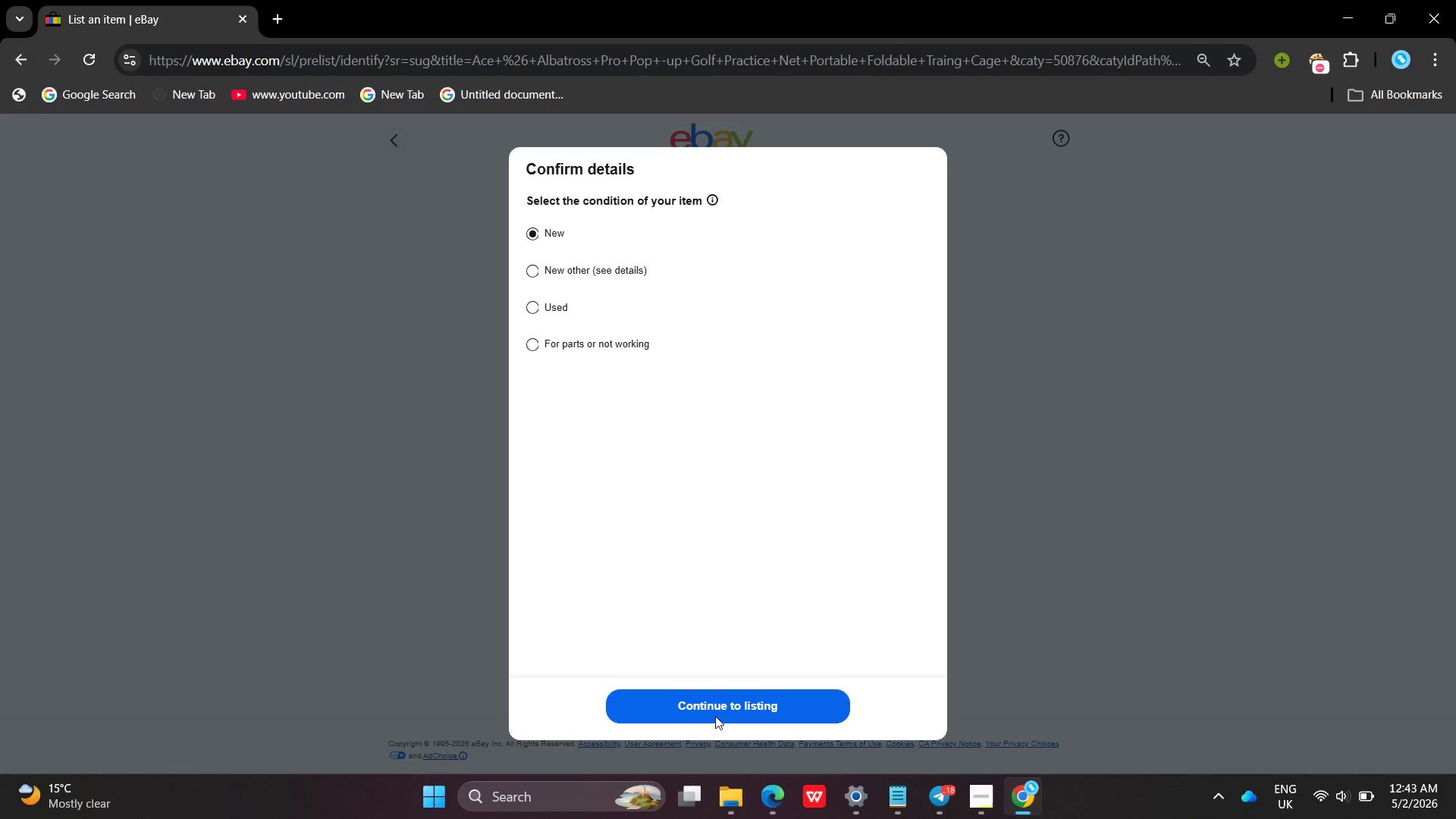 
left_click_drag(start_coordinate=[717, 710], to_coordinate=[723, 709])
 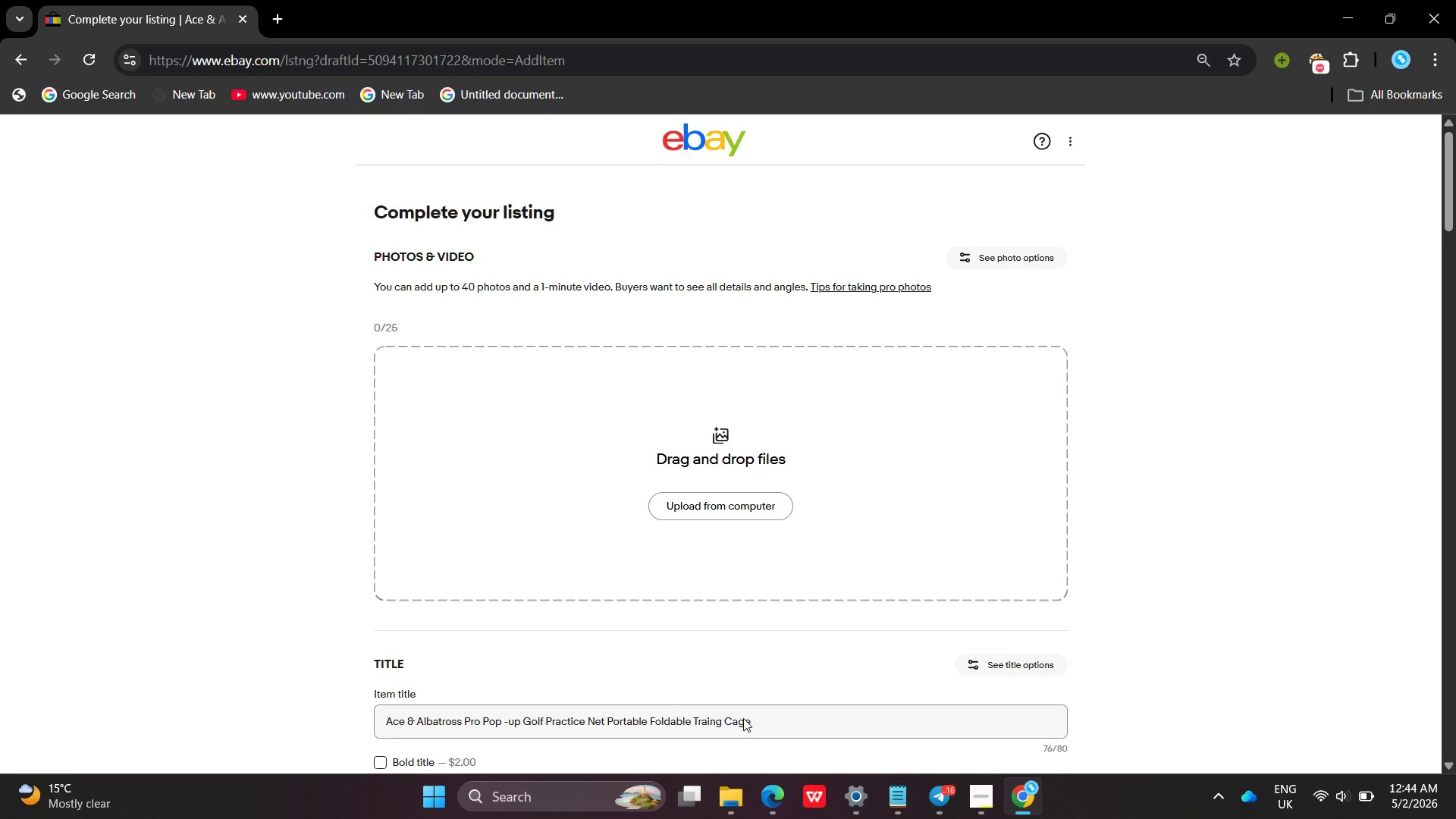 
wait(29.19)
 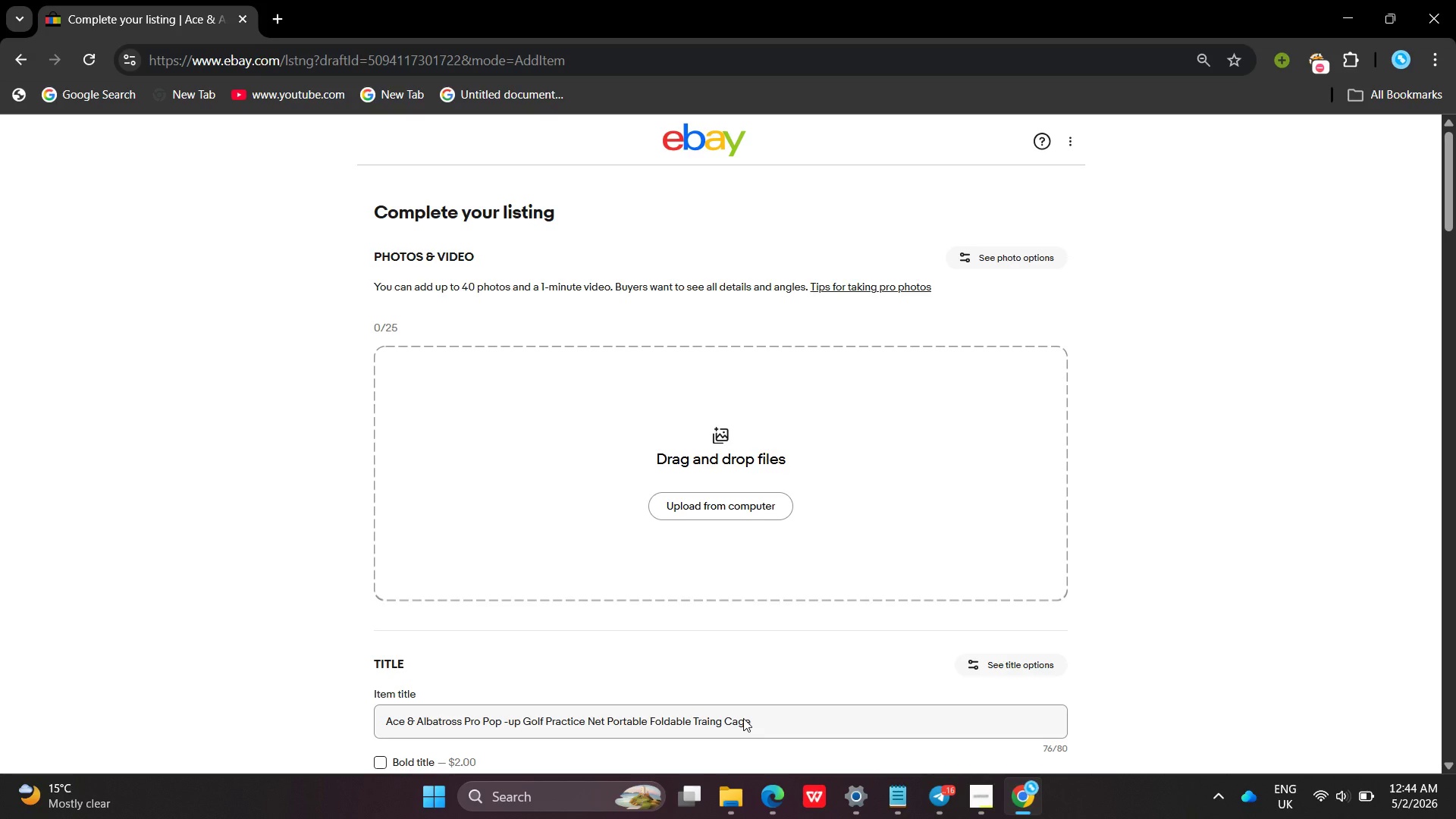 
key(Space)
 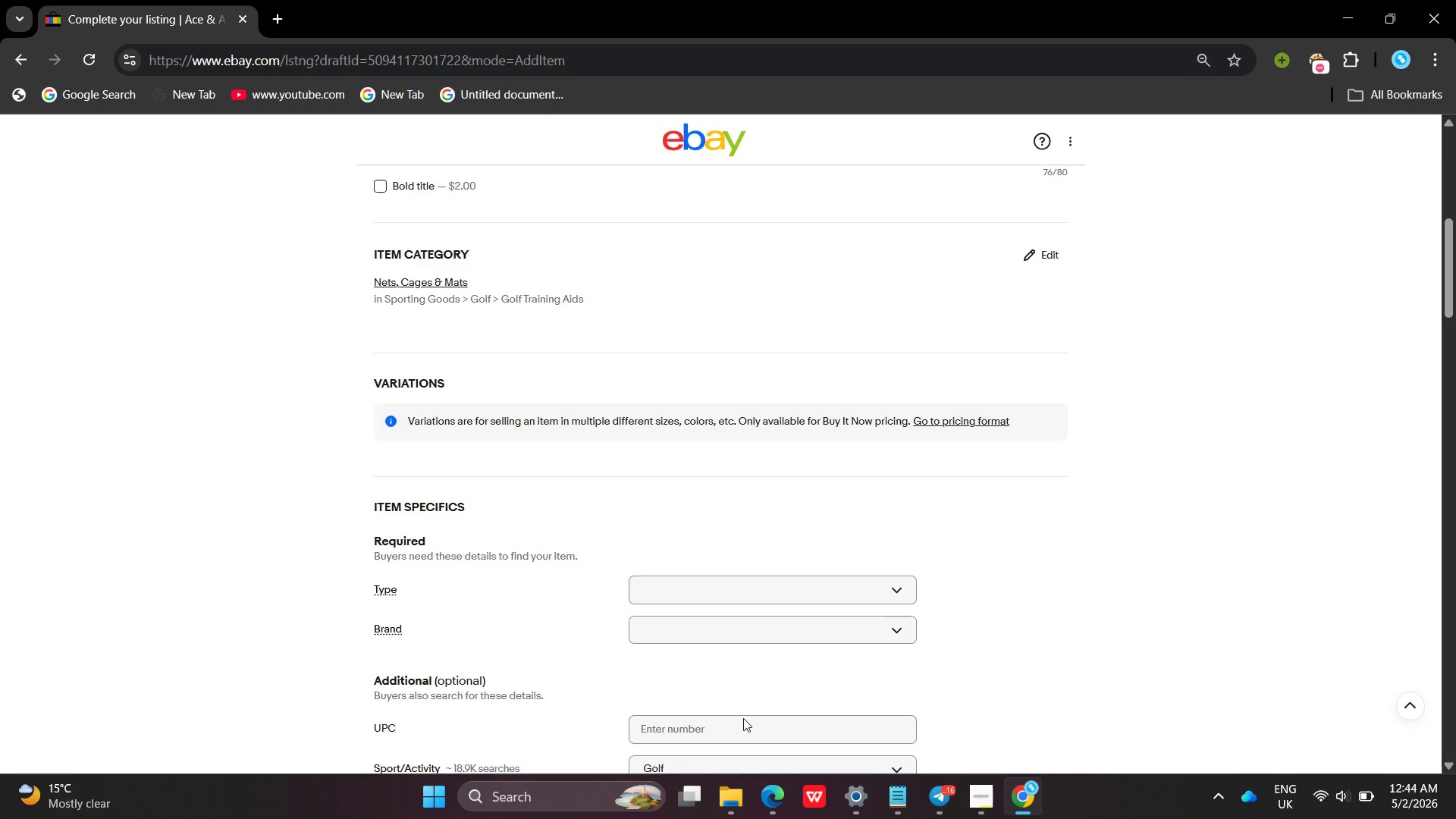 
wait(12.03)
 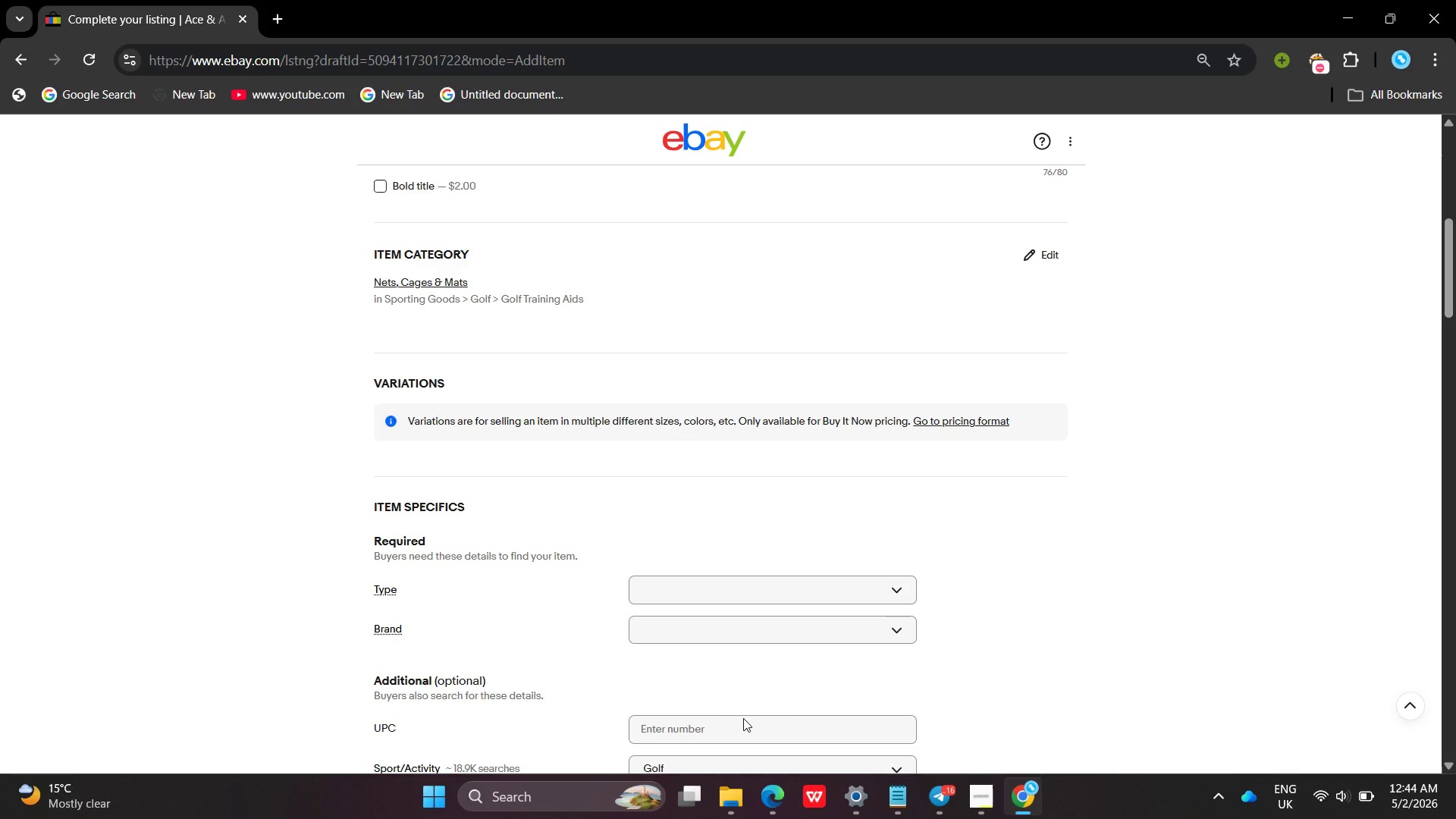 
key(VolumeUp)
 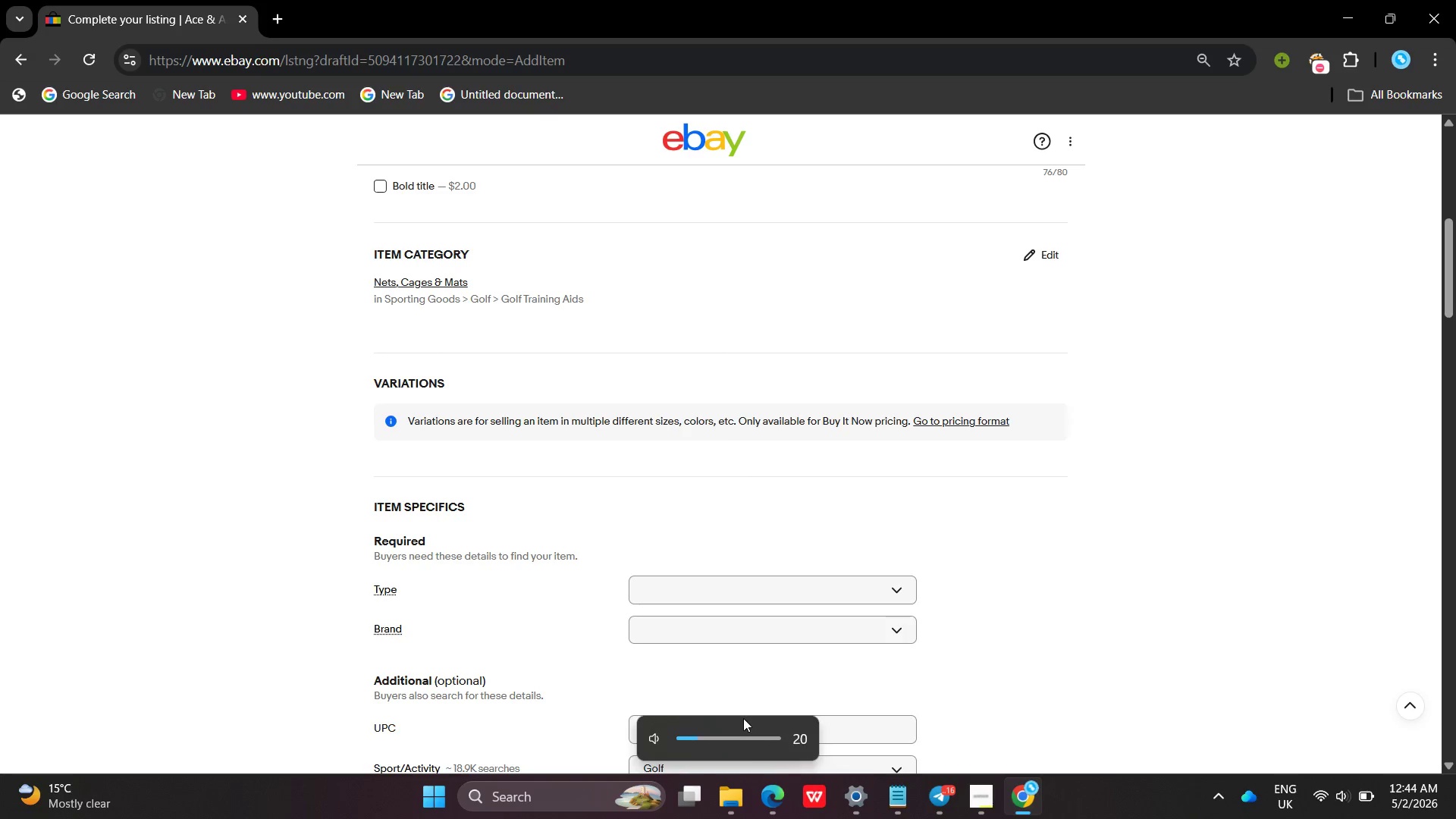 
key(VolumeUp)
 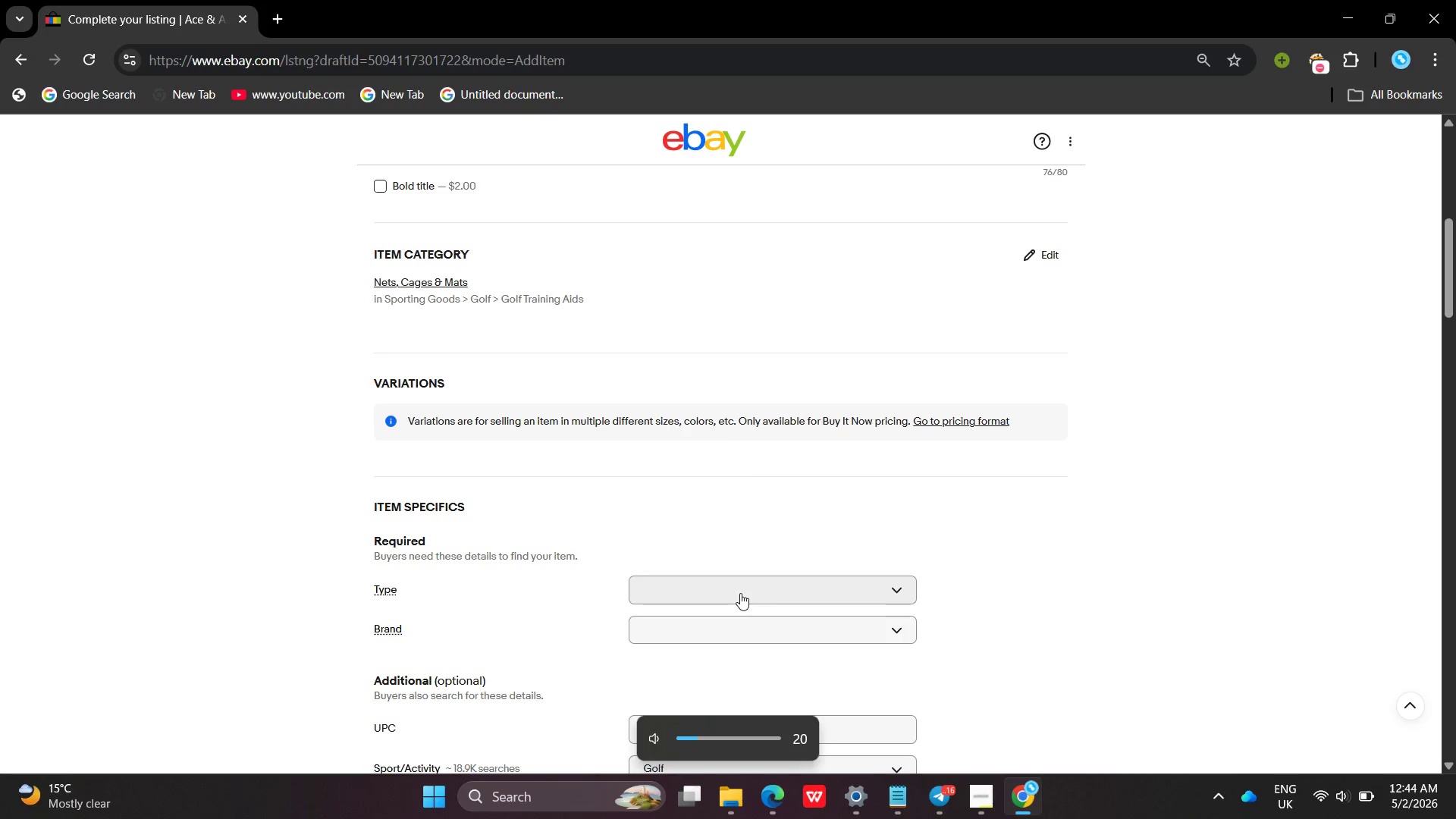 
left_click([749, 623])
 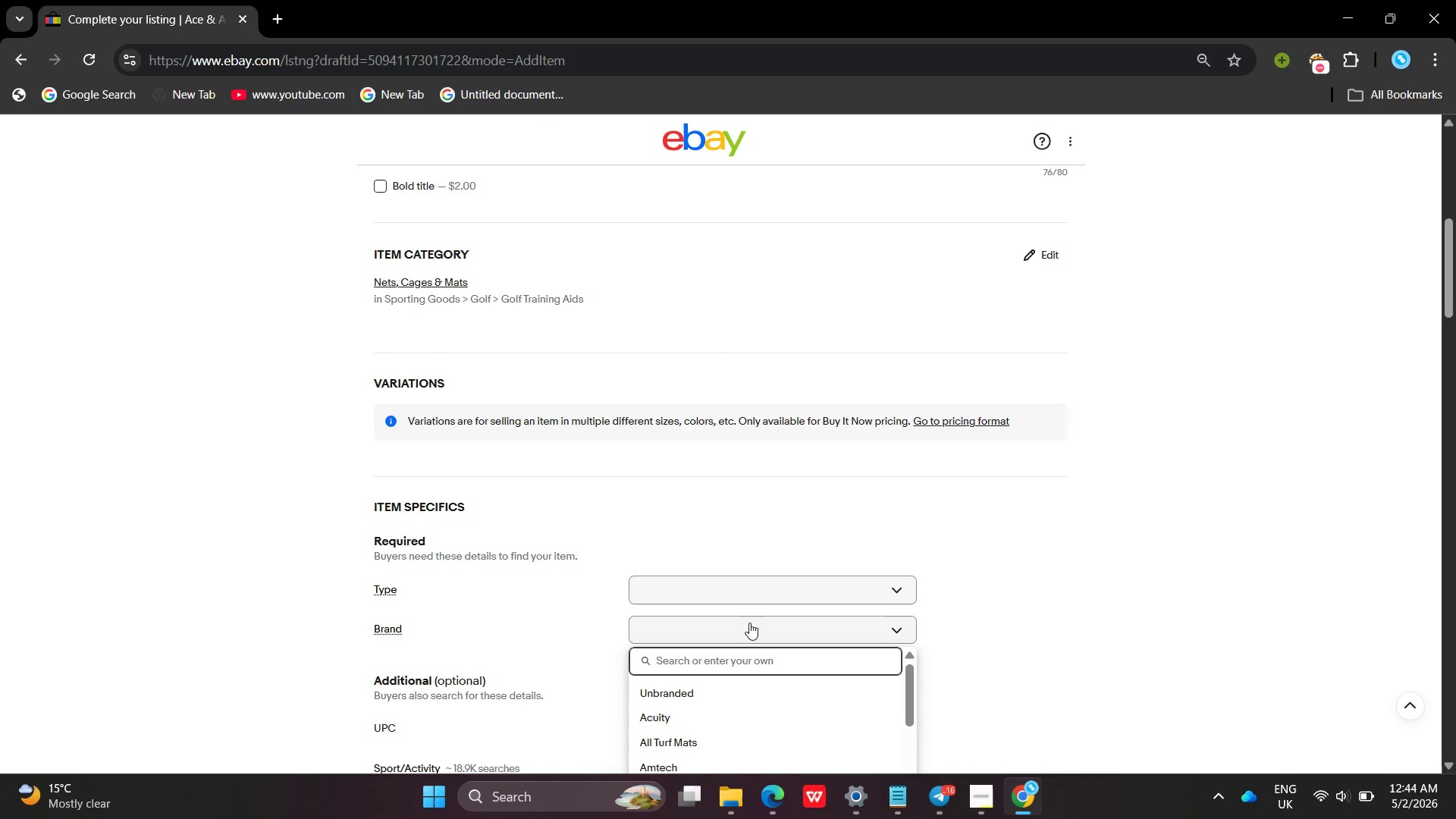 
type(Ace & Albatross)
 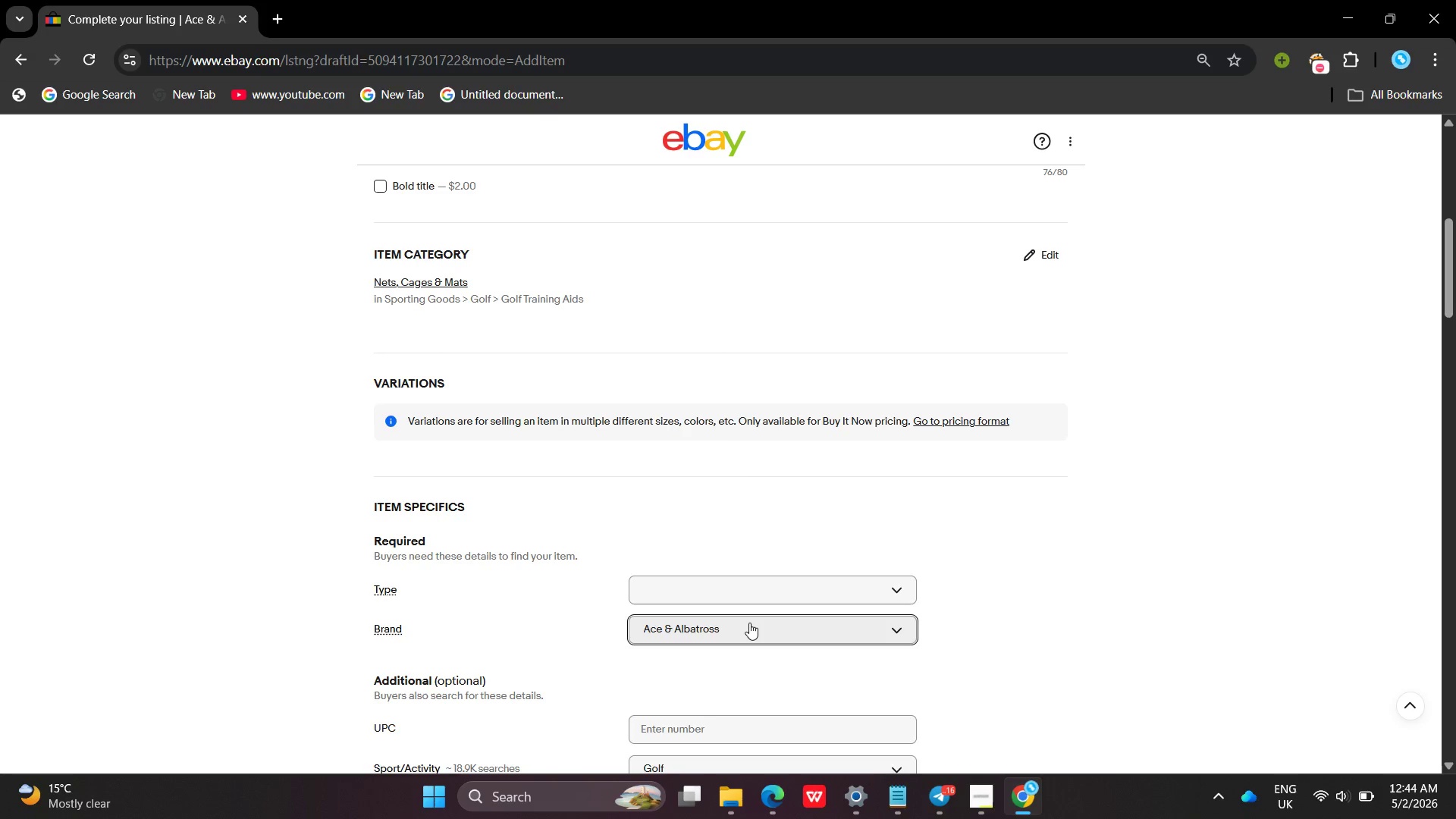 
 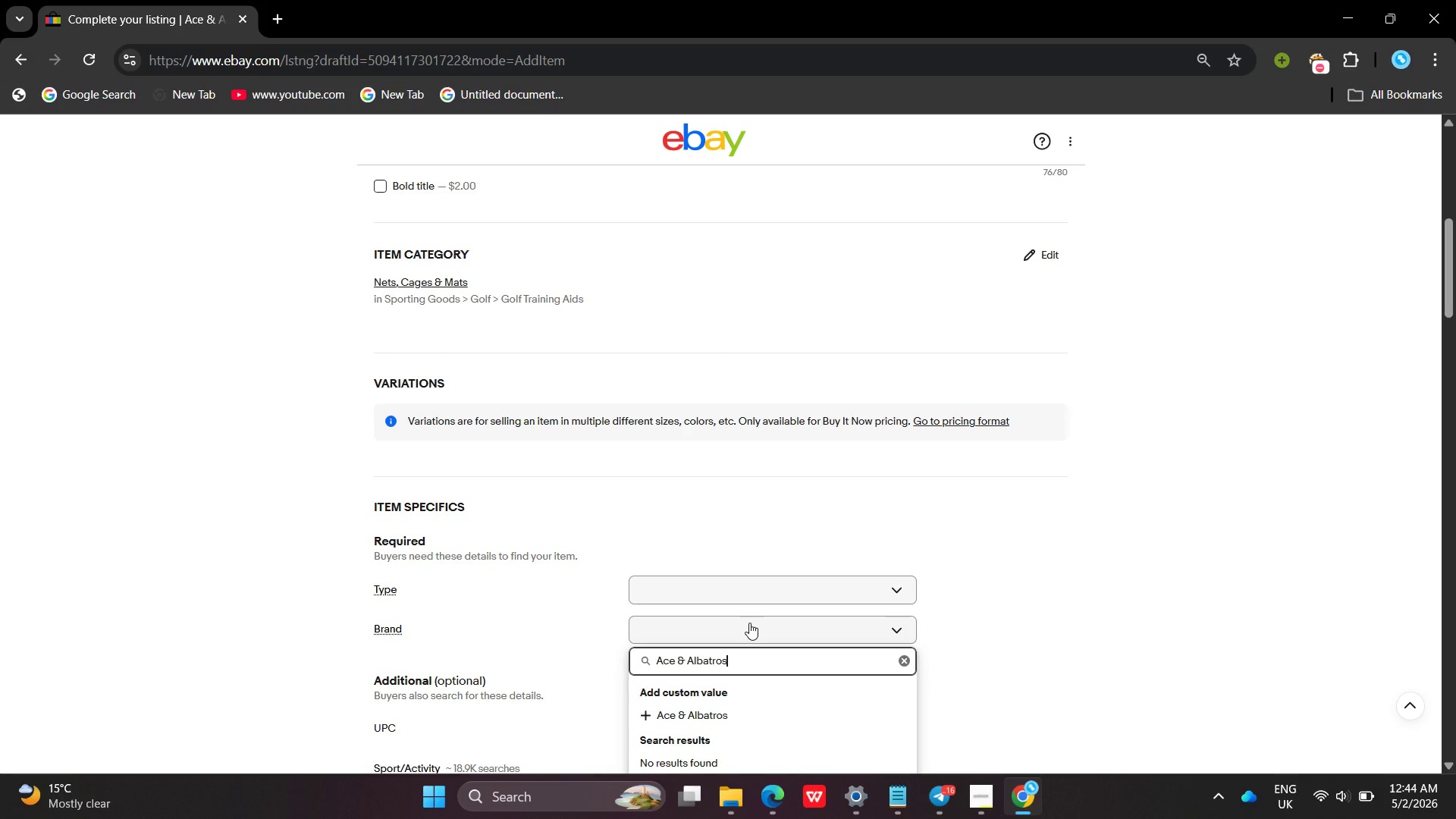 
key(Enter)
 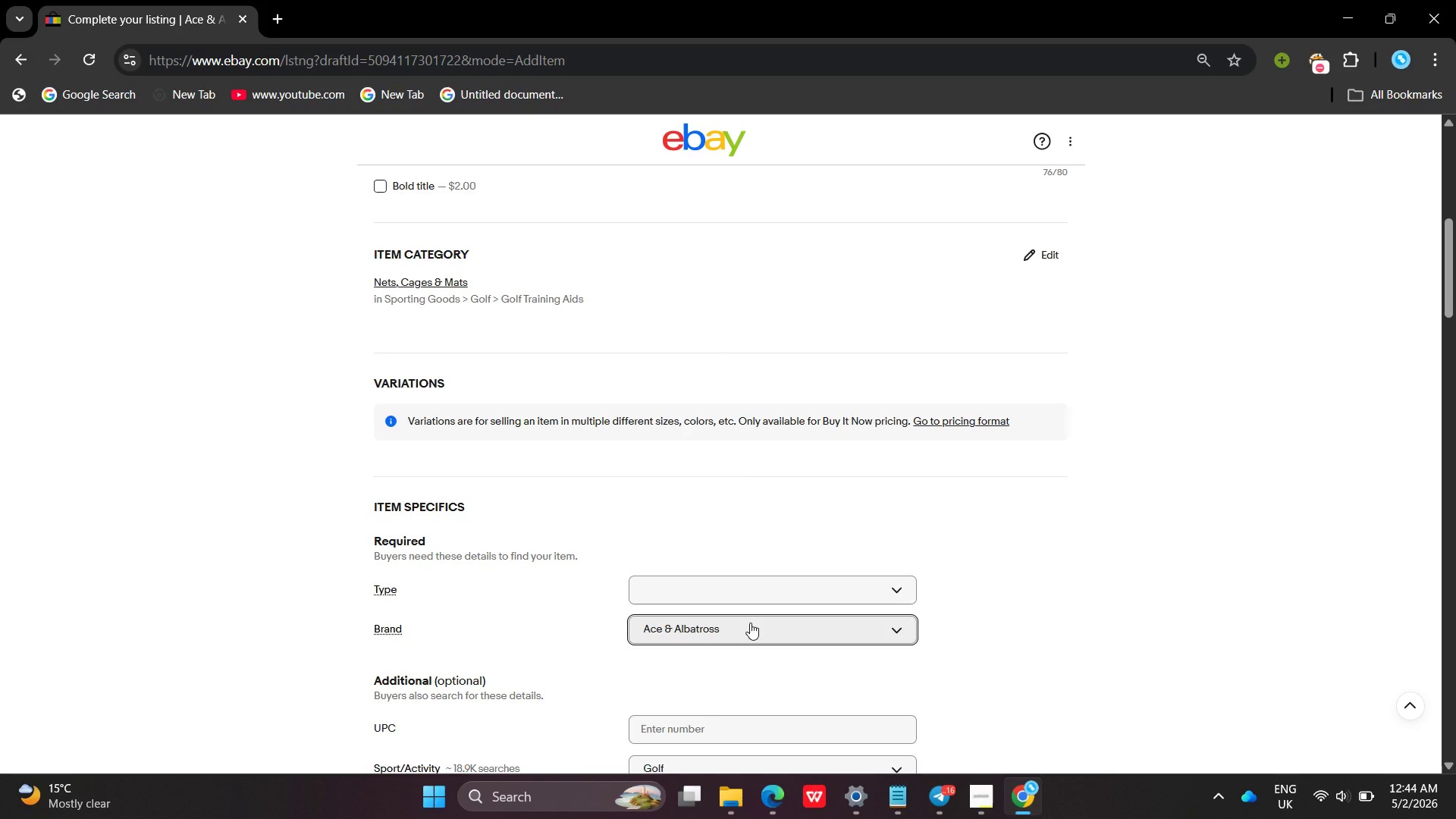 
wait(8.76)
 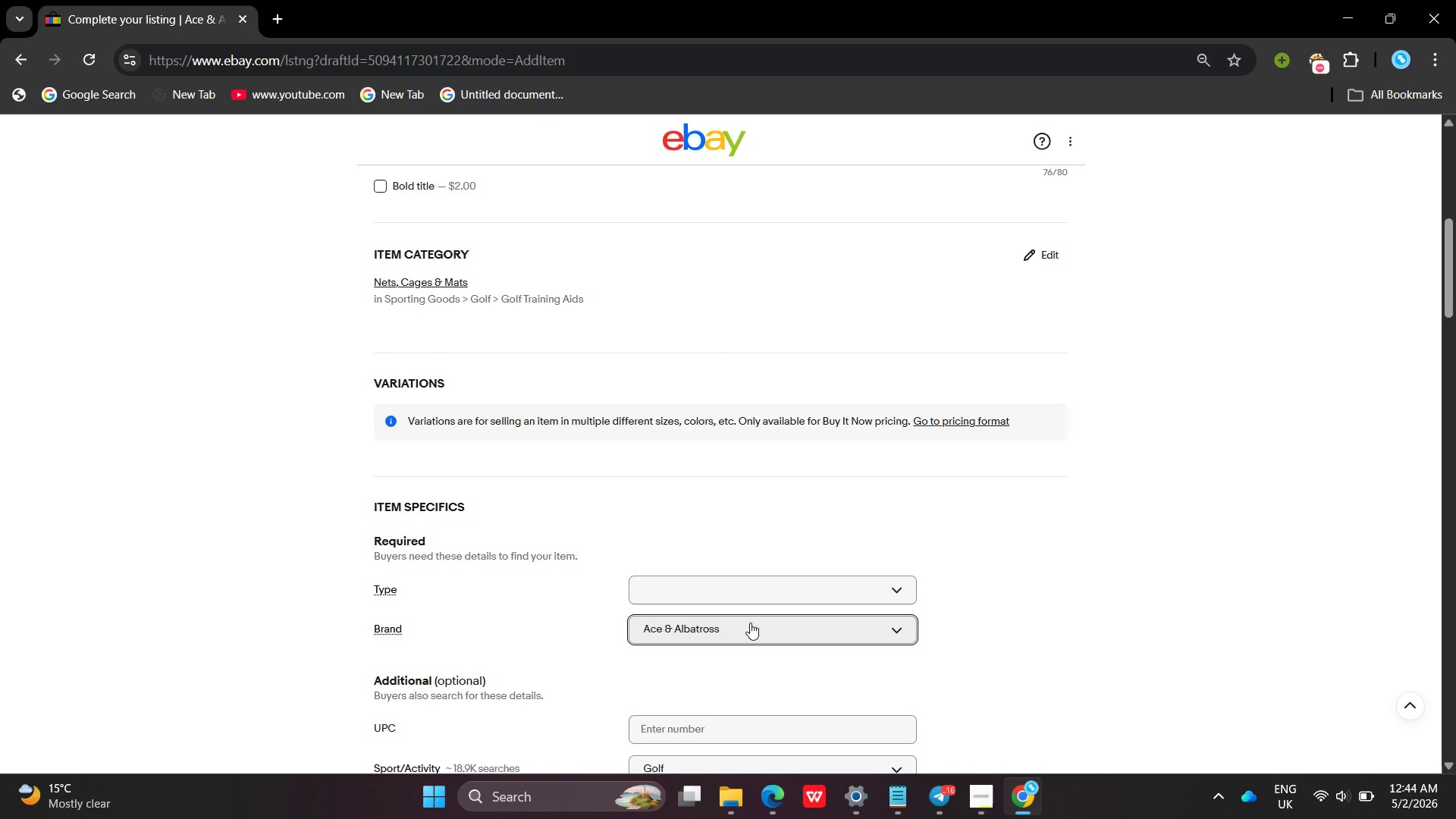 
key(Space)
 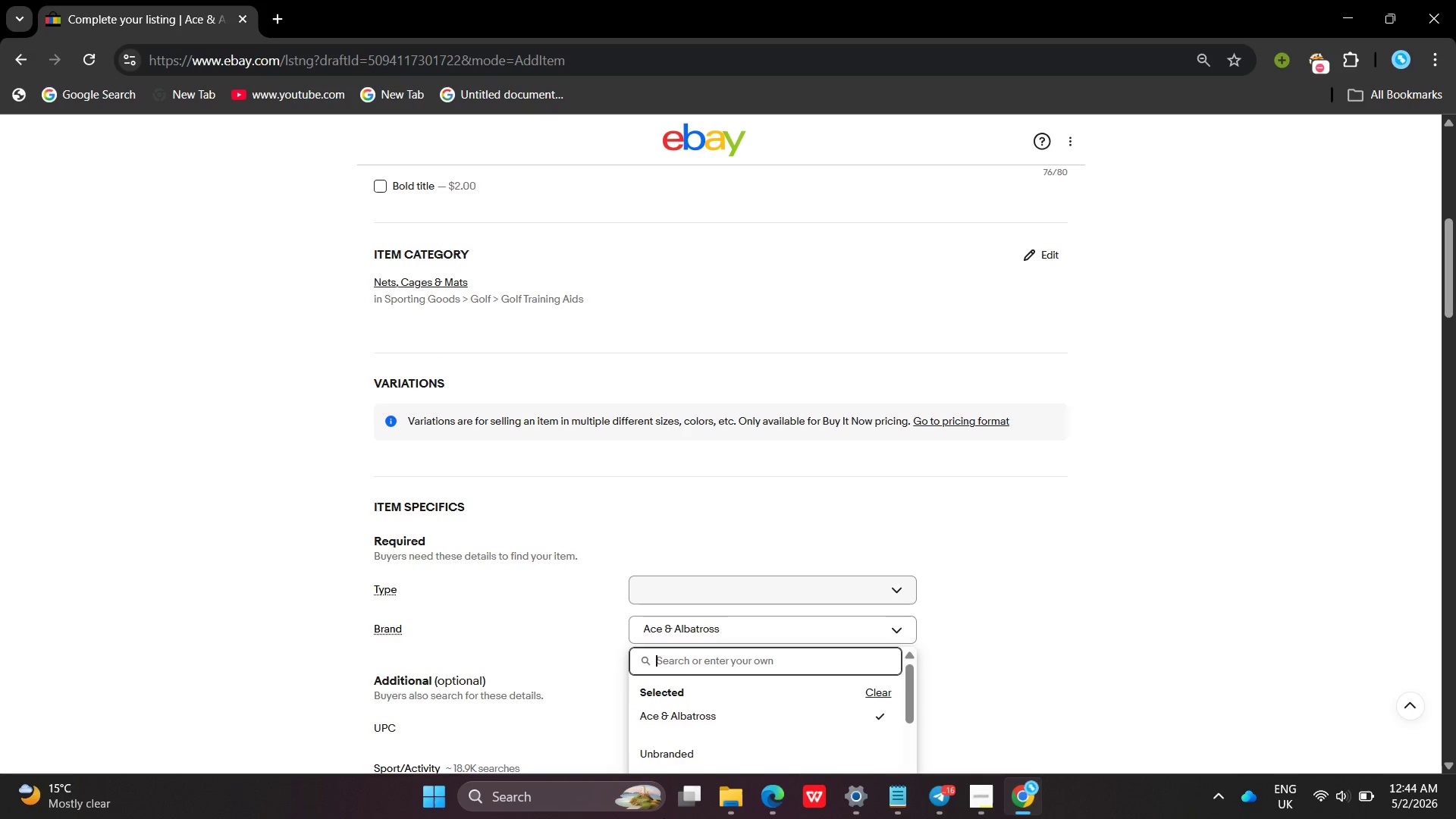 
wait(15.78)
 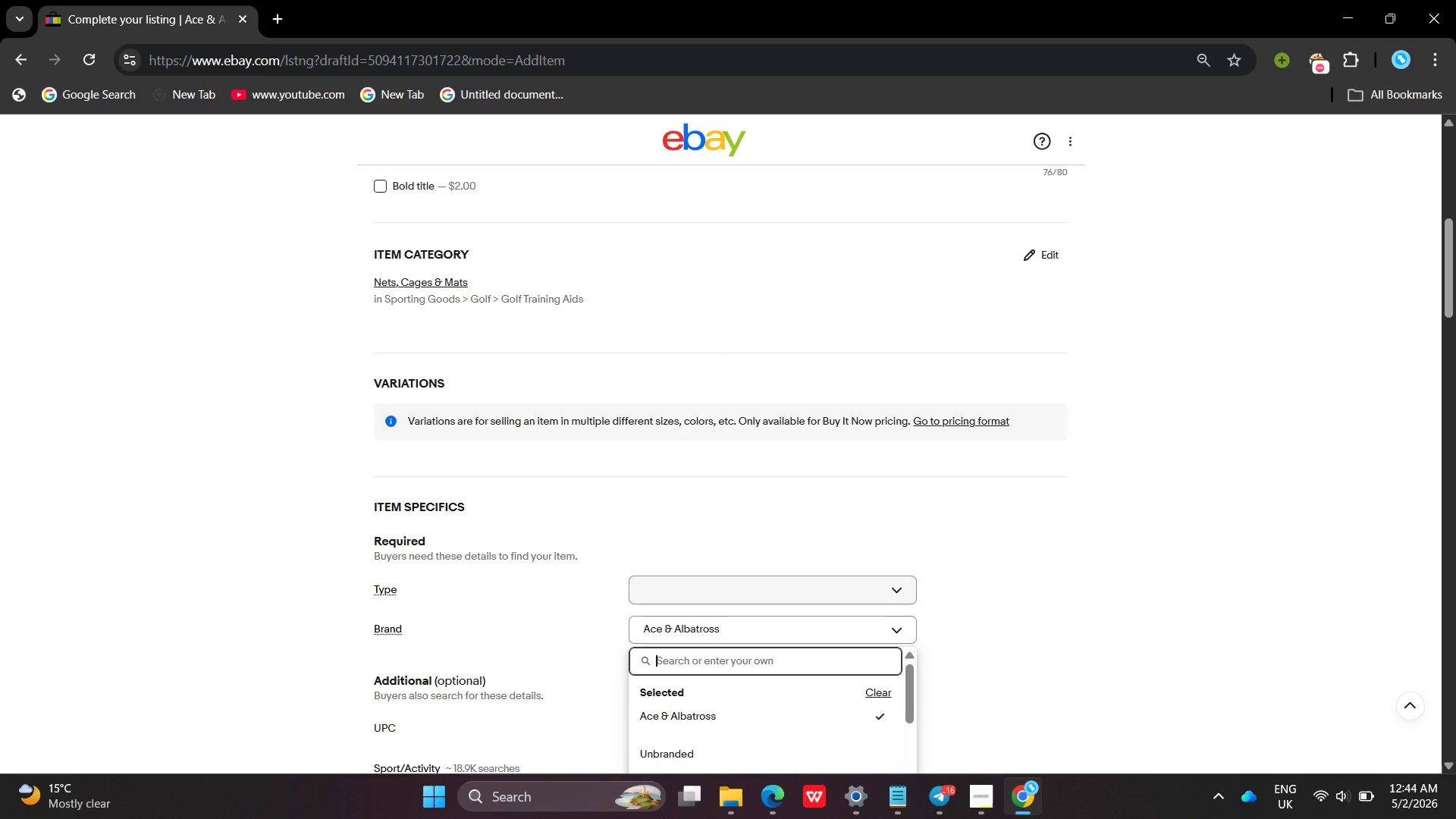 
type(Pop-Up Golf \)
key(Backspace)
type(Net)
 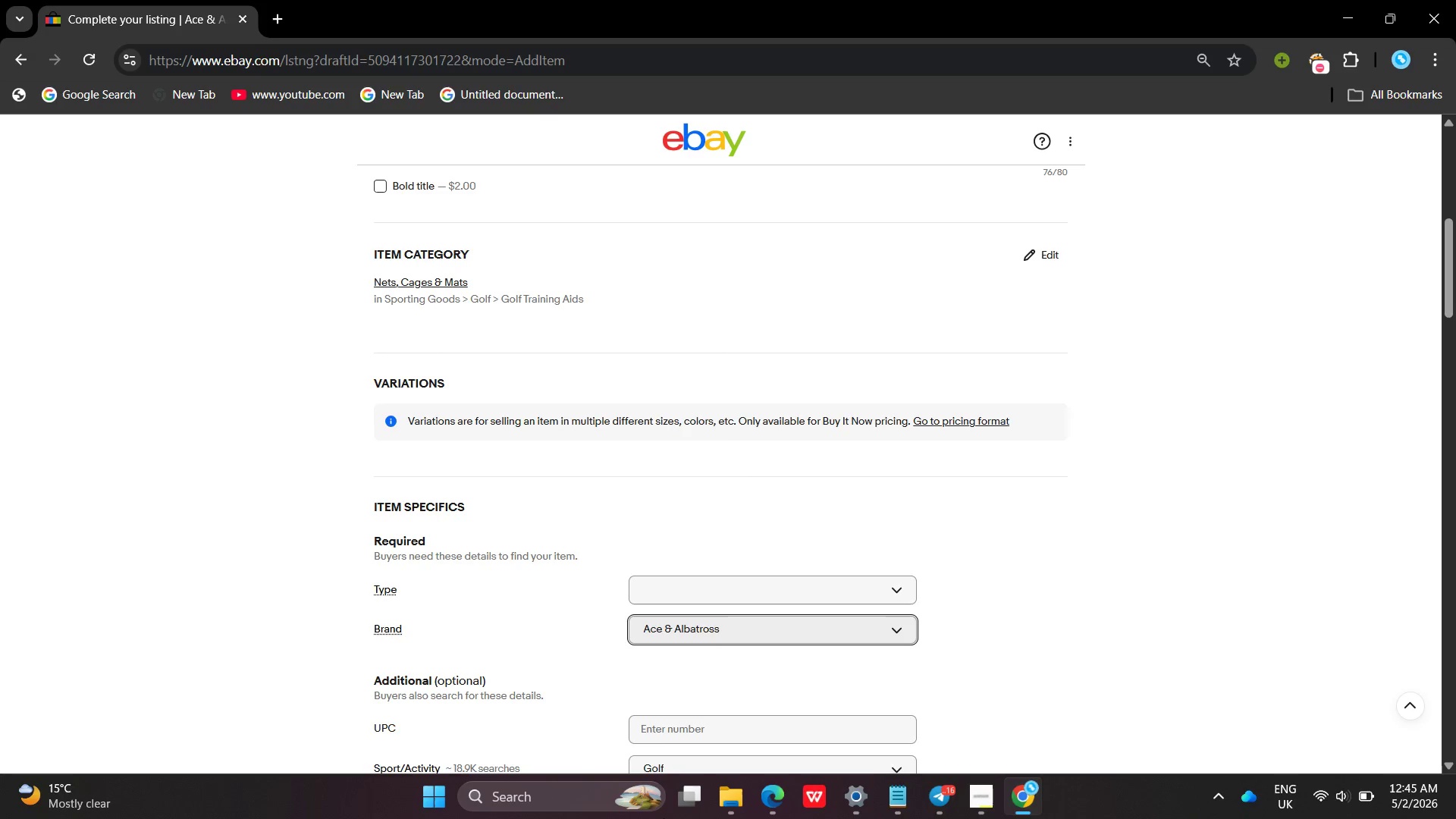 
key(Enter)
 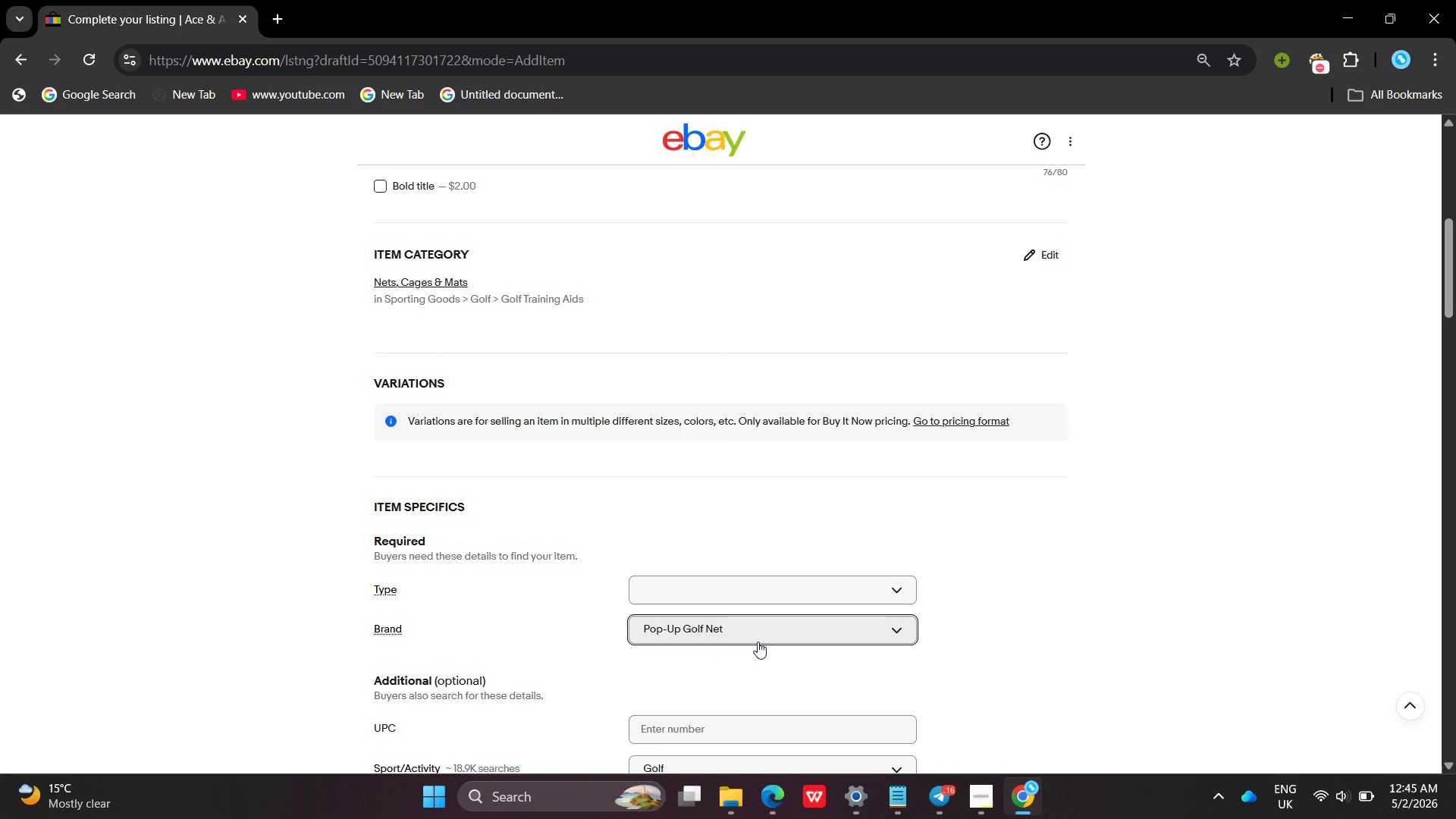 
left_click([755, 637])
 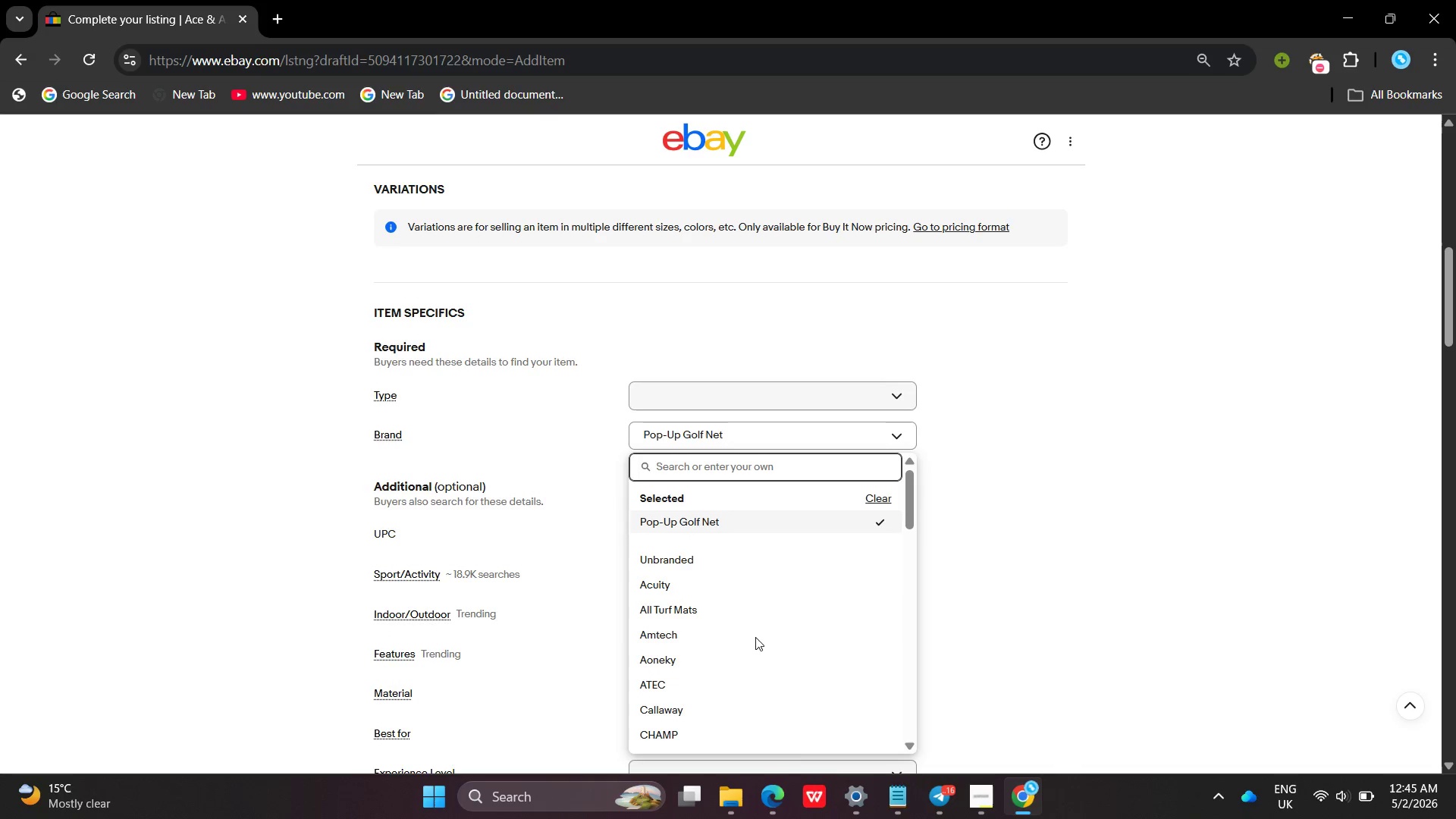 
type(Ace & Albatross)
 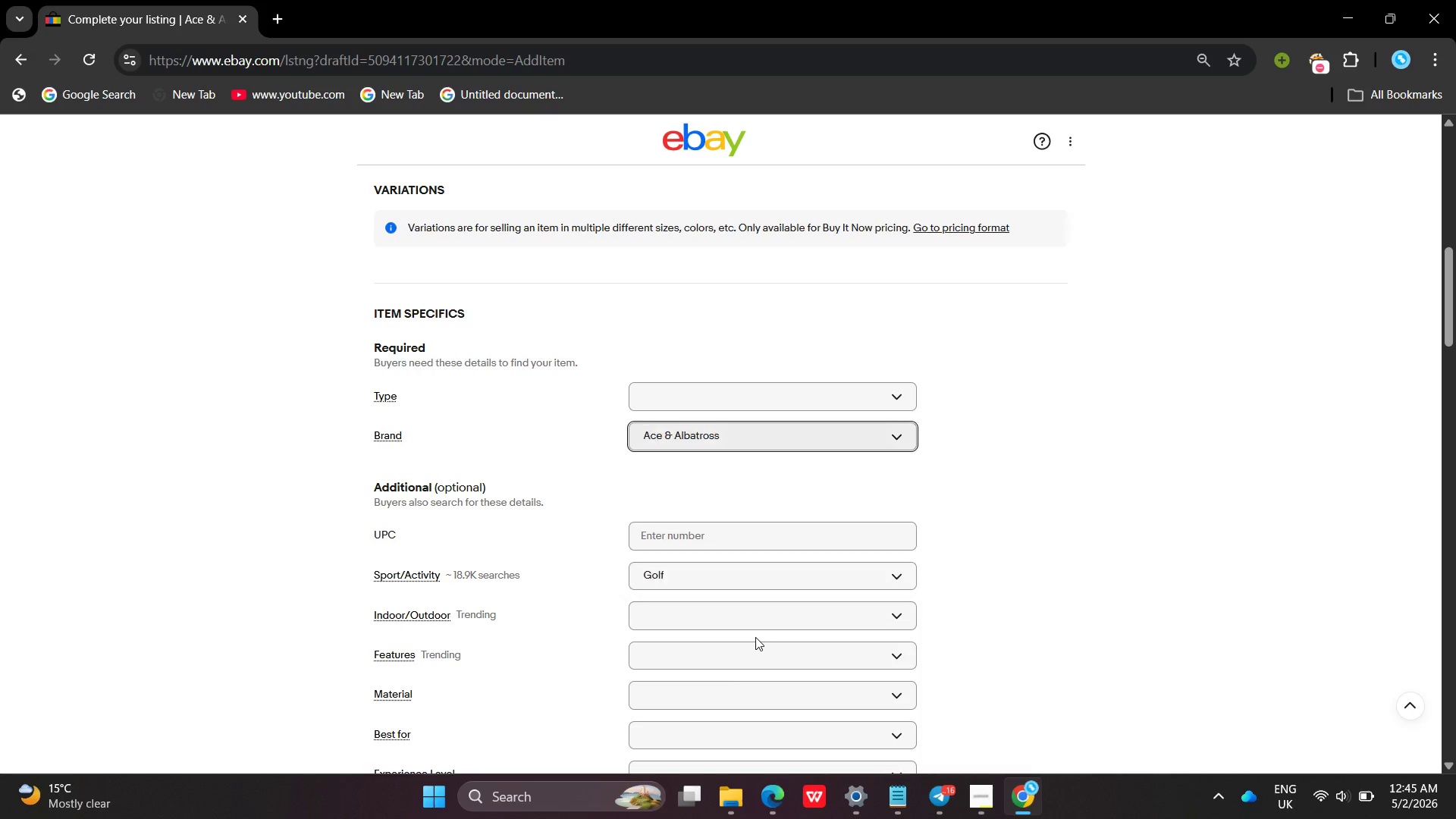 
key(Enter)
 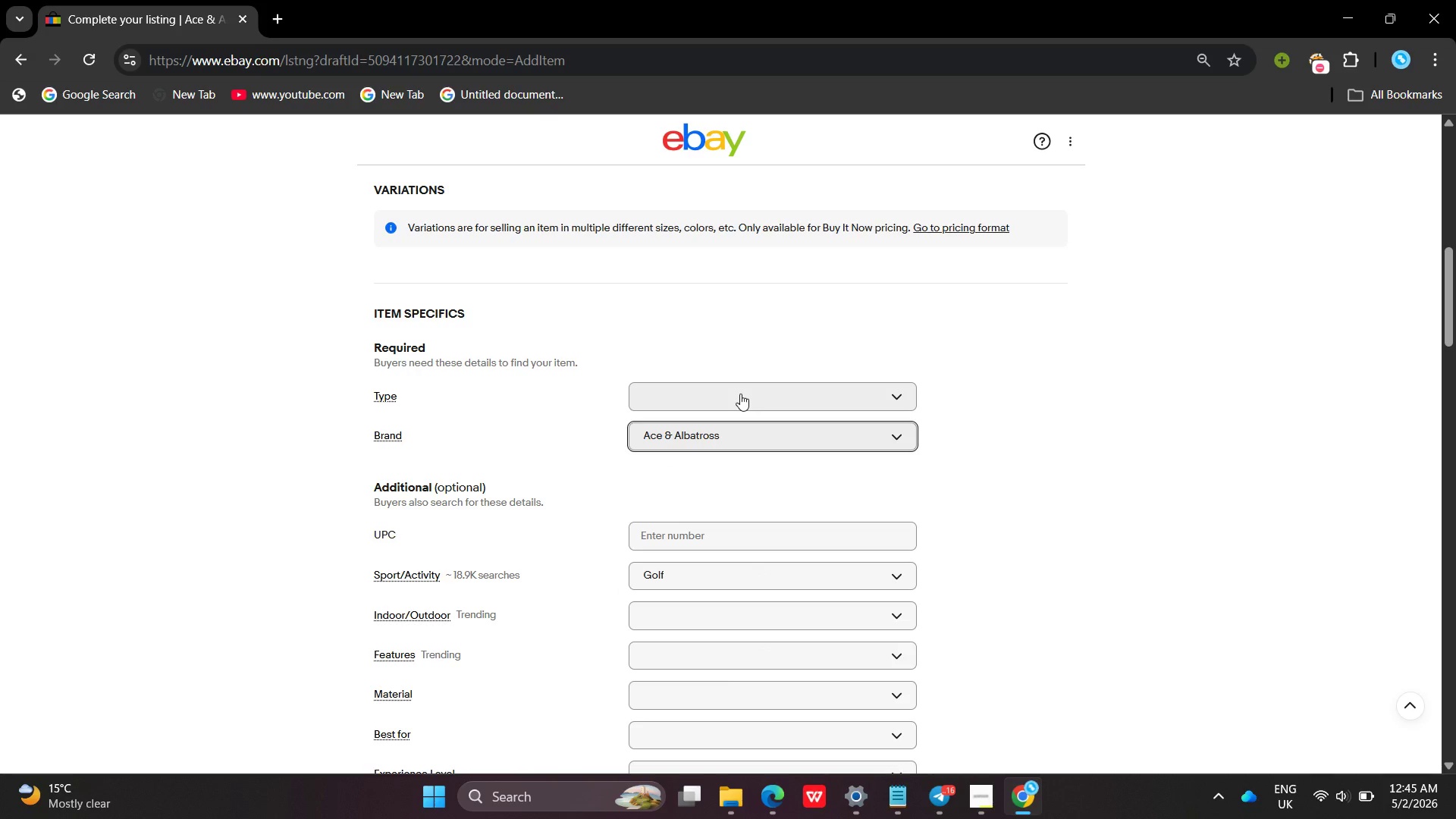 
left_click([740, 394])
 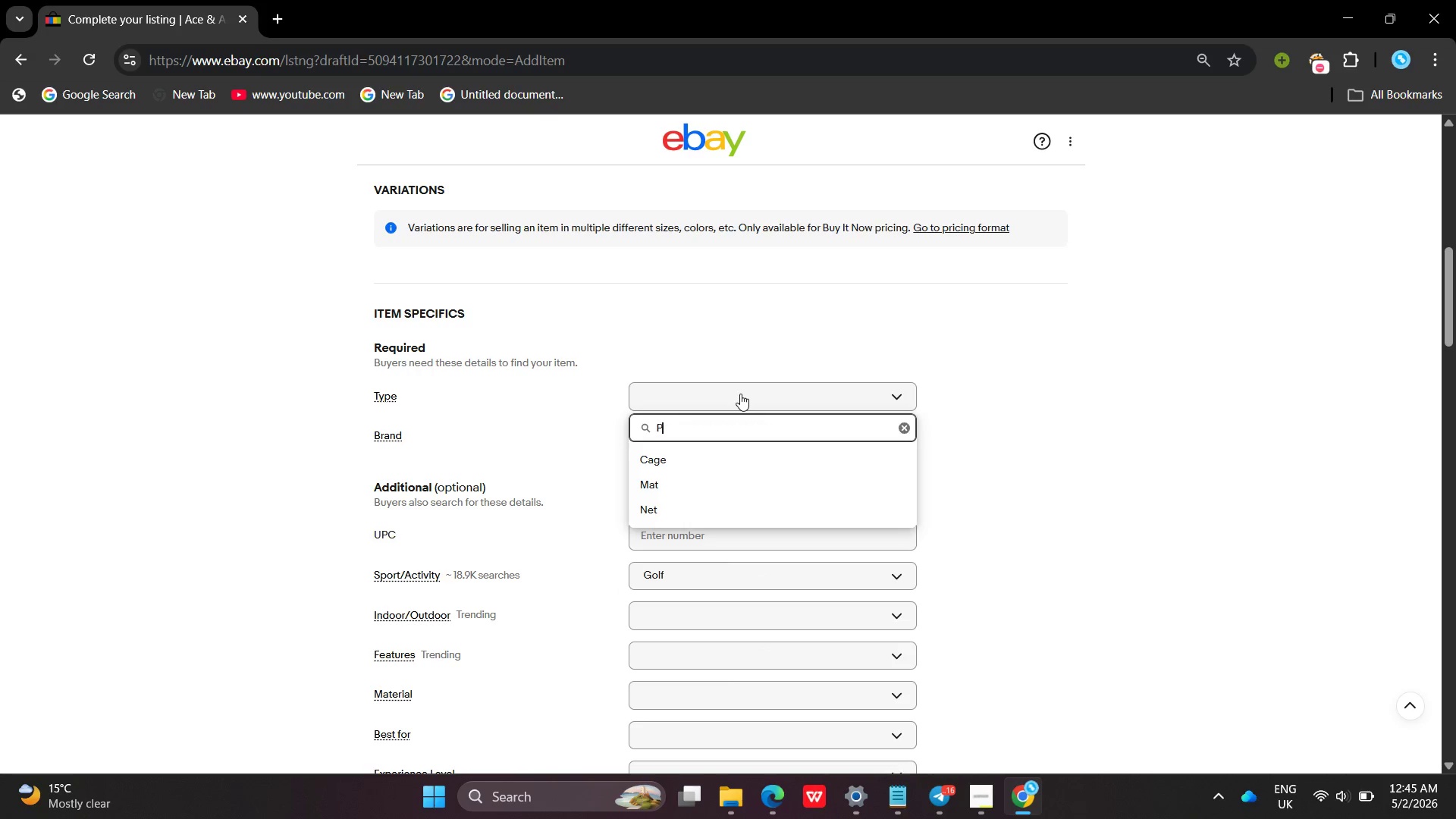 
type(POP-Up Golf Net)
 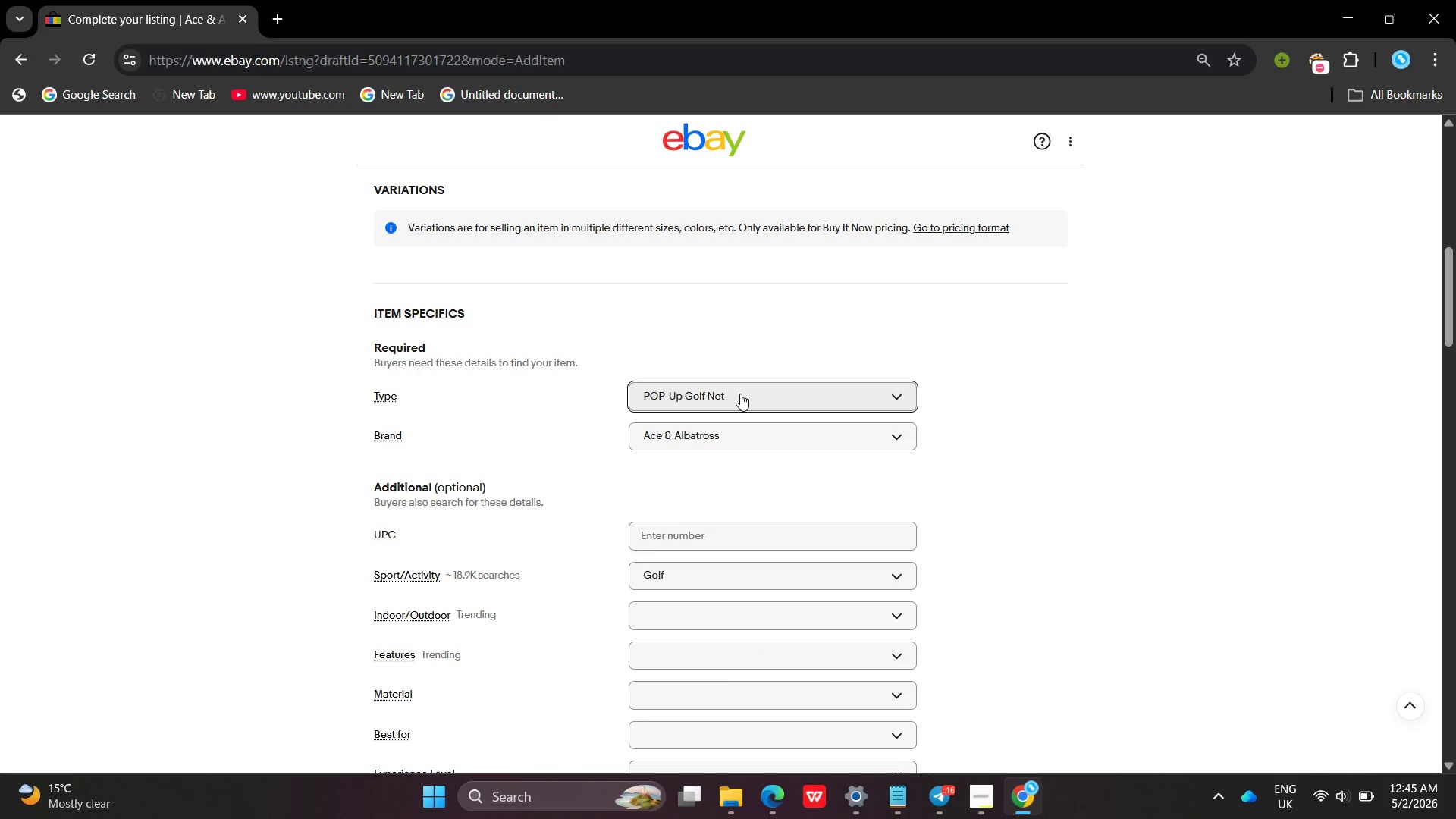 
 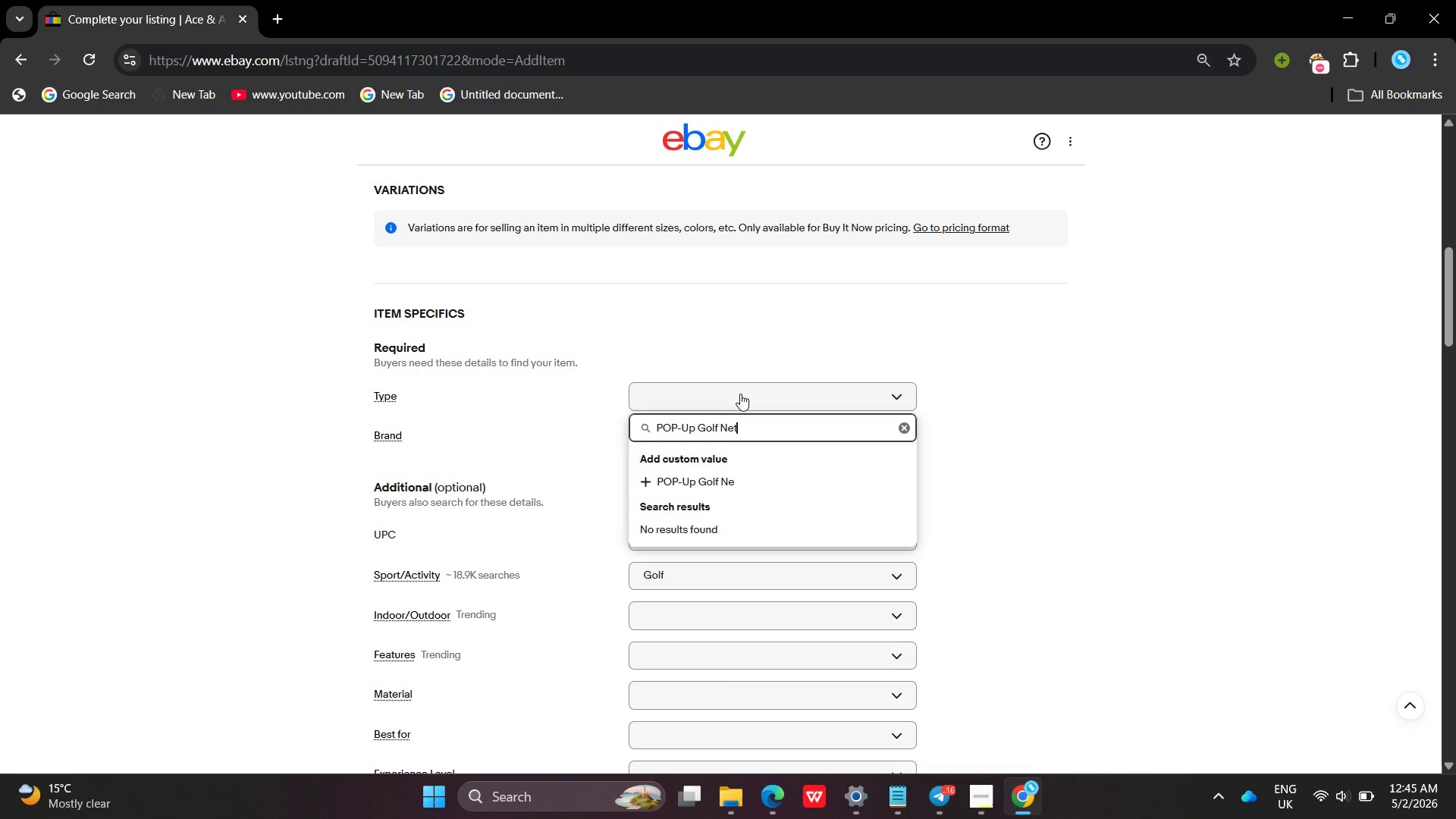 
key(Enter)
 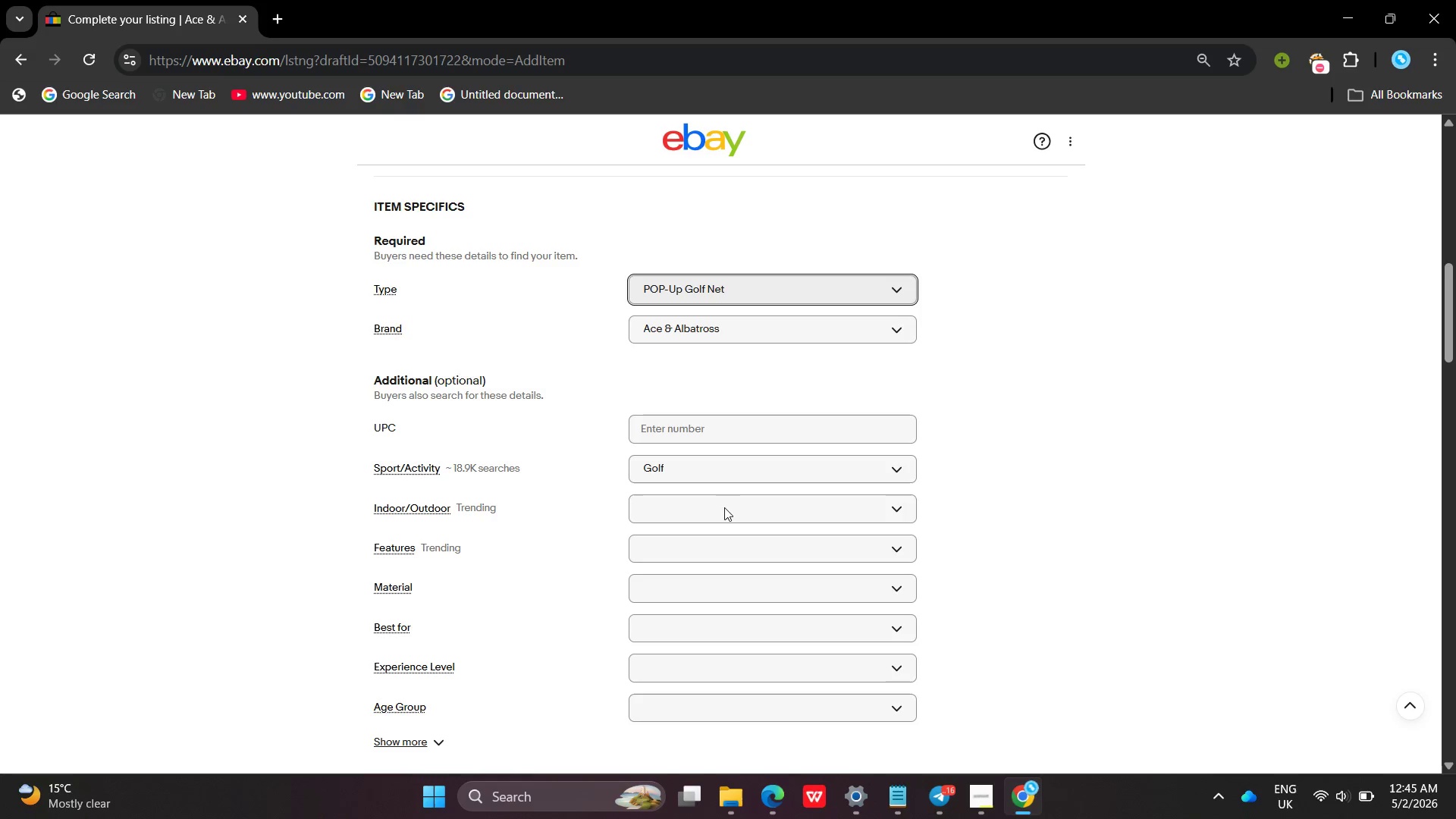 
left_click([724, 507])
 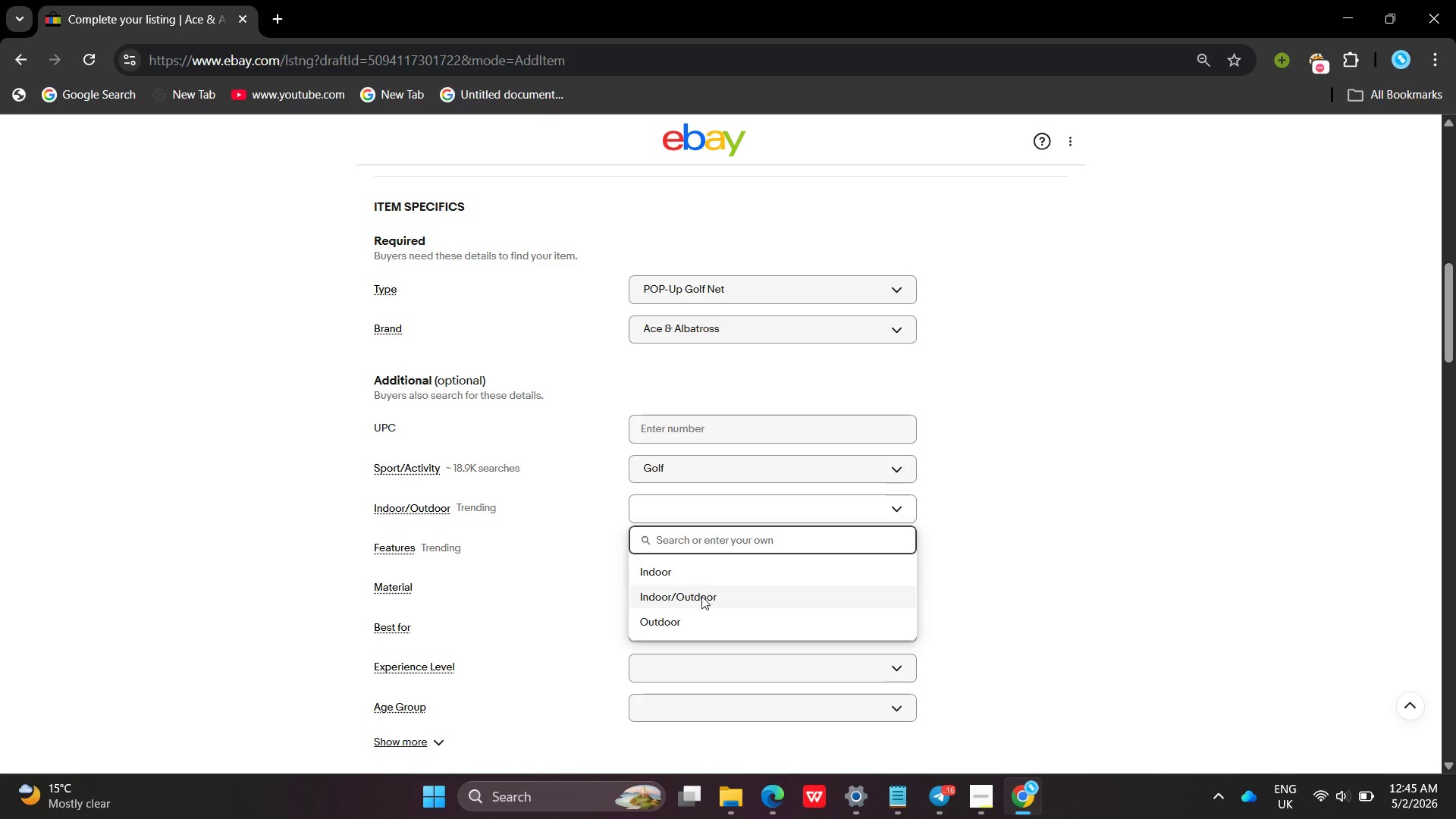 
left_click([701, 596])
 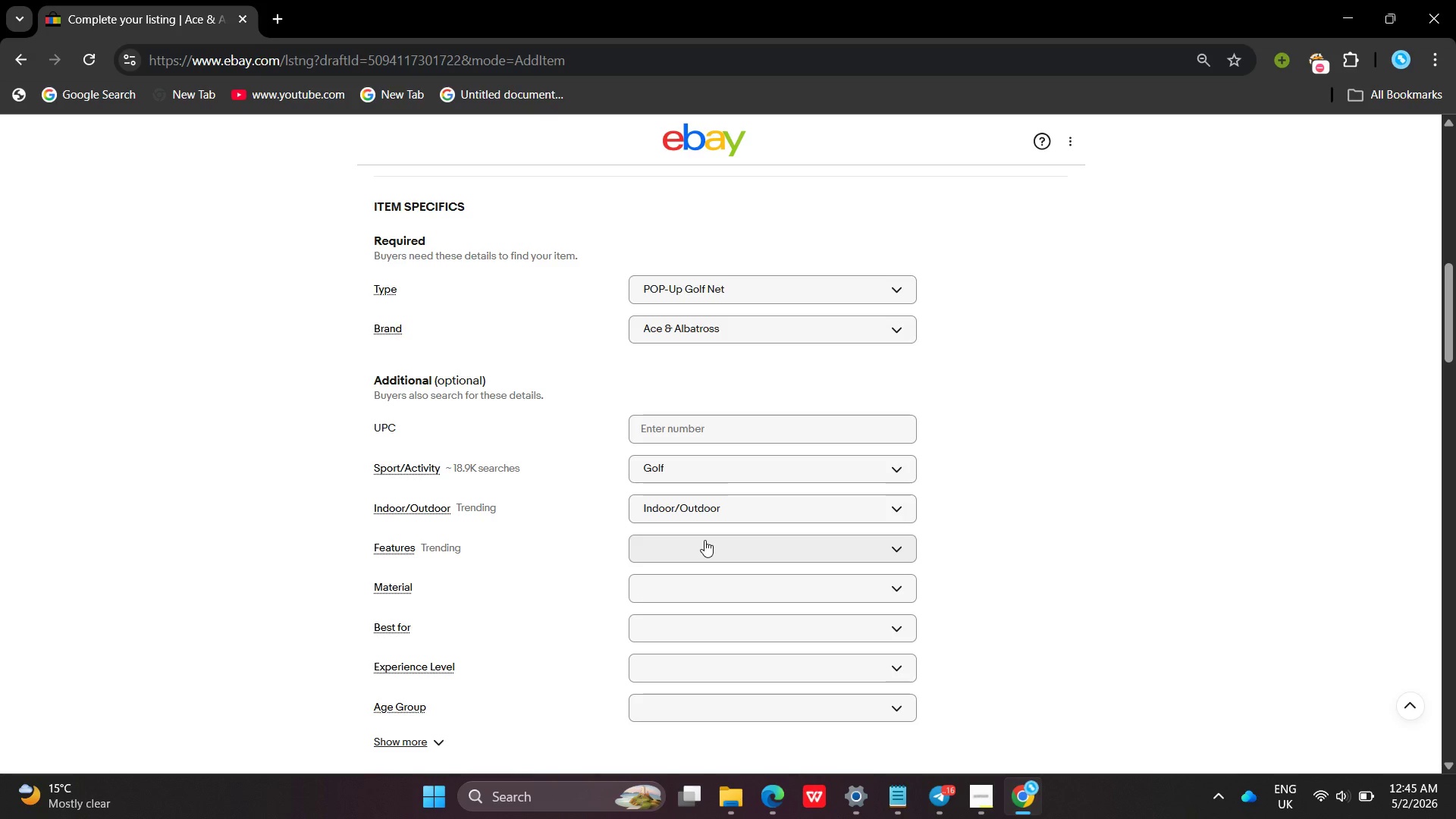 
left_click([704, 540])
 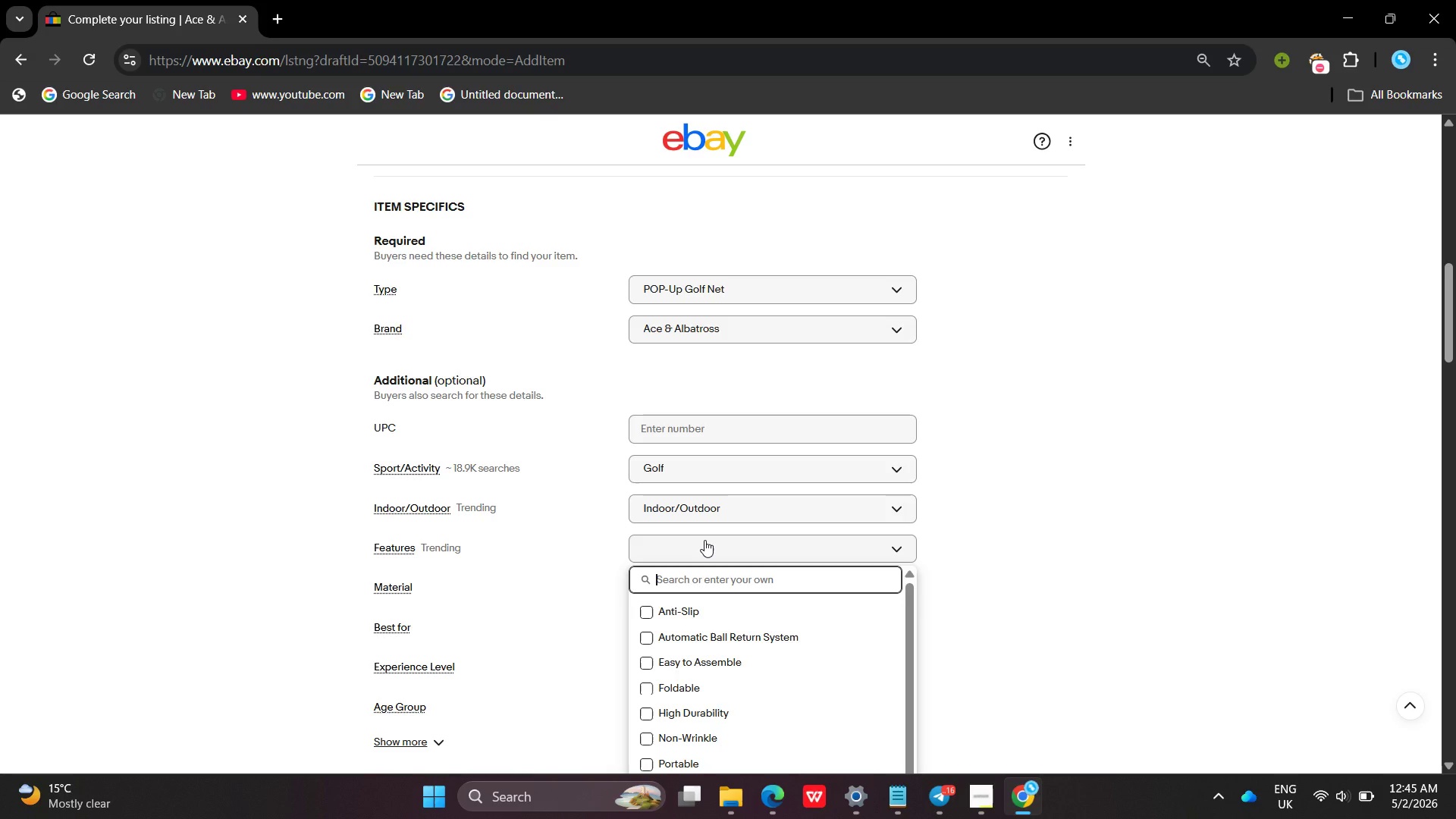 
wait(10.41)
 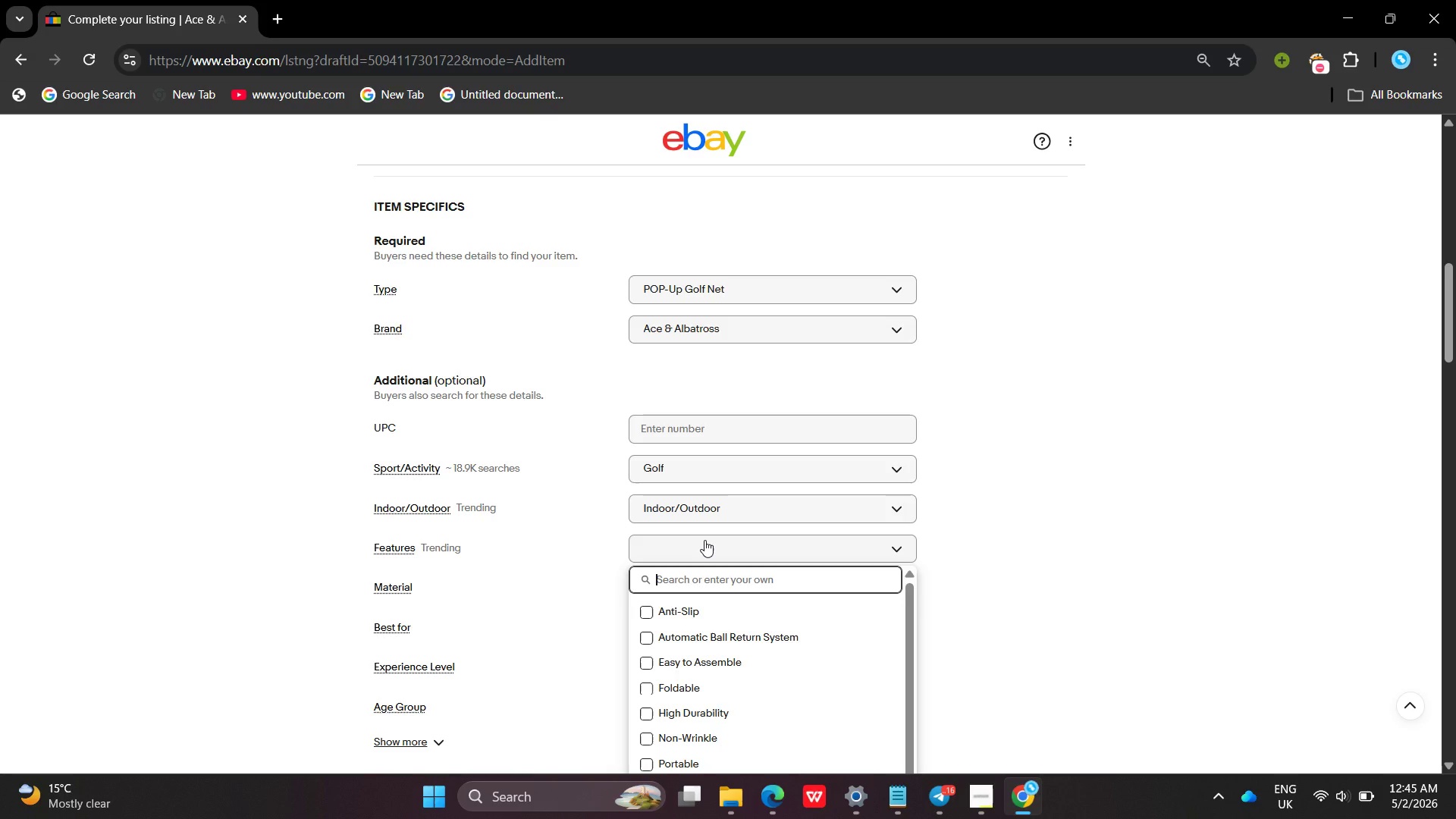 
key(VolumeUp)
 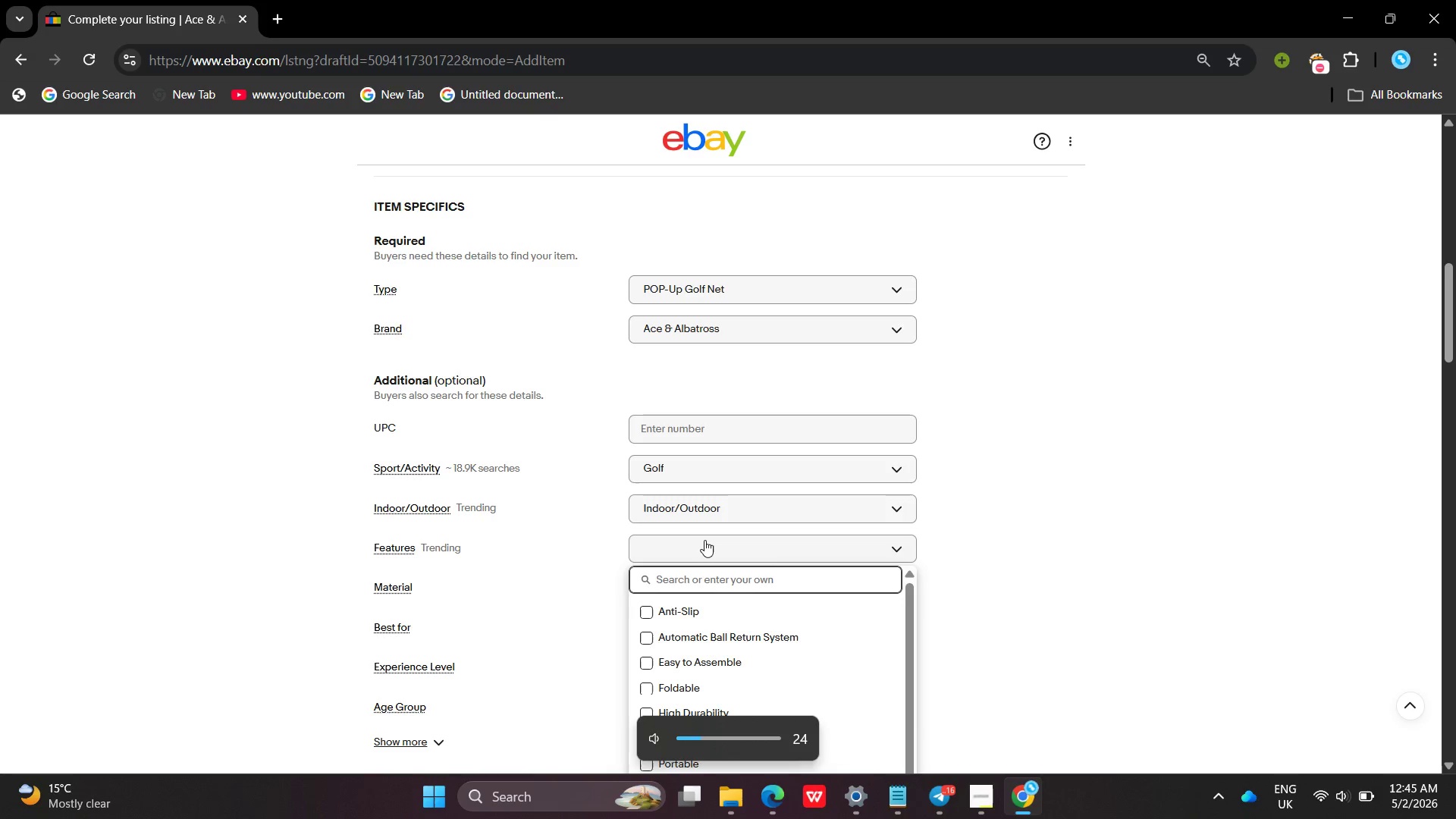 
key(VolumeUp)
 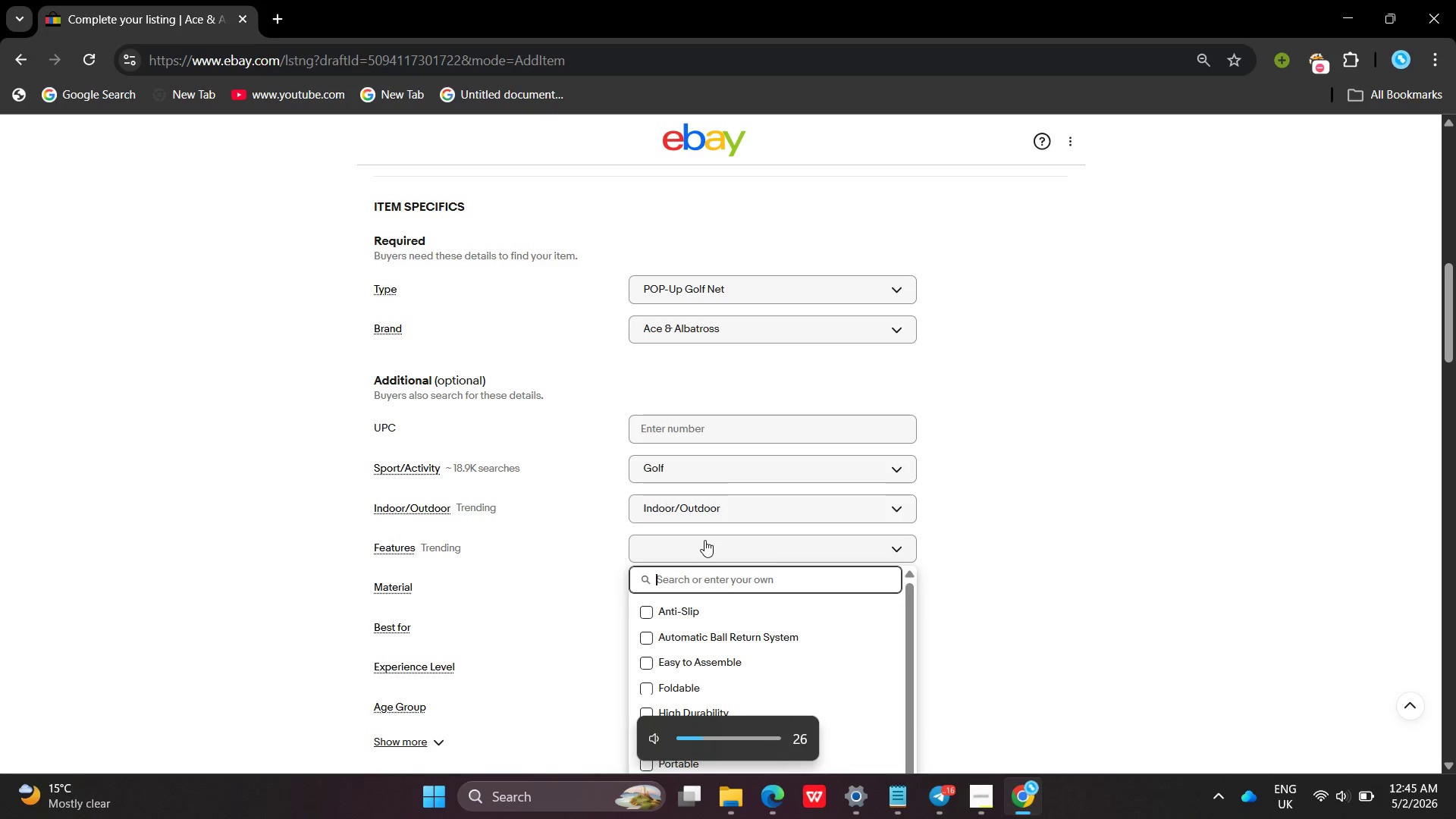 
key(VolumeUp)
 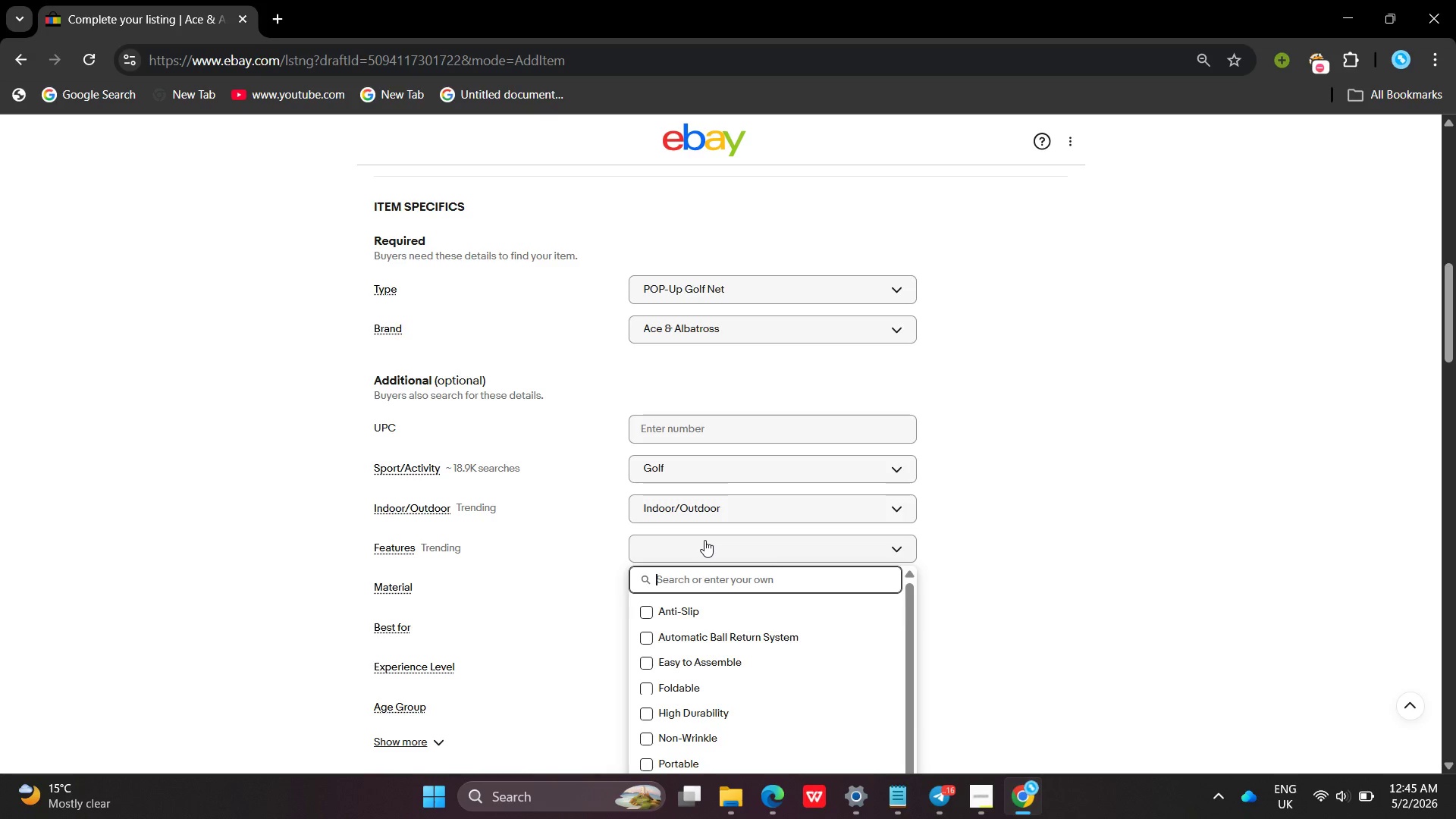 
wait(18.98)
 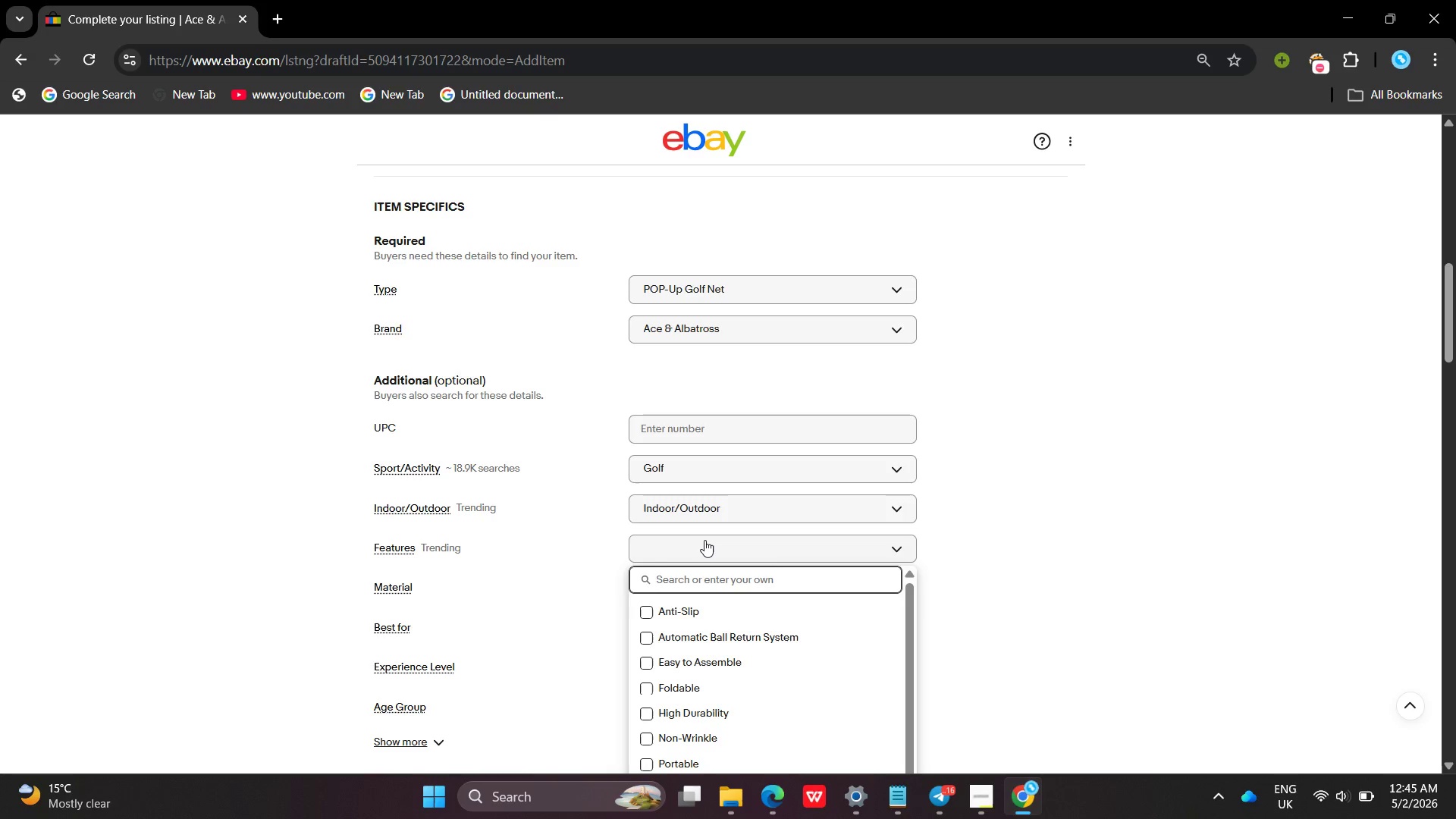 
type(UV-Resistat mesh)
 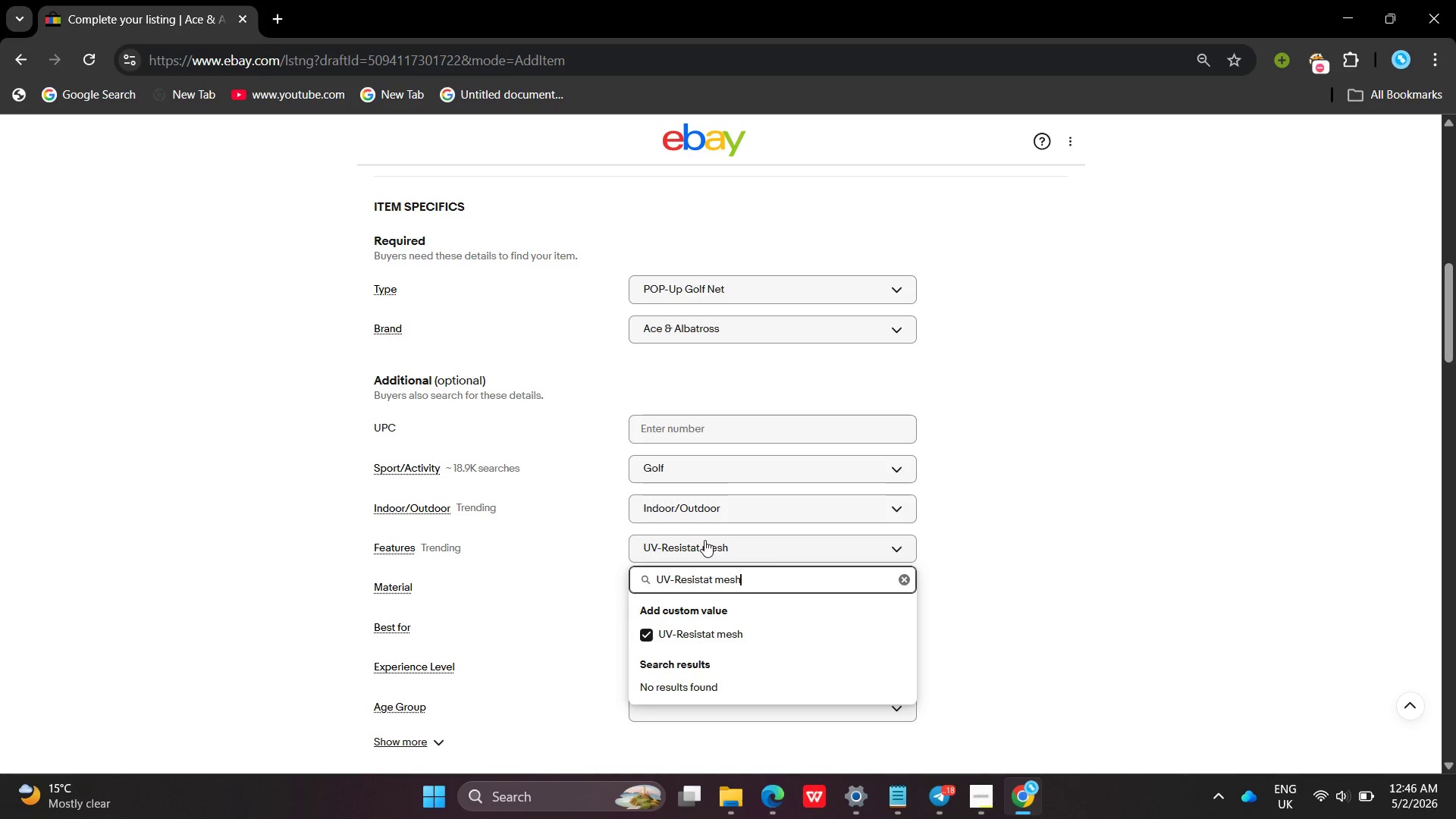 
key(Enter)
 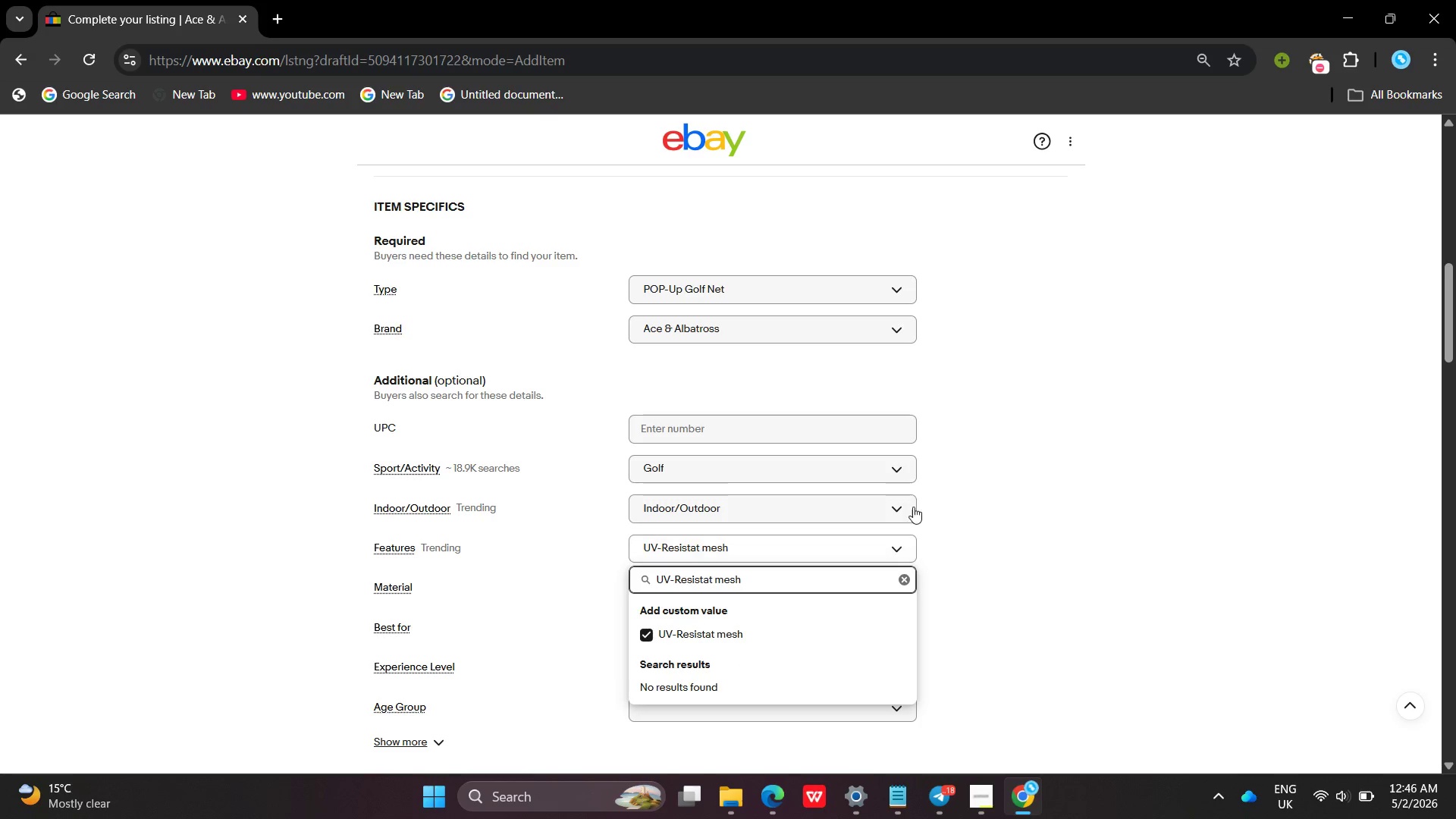 
left_click([1047, 506])
 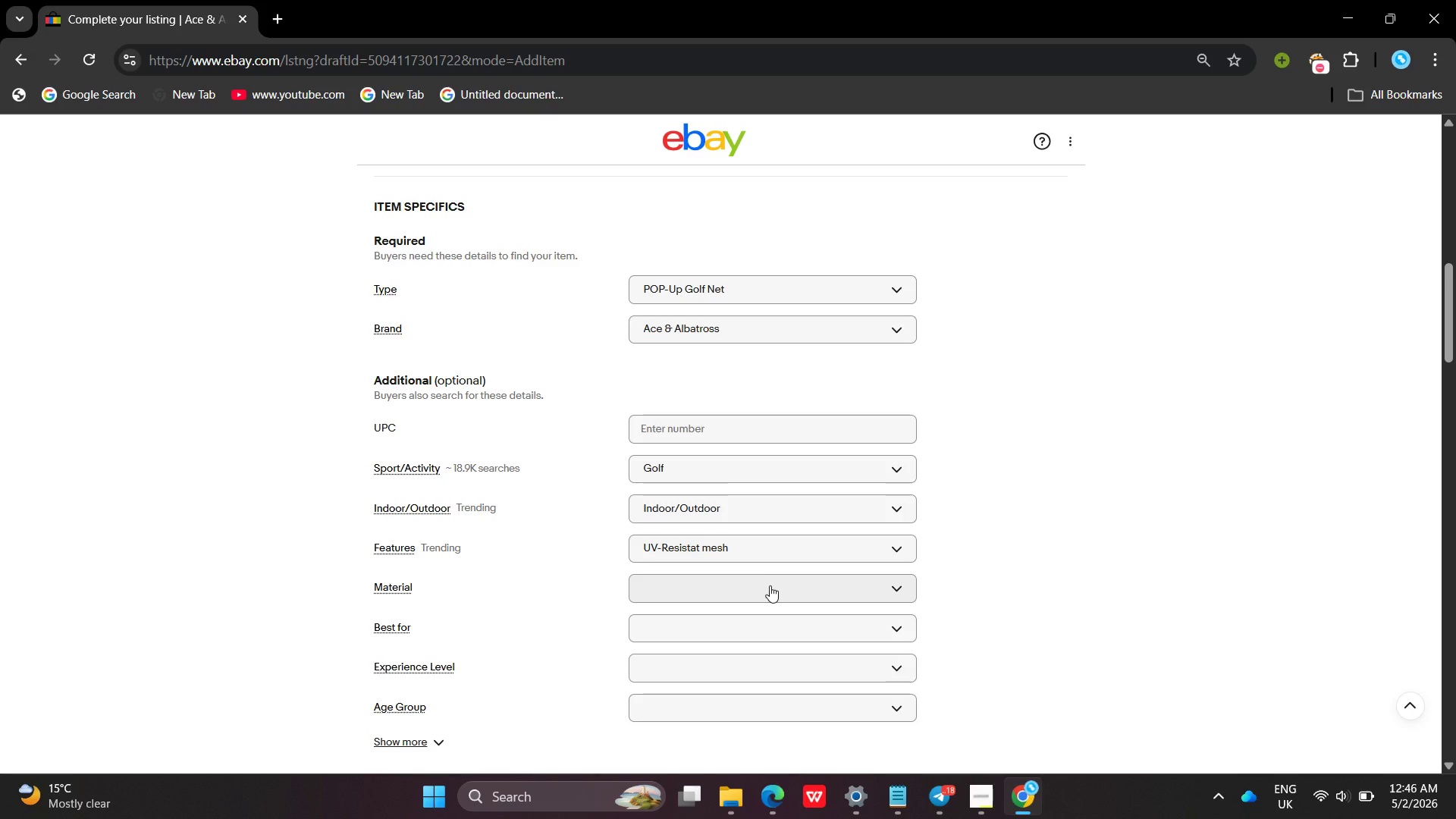 
wait(5.28)
 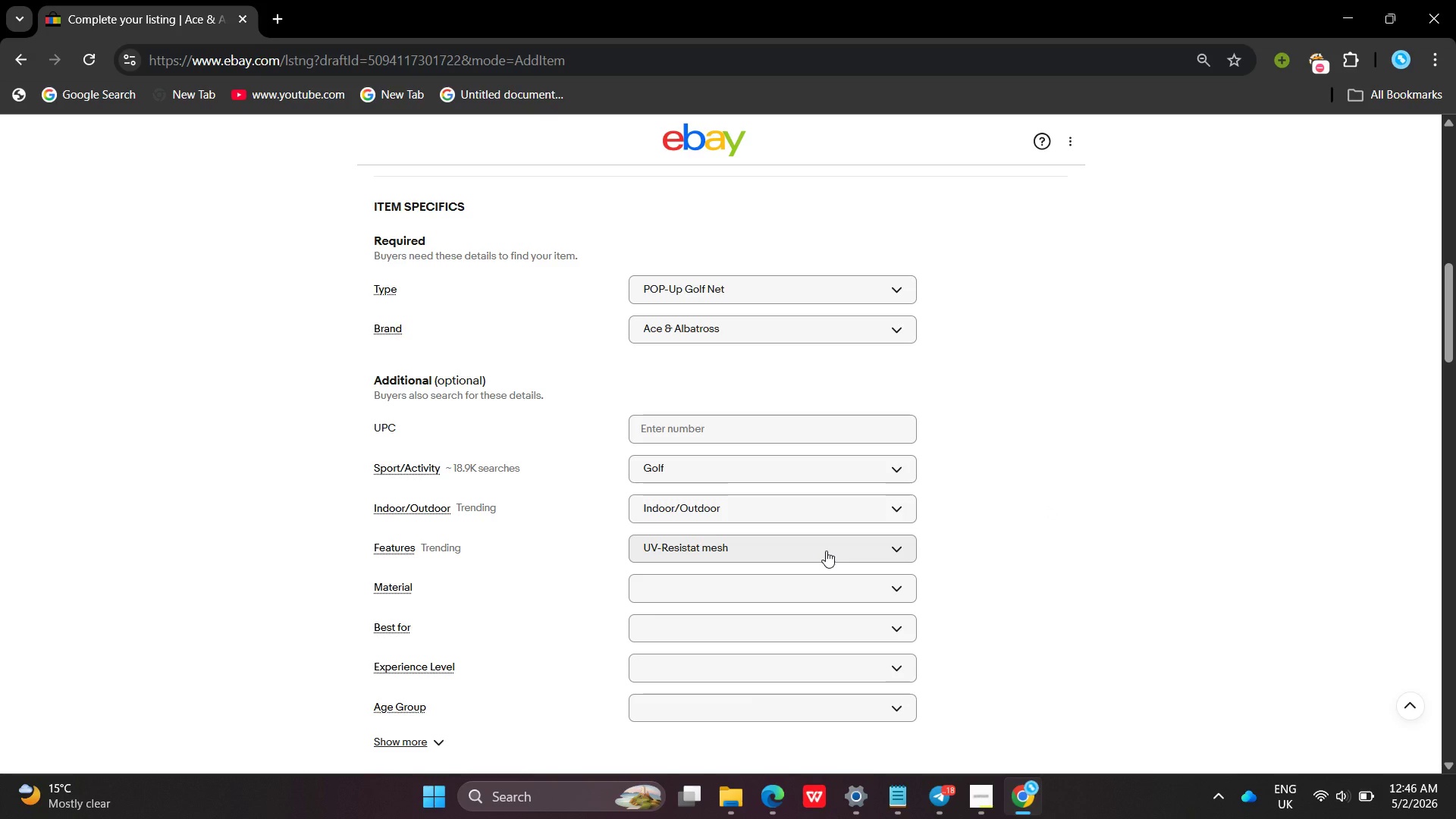 
left_click([786, 547])
 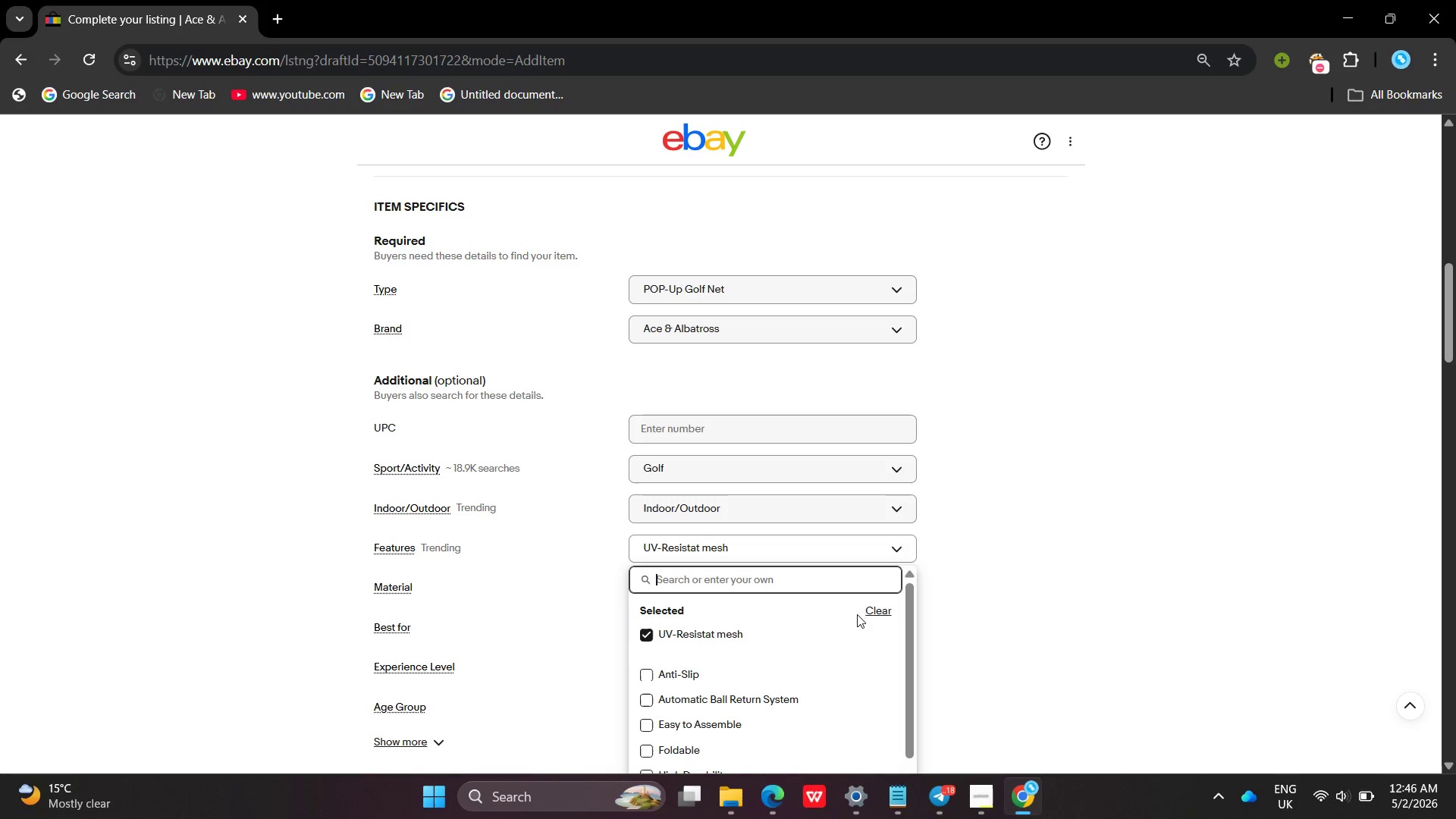 
left_click([866, 610])
 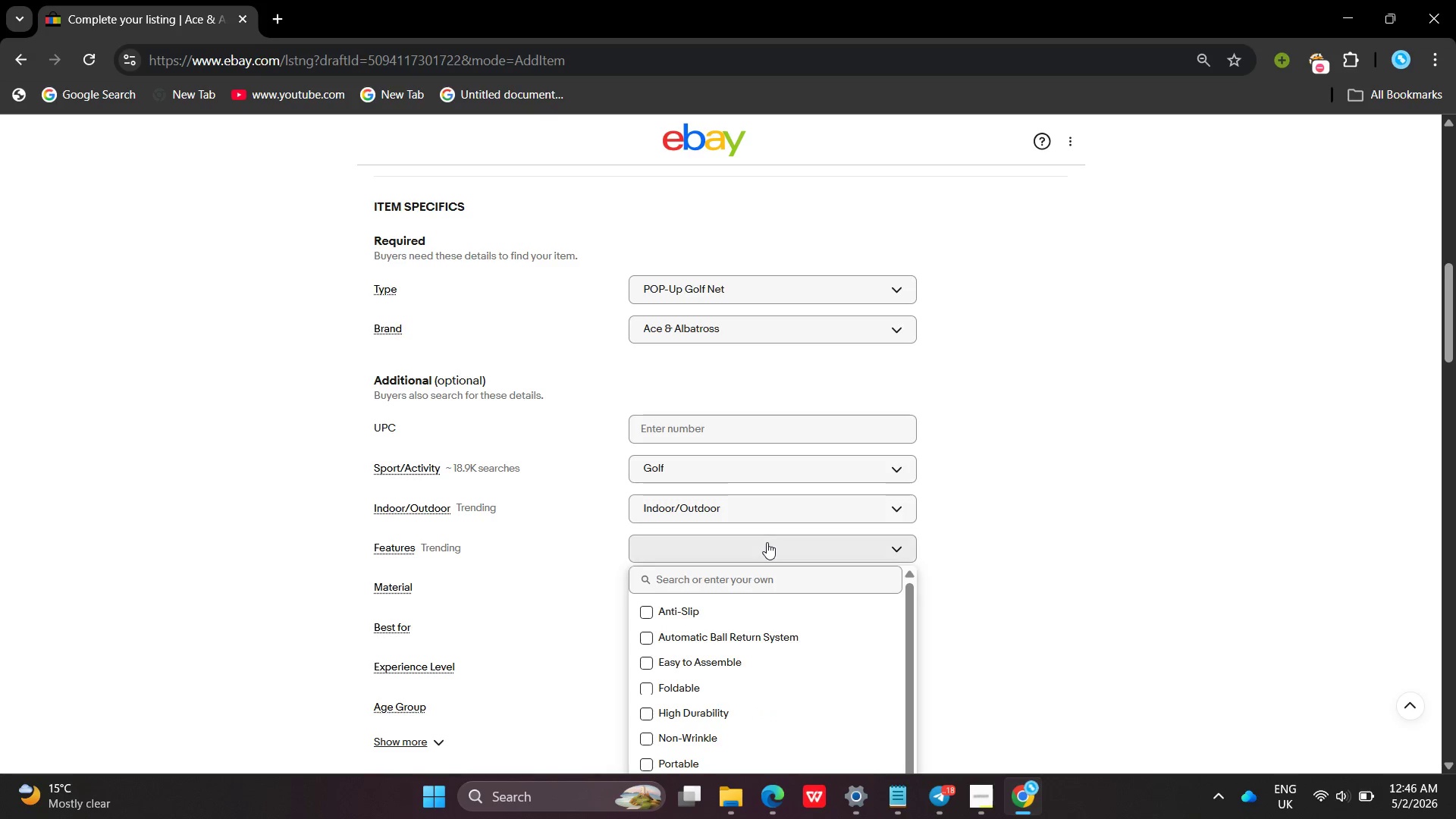 
left_click([767, 542])
 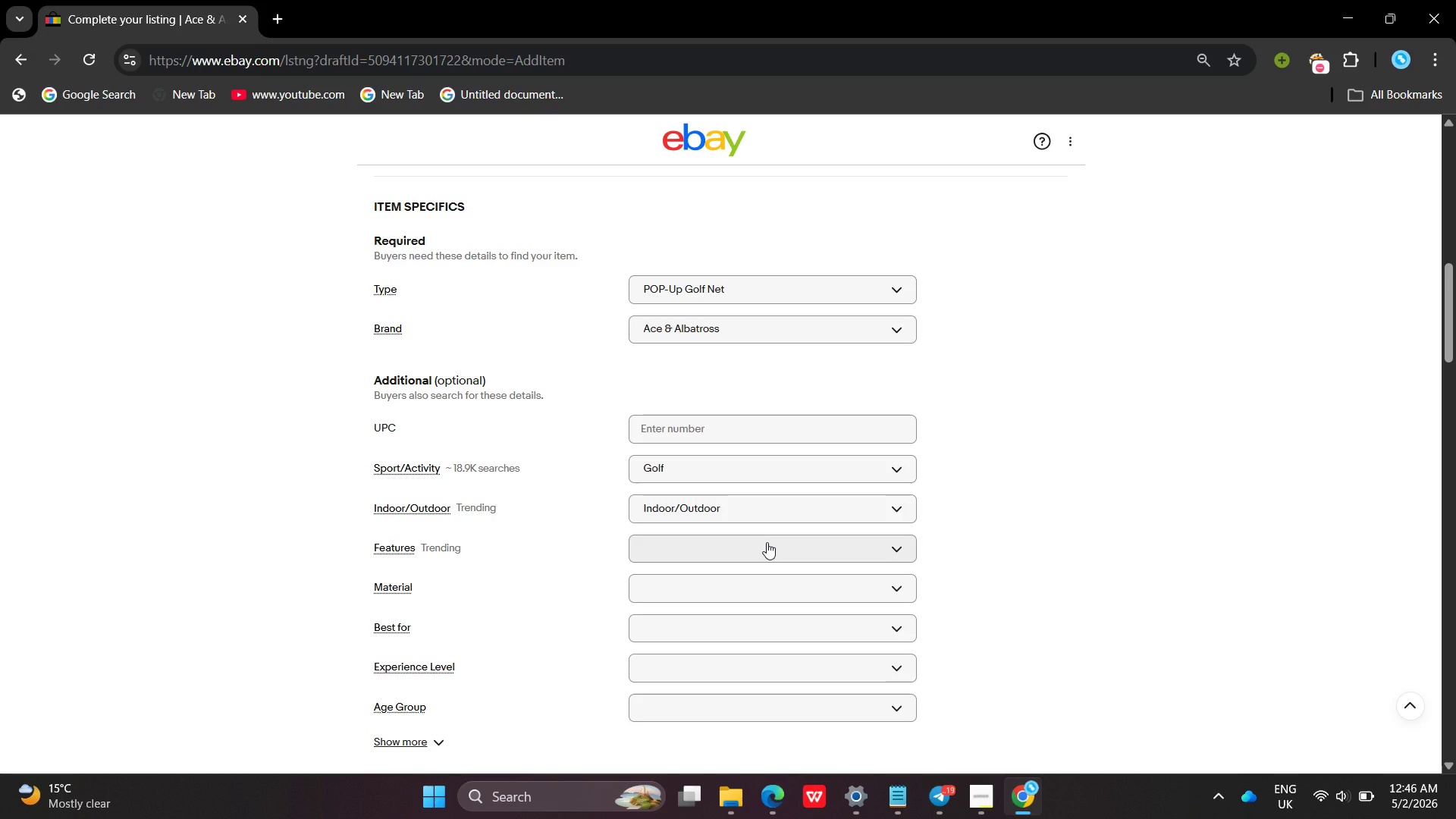 
type(Po)
 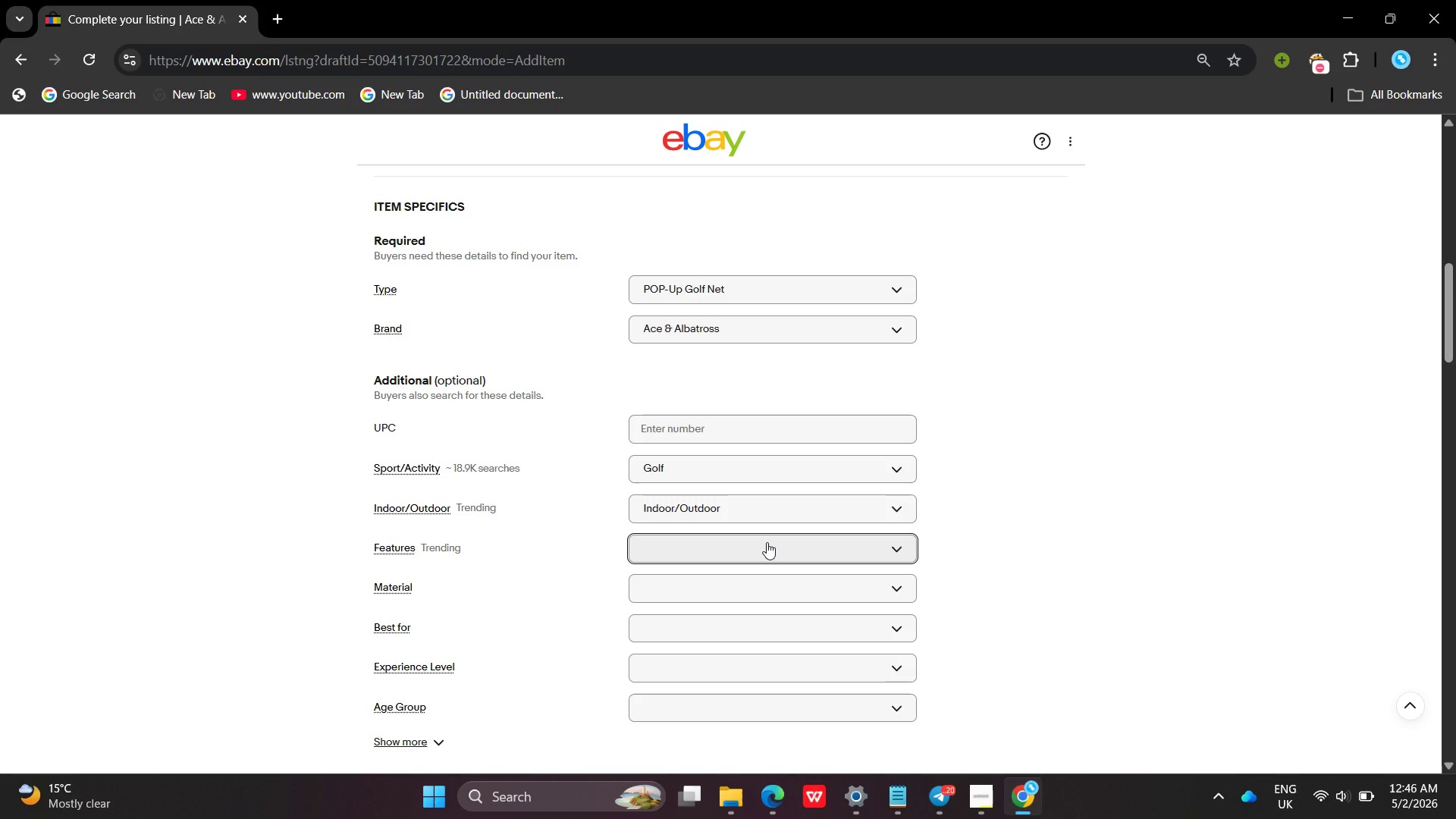 
left_click([767, 542])
 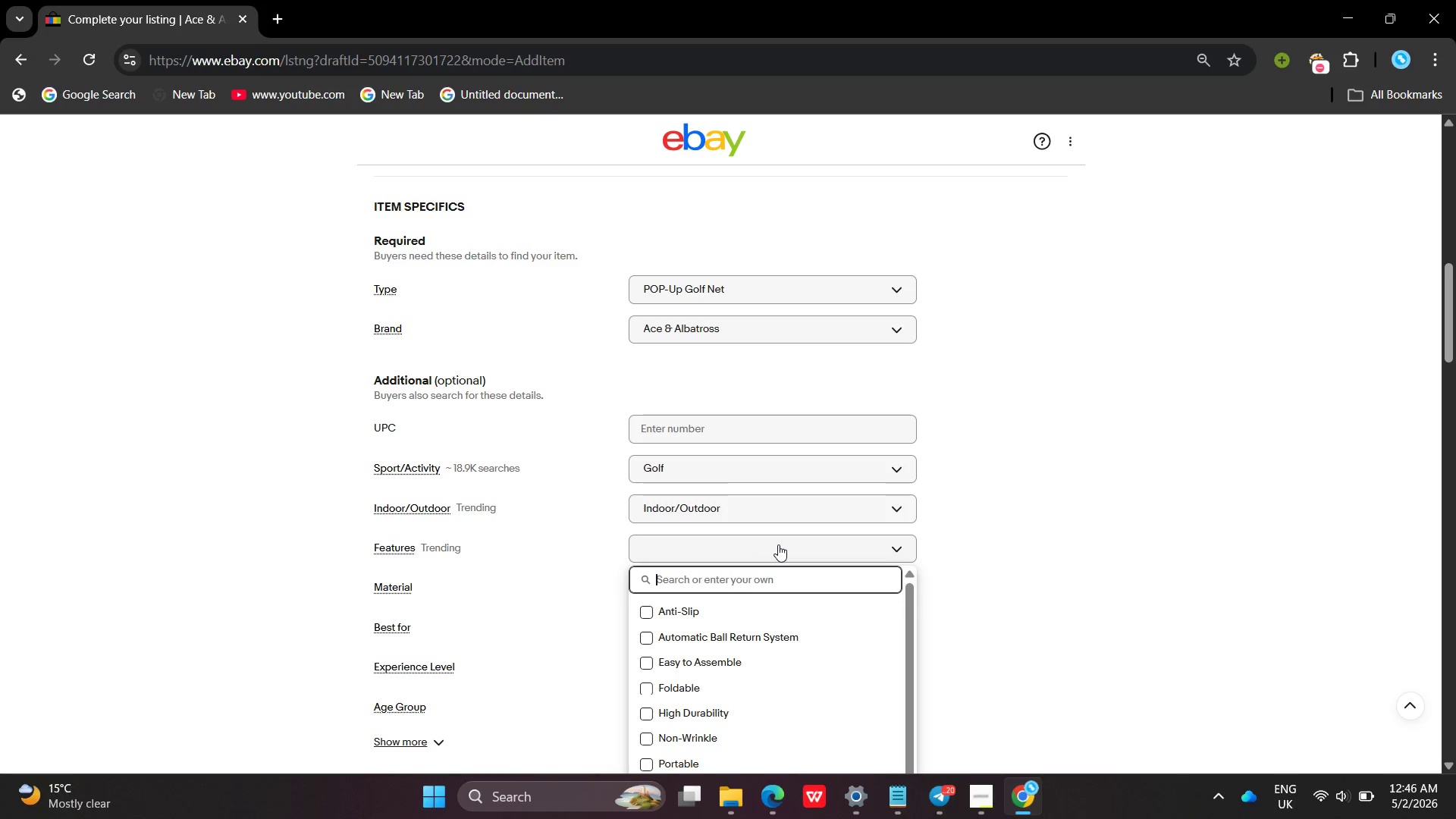 
type(Portablr [VolumeDown][VolumeDown][VolumeDown])
key(Backspace)
key(Backspace)
type([VolumeDown] )
key(Backspace)
type(e carry system)
 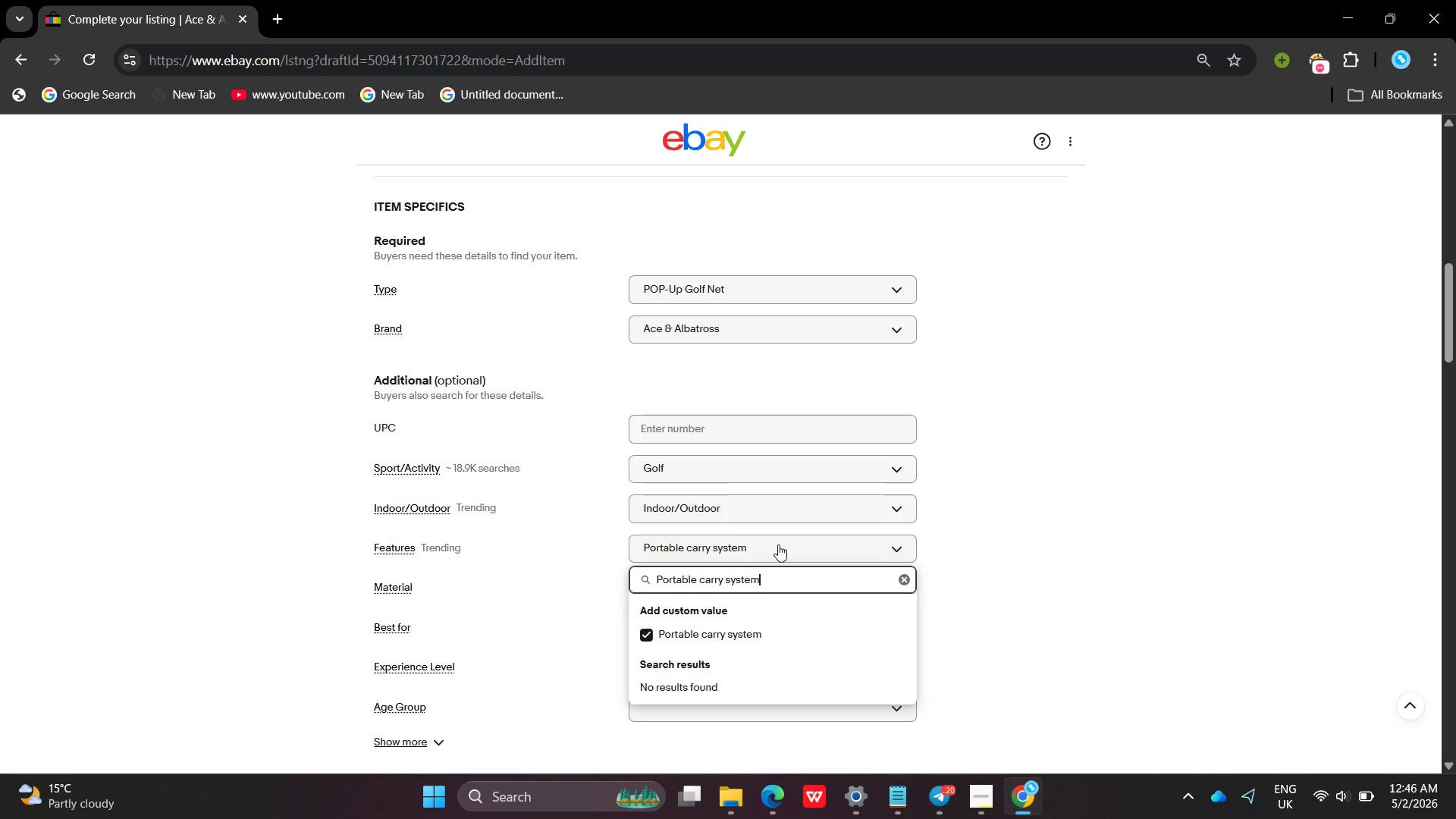 
key(Enter)
 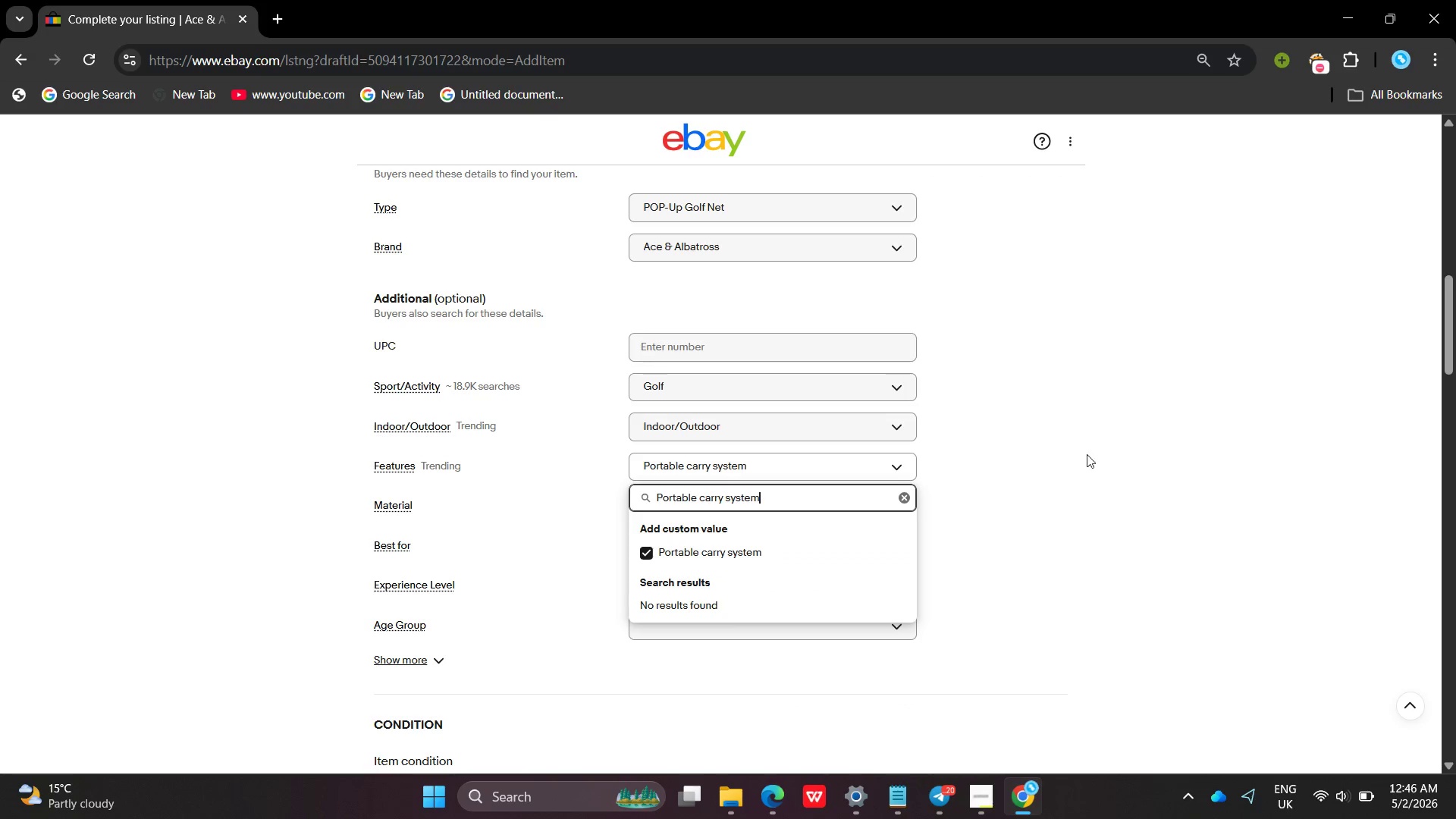 
left_click([1087, 454])
 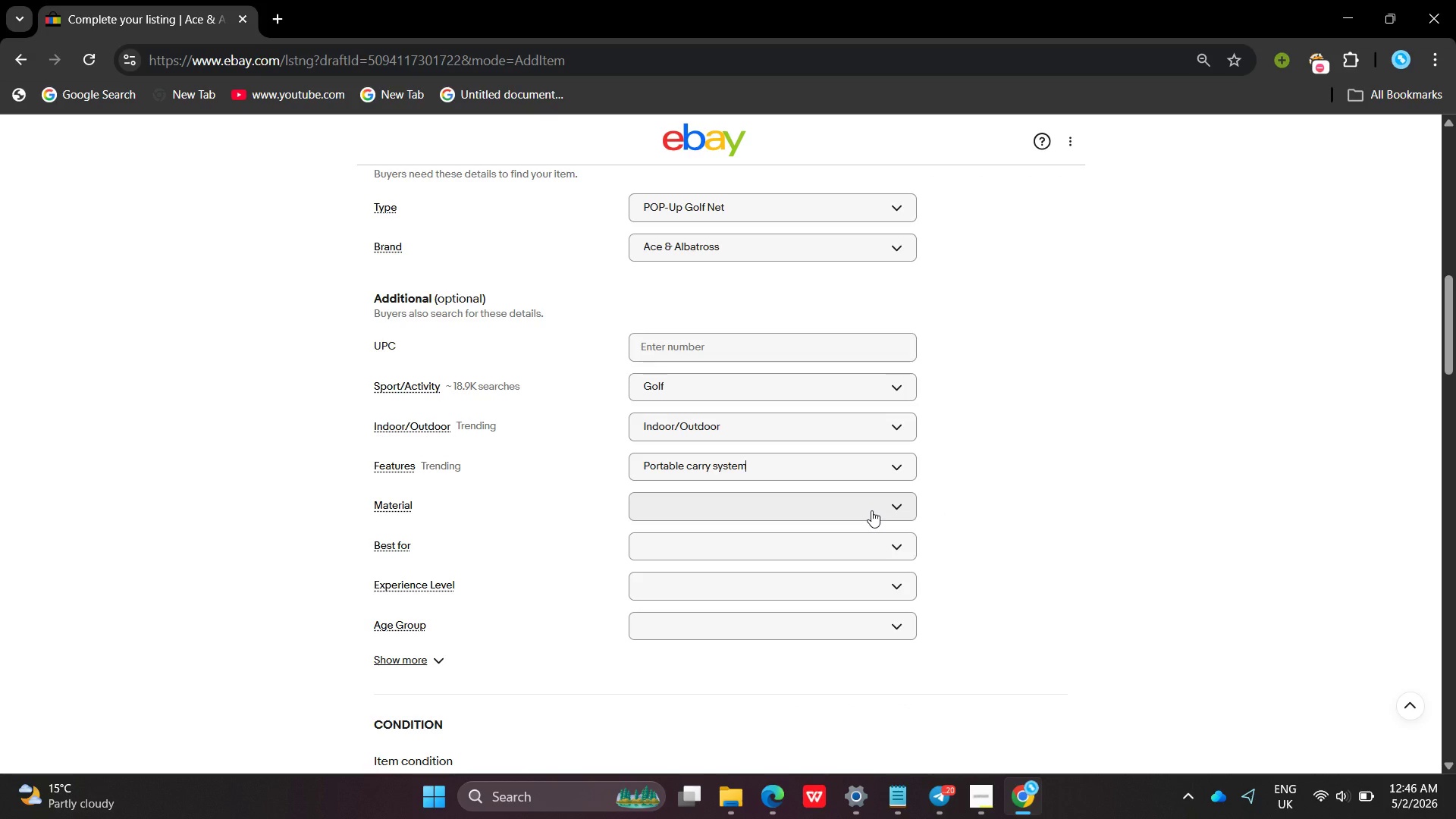 
left_click([871, 510])
 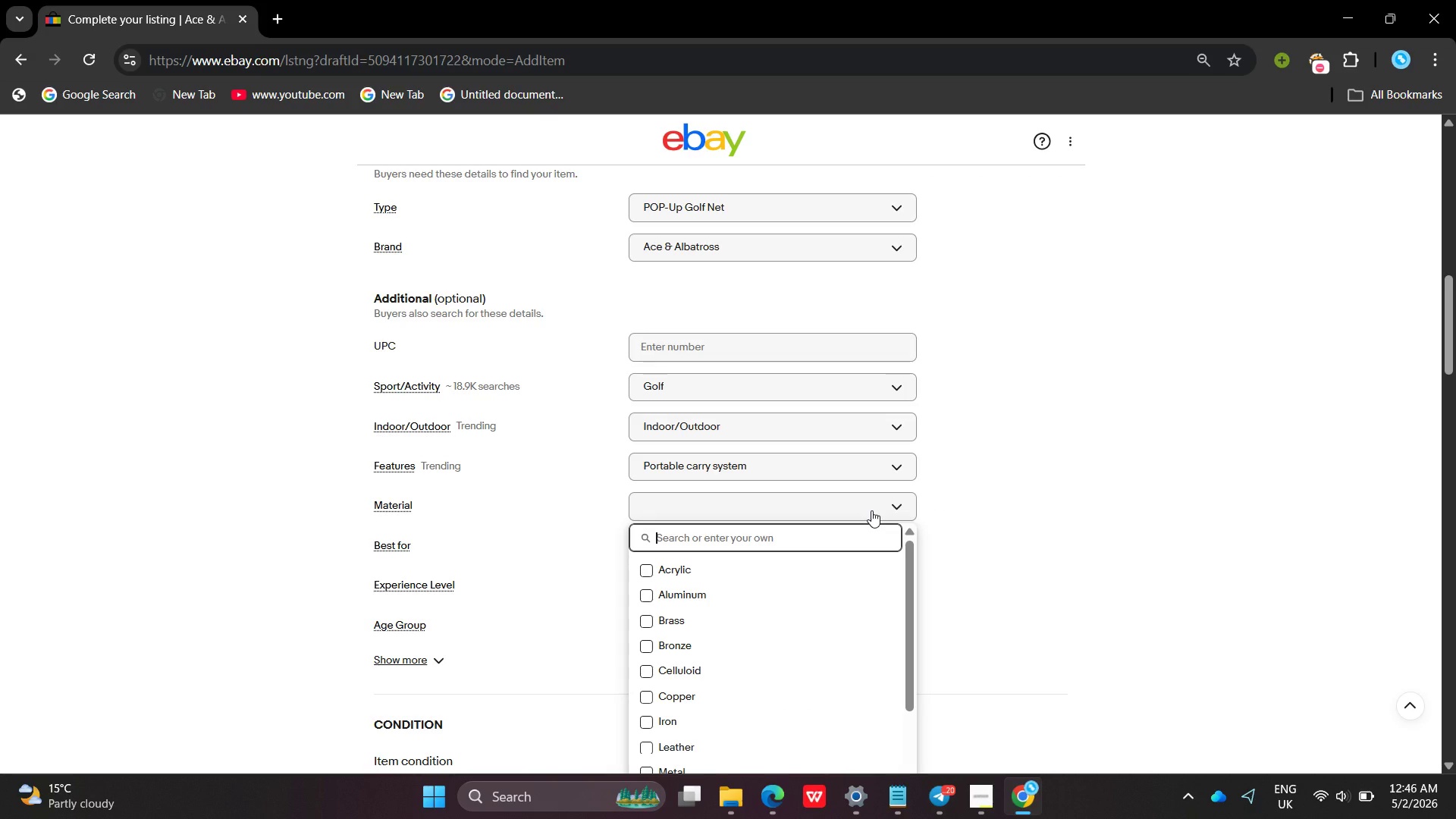 
type(UV-resi)
key(Backspace)
key(Backspace)
key(Backspace)
key(Backspace)
type(Resistant Mesh)
 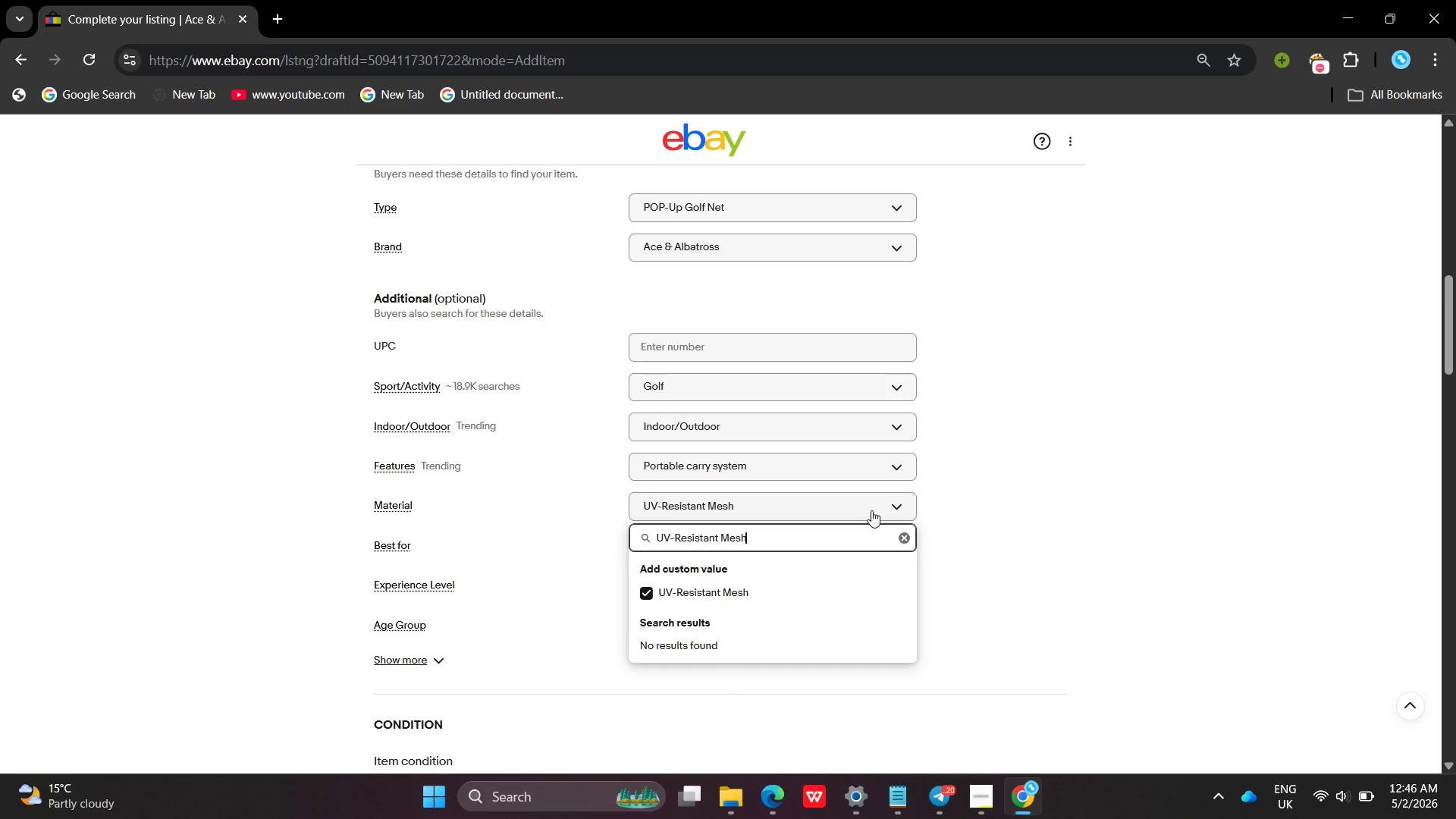 
key(Enter)
 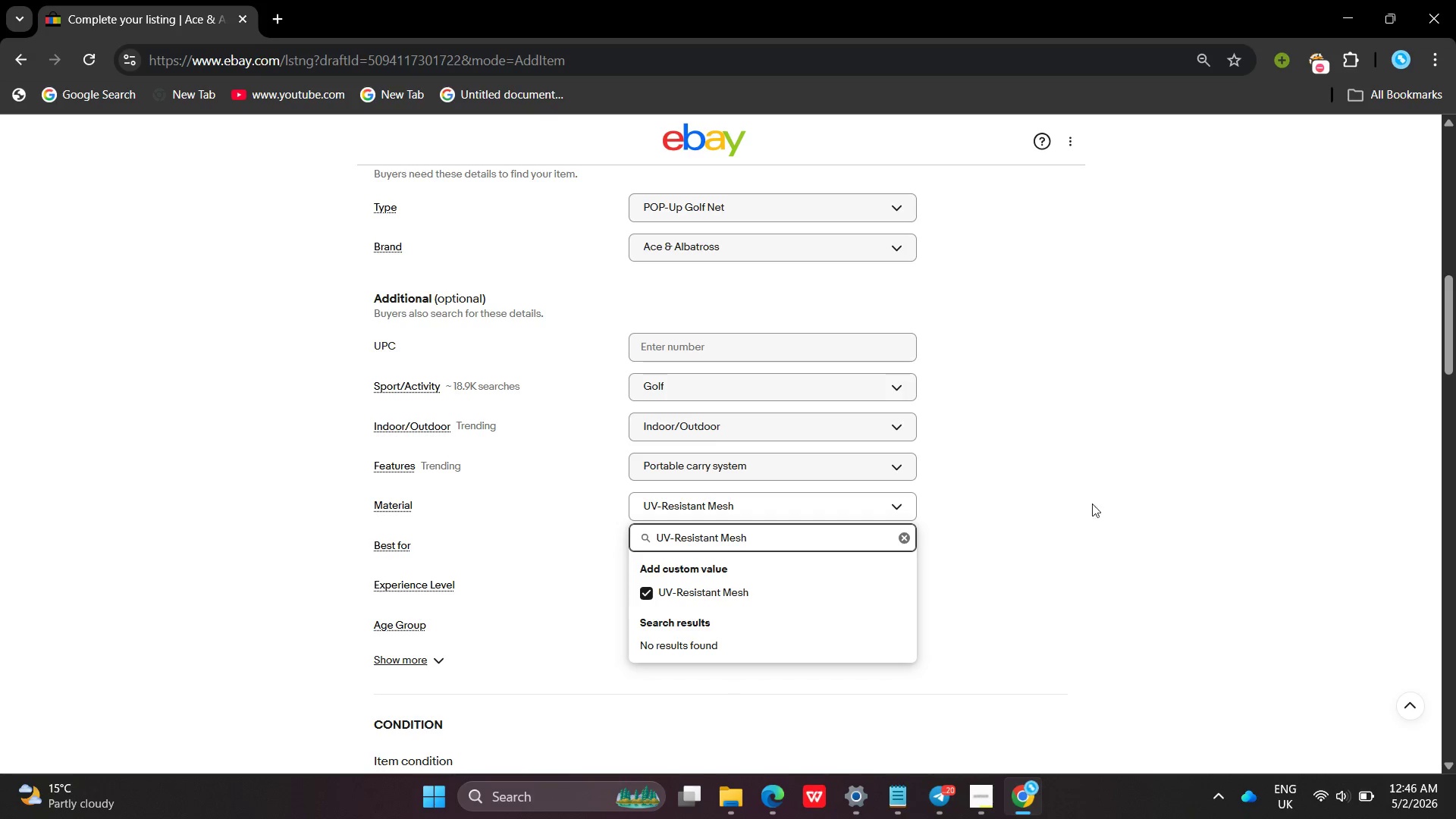 
left_click([1030, 528])
 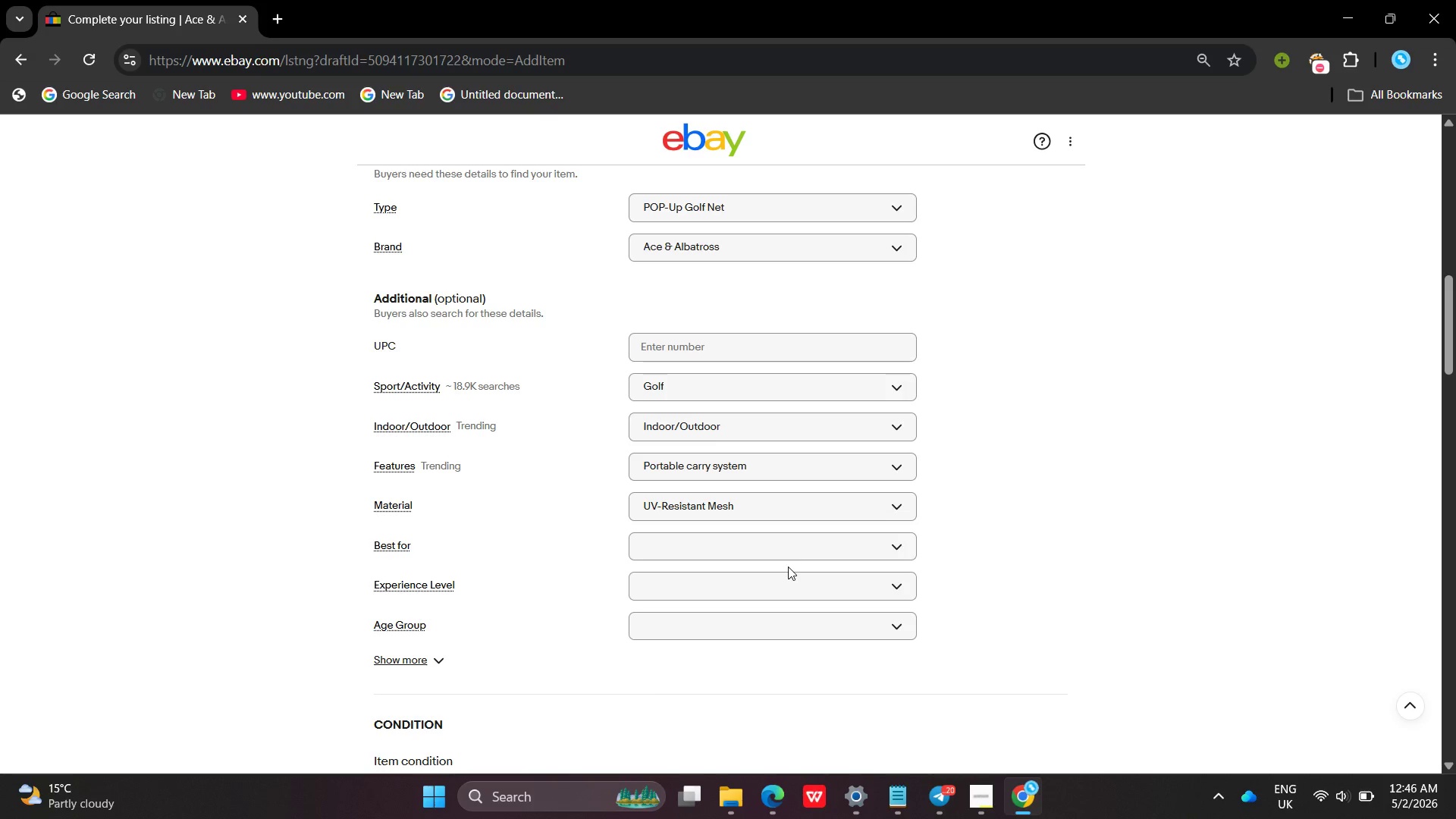 
left_click([780, 554])
 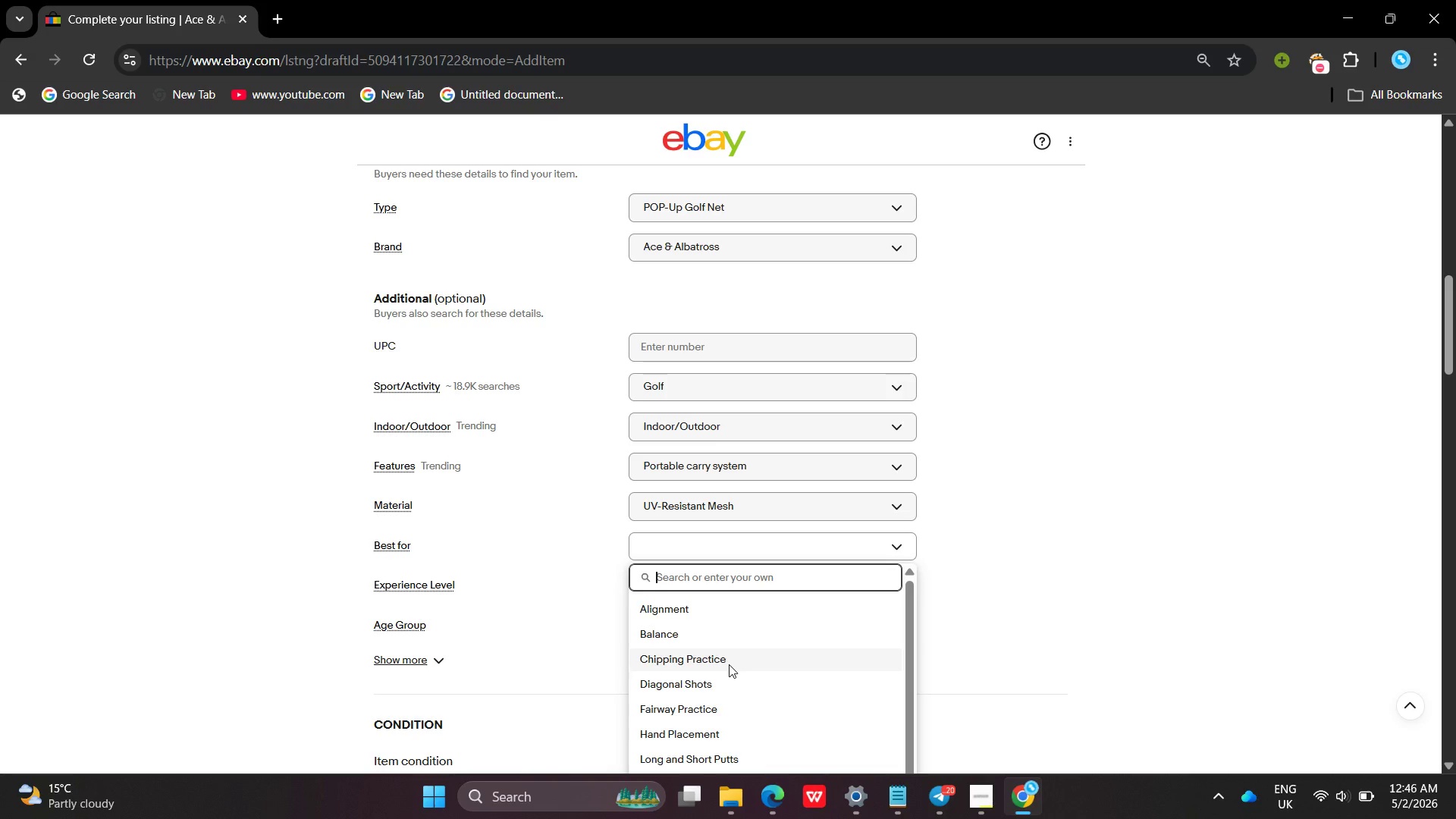 
wait(8.66)
 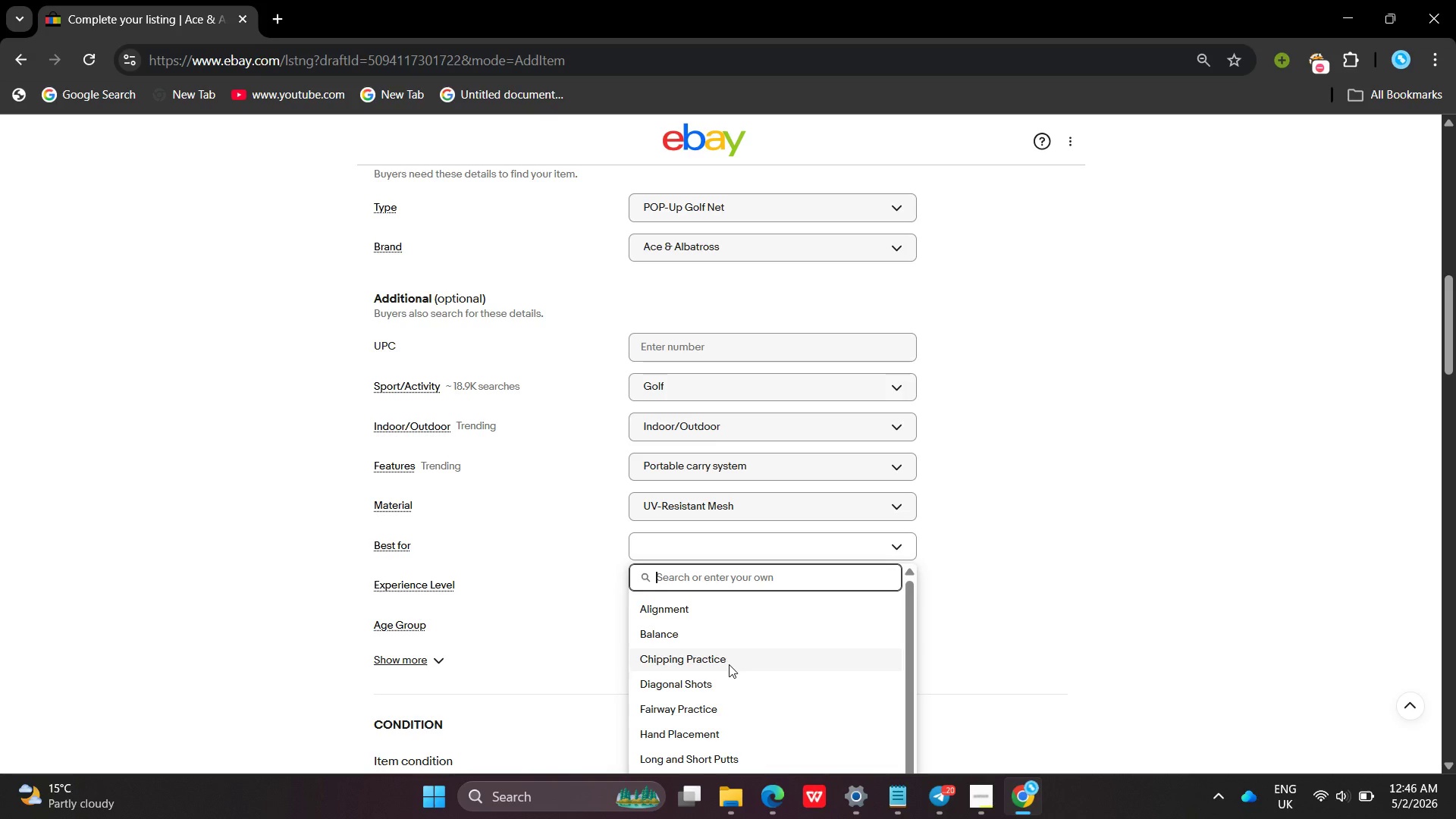 
left_click([985, 553])
 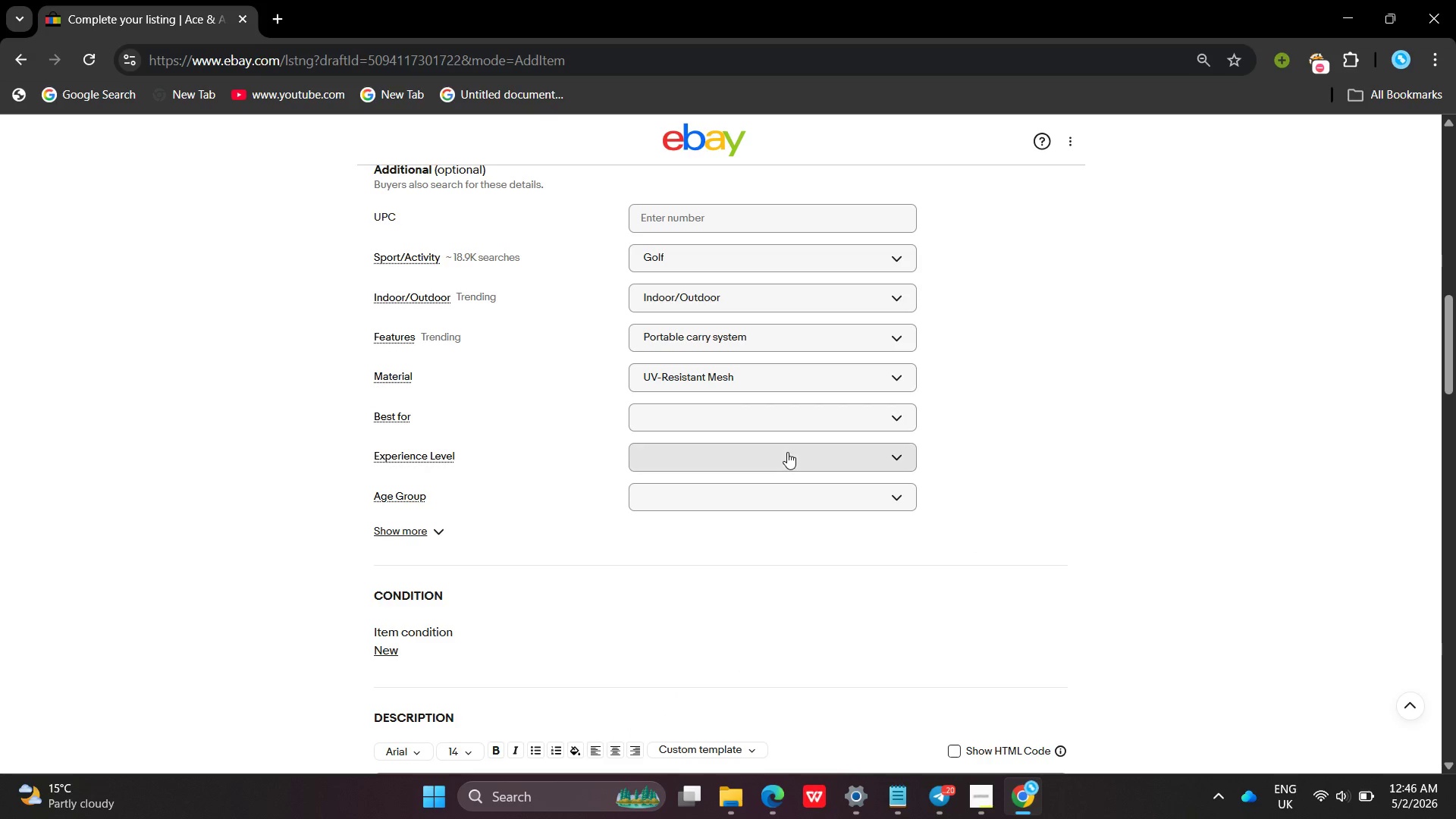 
left_click([787, 452])
 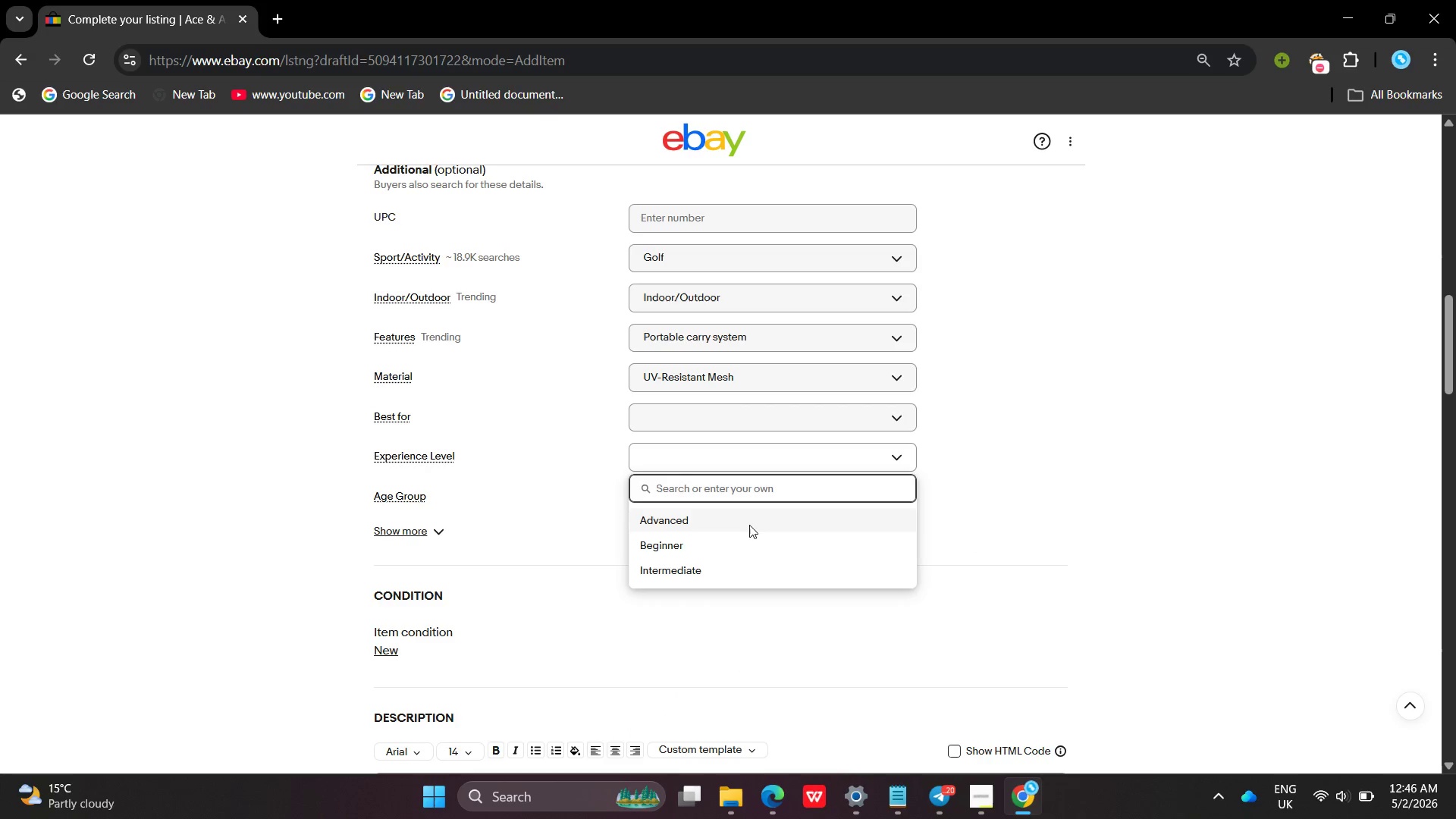 
left_click([749, 525])
 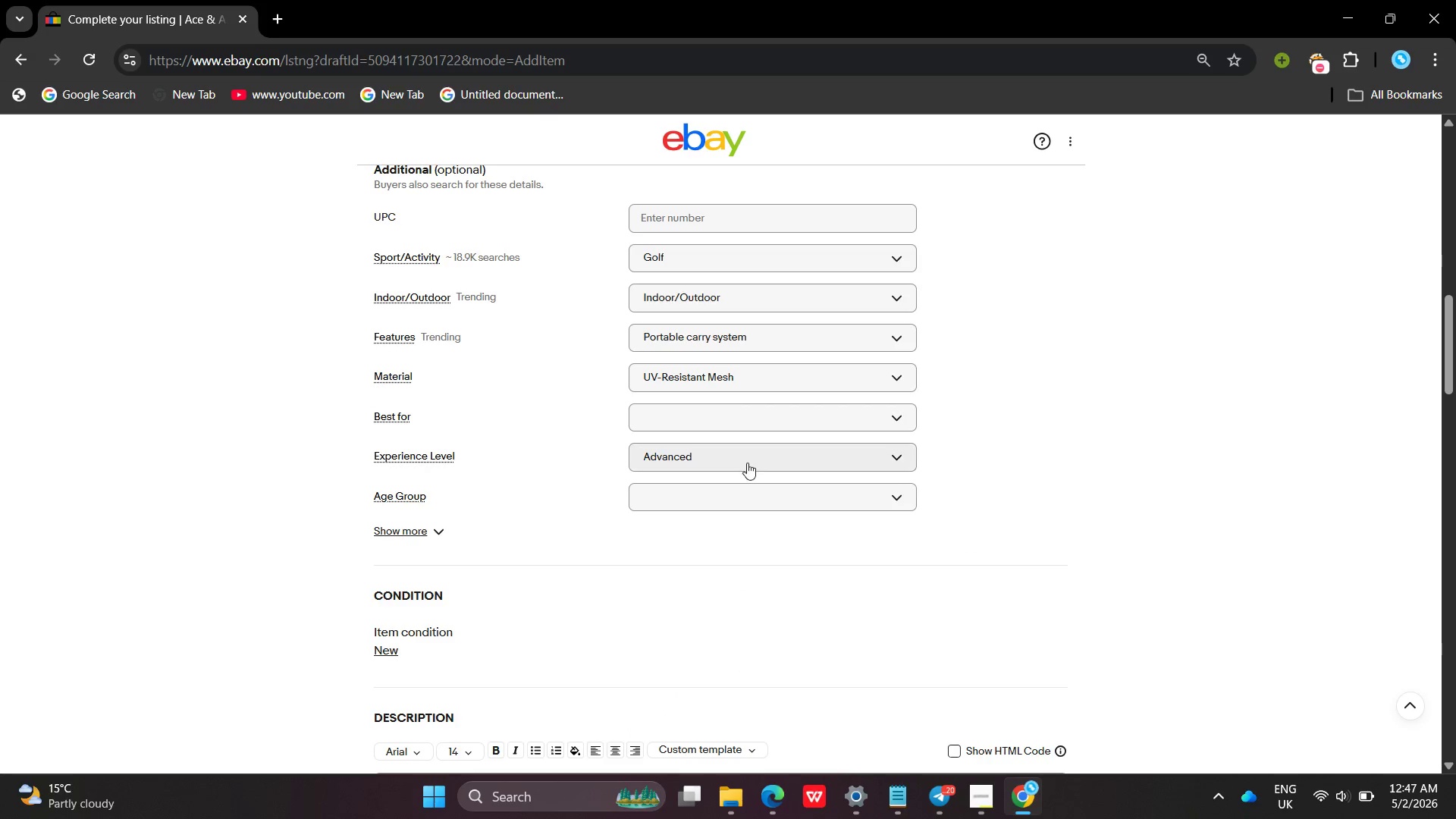 
left_click([747, 463])
 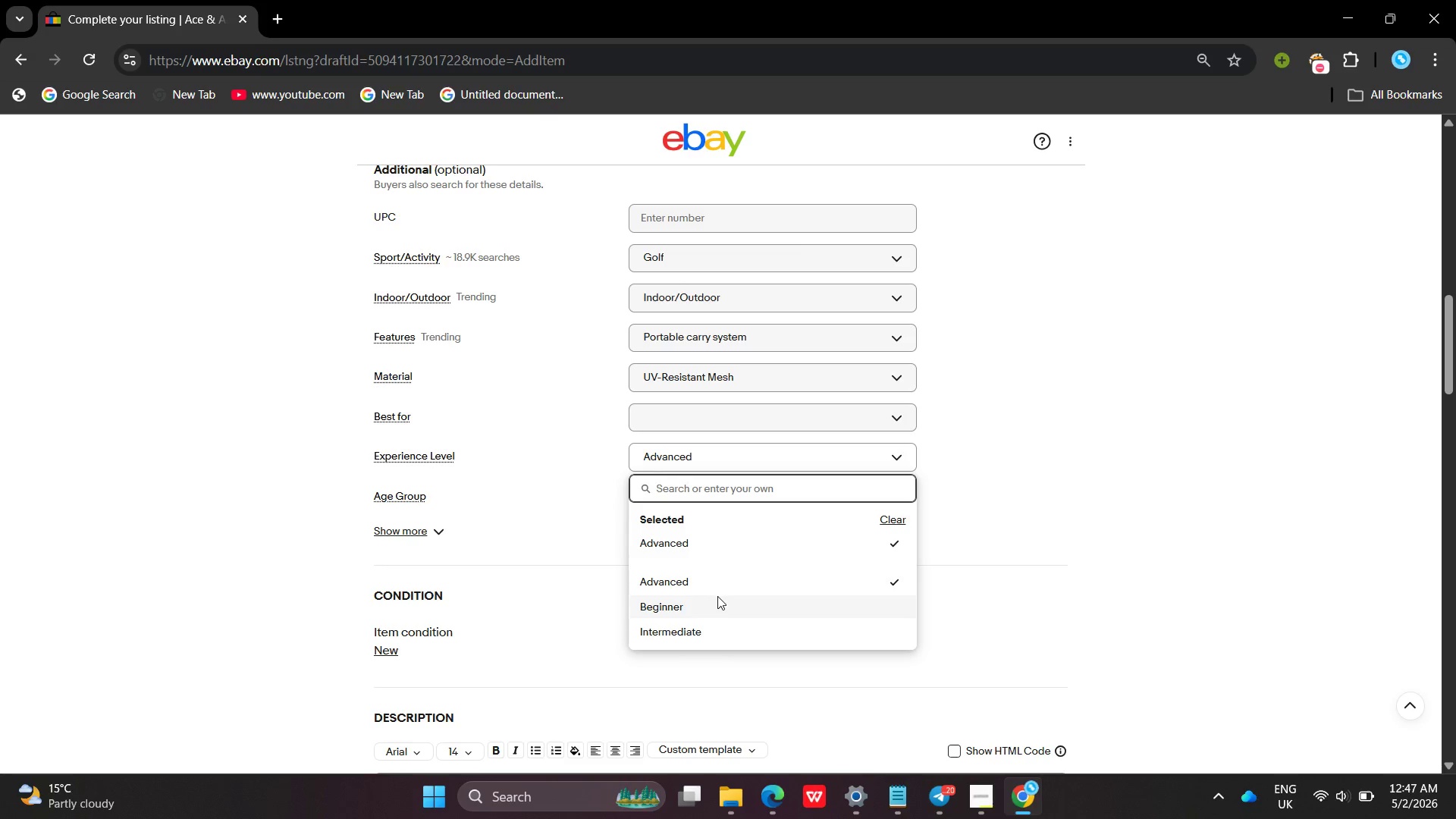 
left_click([717, 596])
 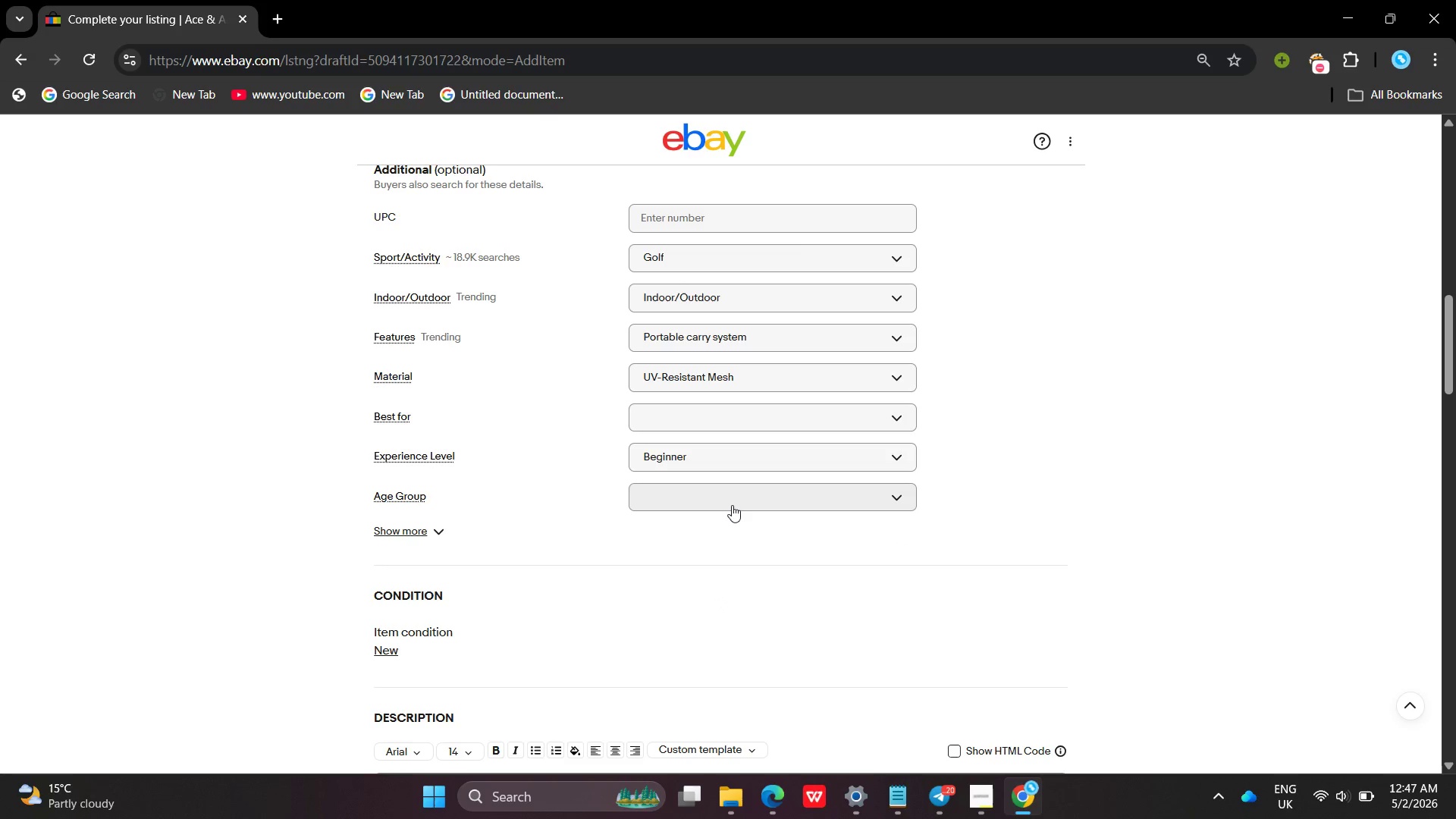 
left_click([732, 505])
 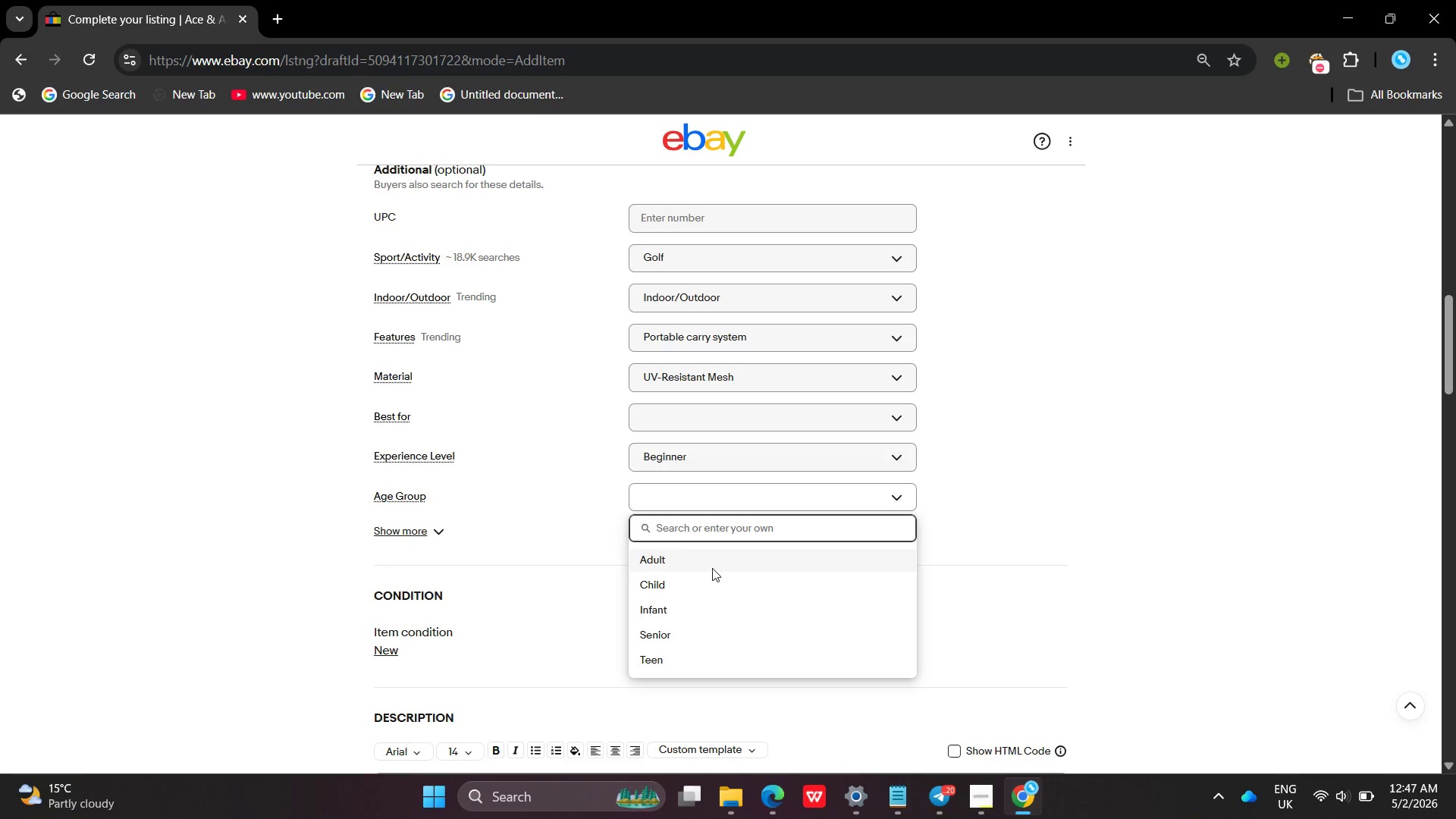 
left_click([710, 566])
 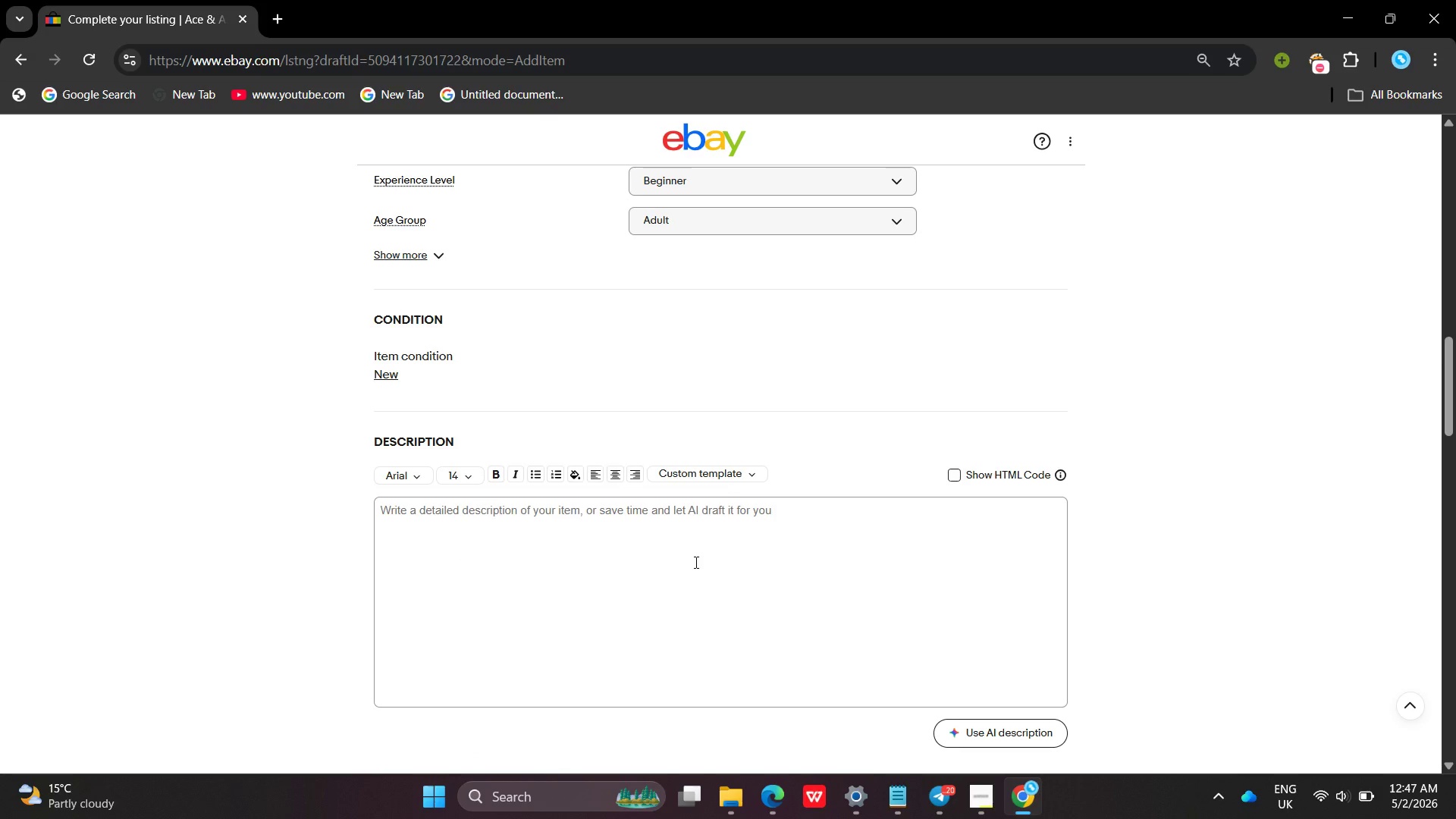 
left_click([695, 562])
 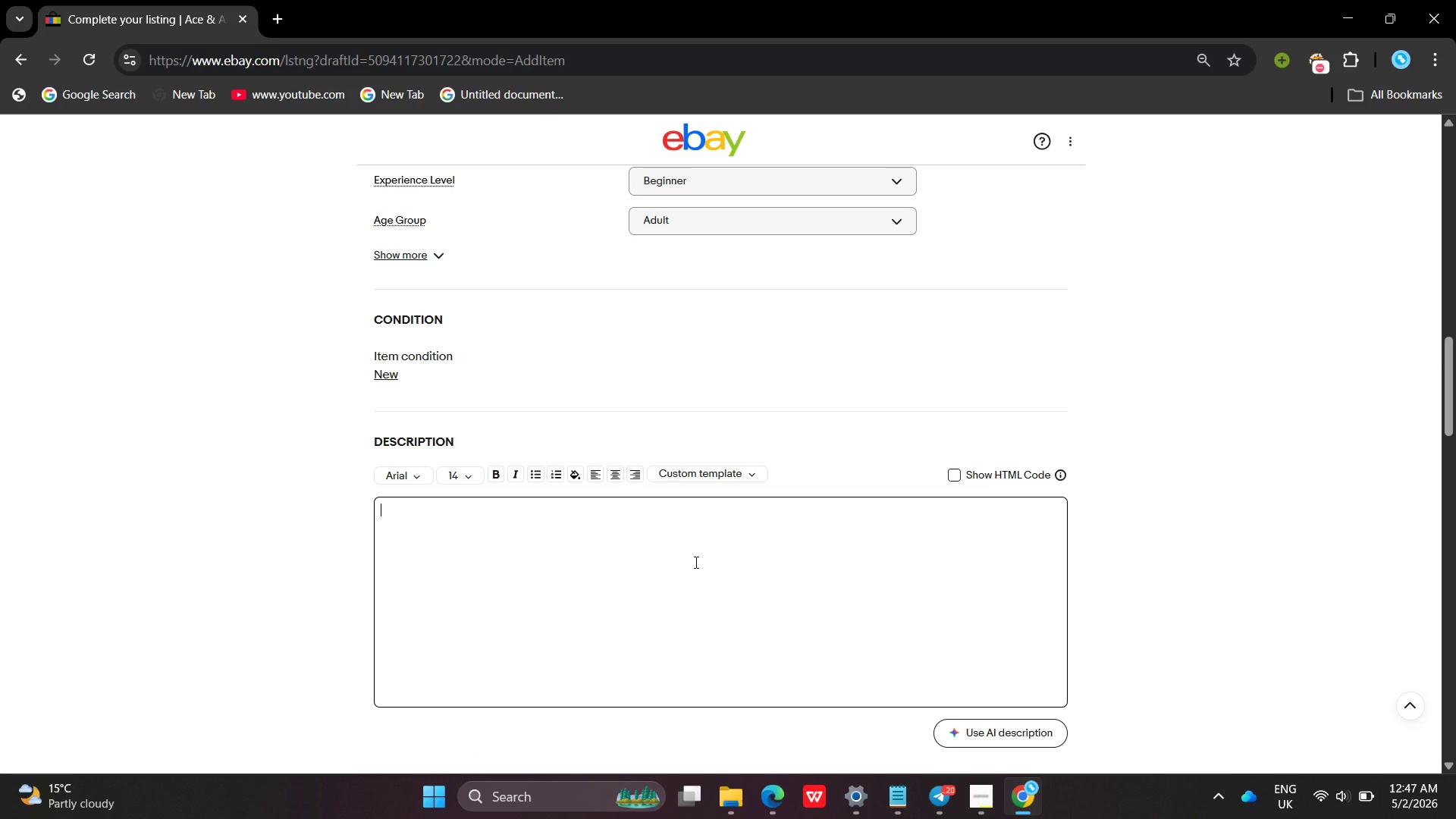 
wait(5.73)
 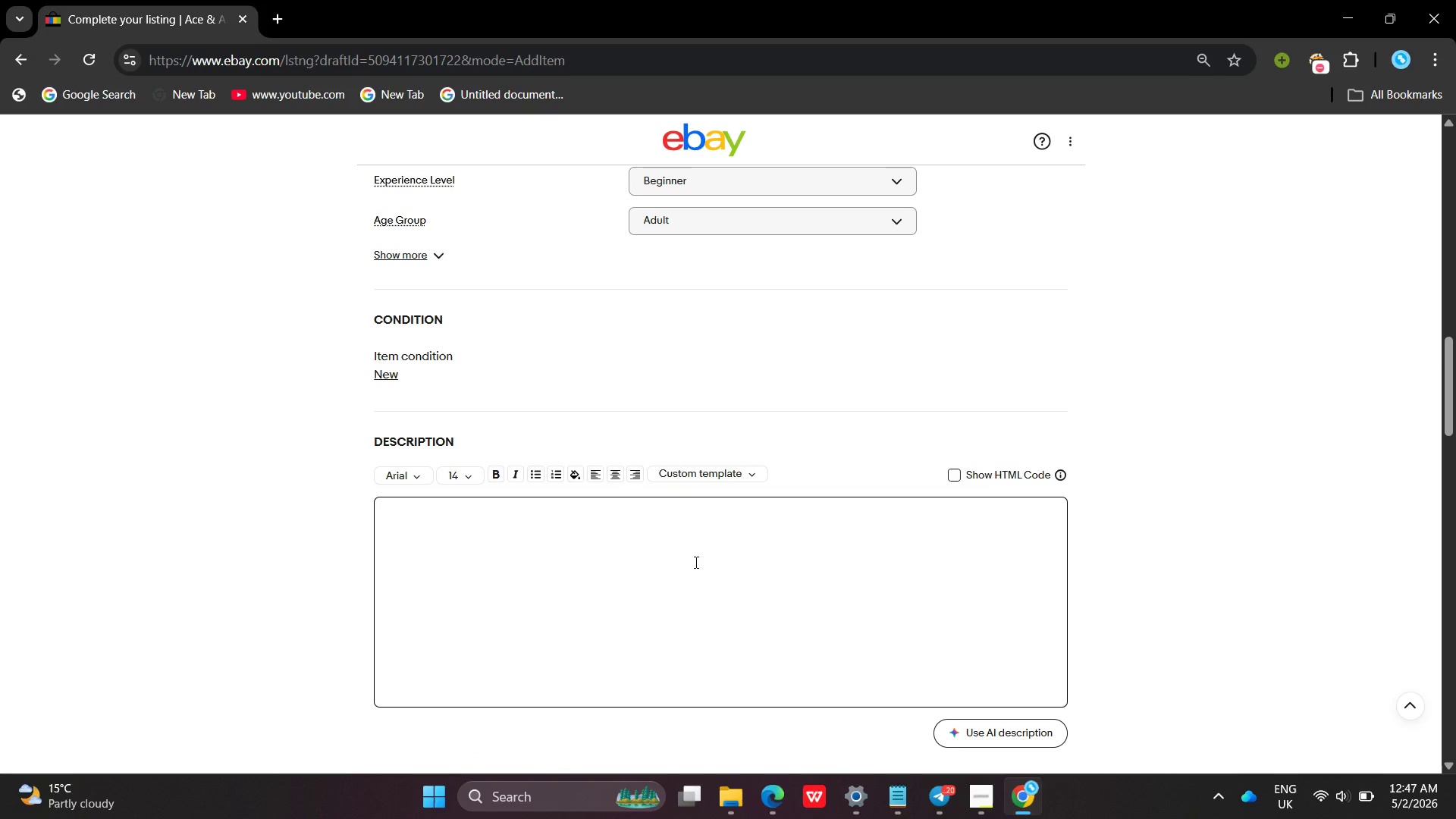 
hold_key(key=VolumeDown, duration=0.47)
 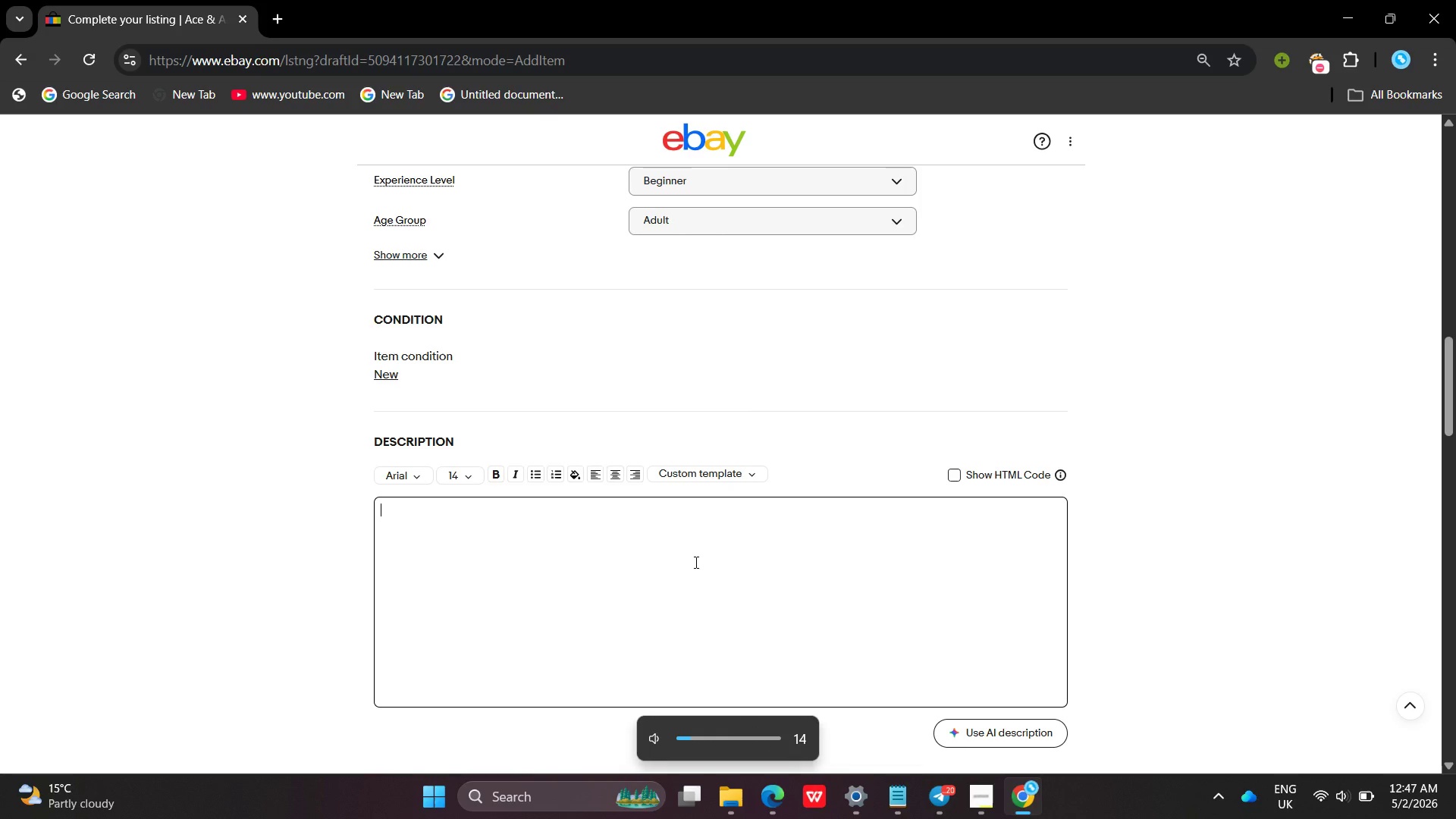 
type([VolumeDown]Insant )
key(Backspace)
key(Backspace)
key(Backspace)
key(Backspace)
type(tant pop-Up golf net desigend fo)
key(Backspace)
key(Backspace)
key(Backspace)
key(Backspace)
key(Backspace)
key(Backspace)
type(ned for fast setup bakcyatd drivi)
key(Backspace)
key(Backspace)
key(Backspace)
key(Backspace)
key(Backspace)
key(Backspace)
key(Backspace)
key(Backspace)
type(rd driving pratcie )
 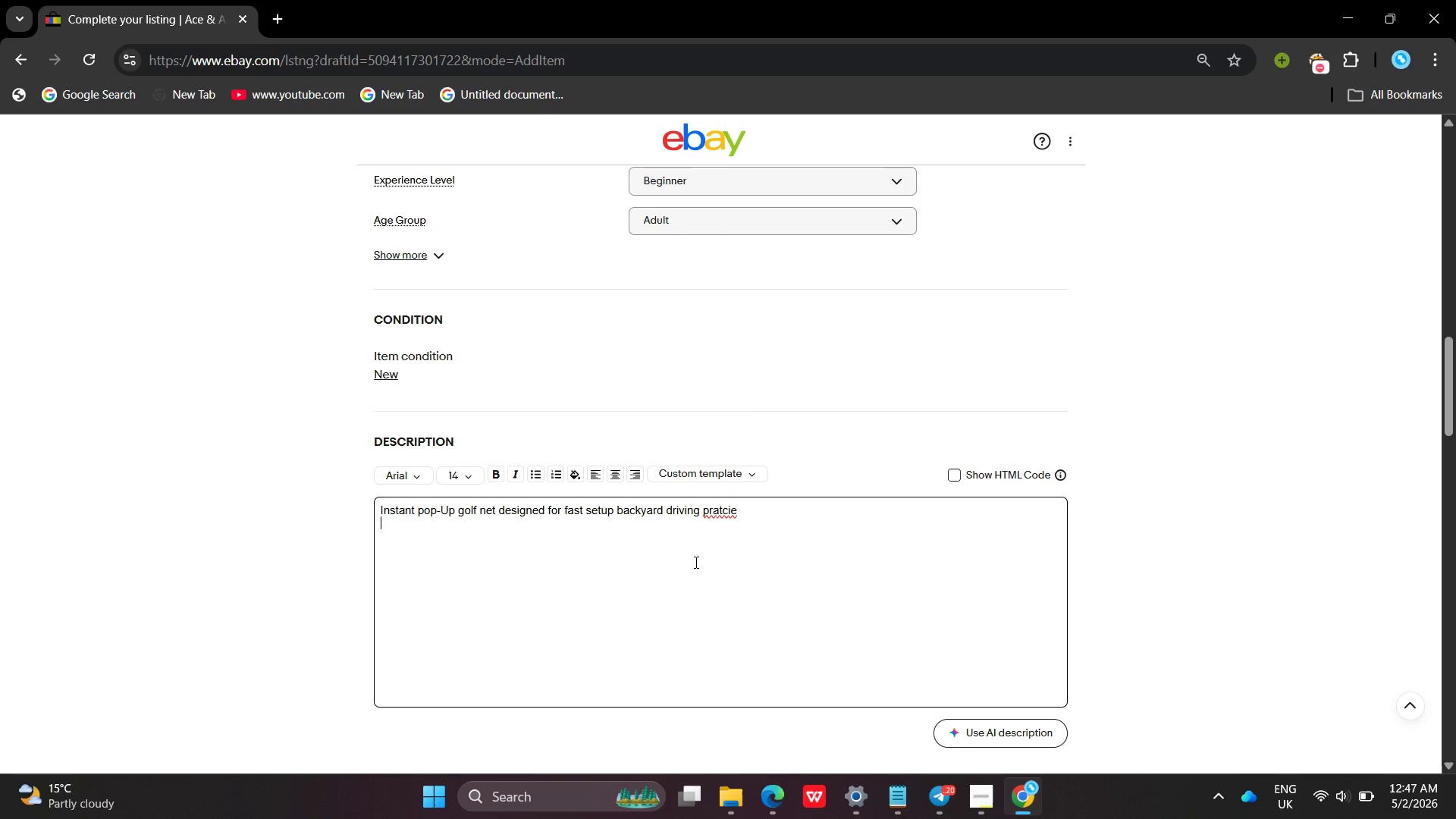 
key(Enter)
 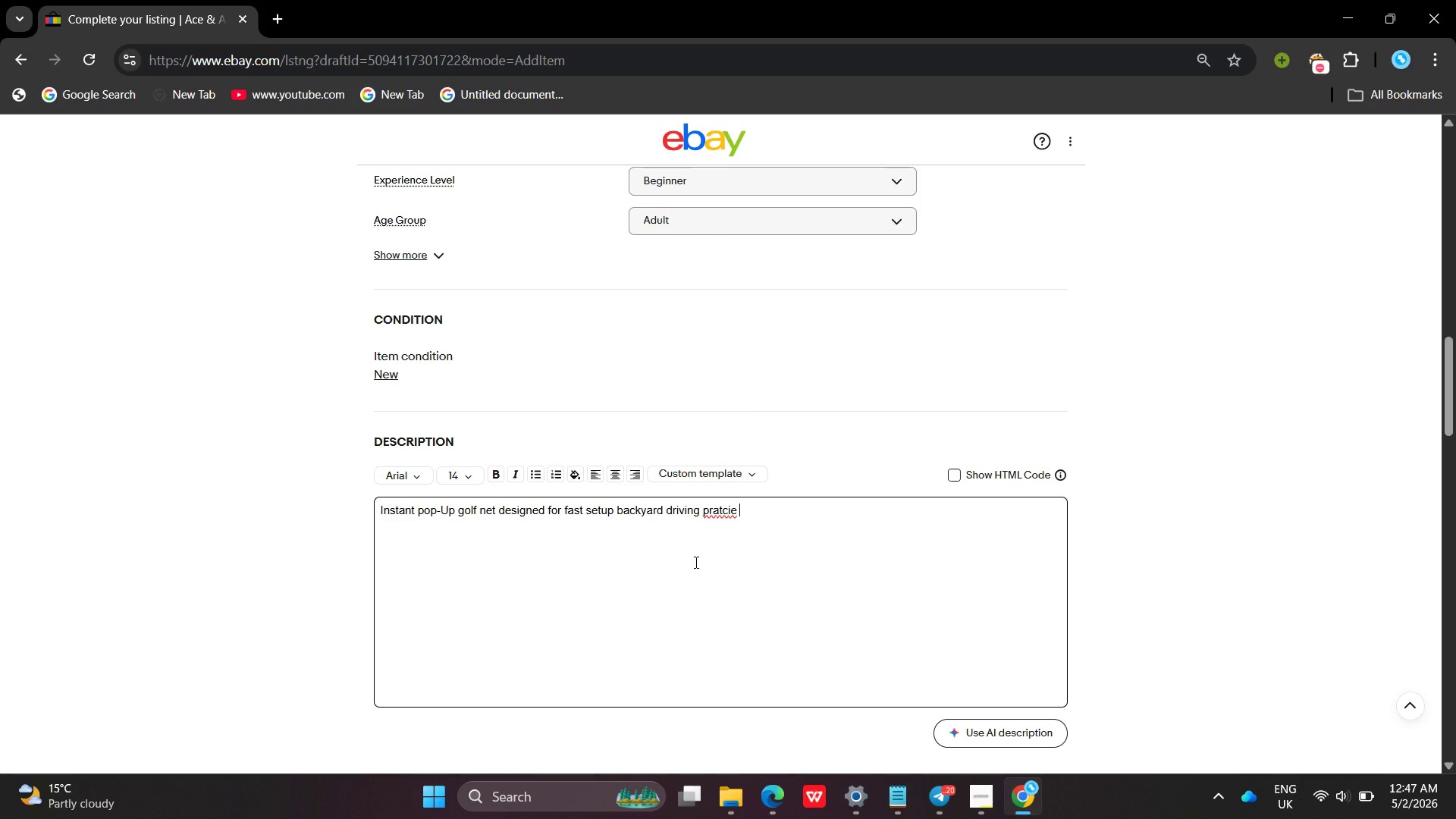 
key(Backspace)
key(Backspace)
key(Backspace)
key(Backspace)
key(Backspace)
key(Backspace)
type(ctice )
 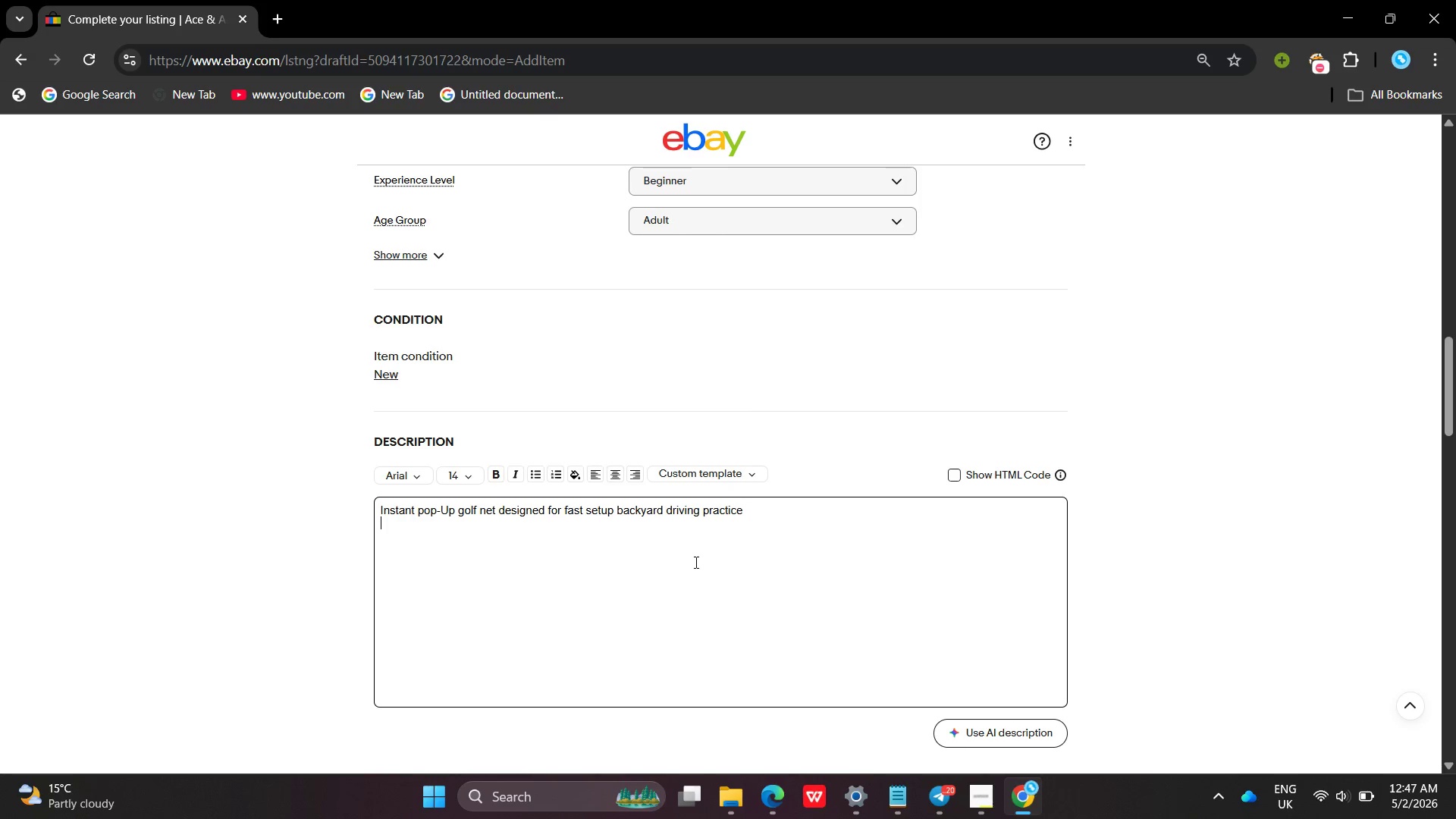 
key(Enter)
 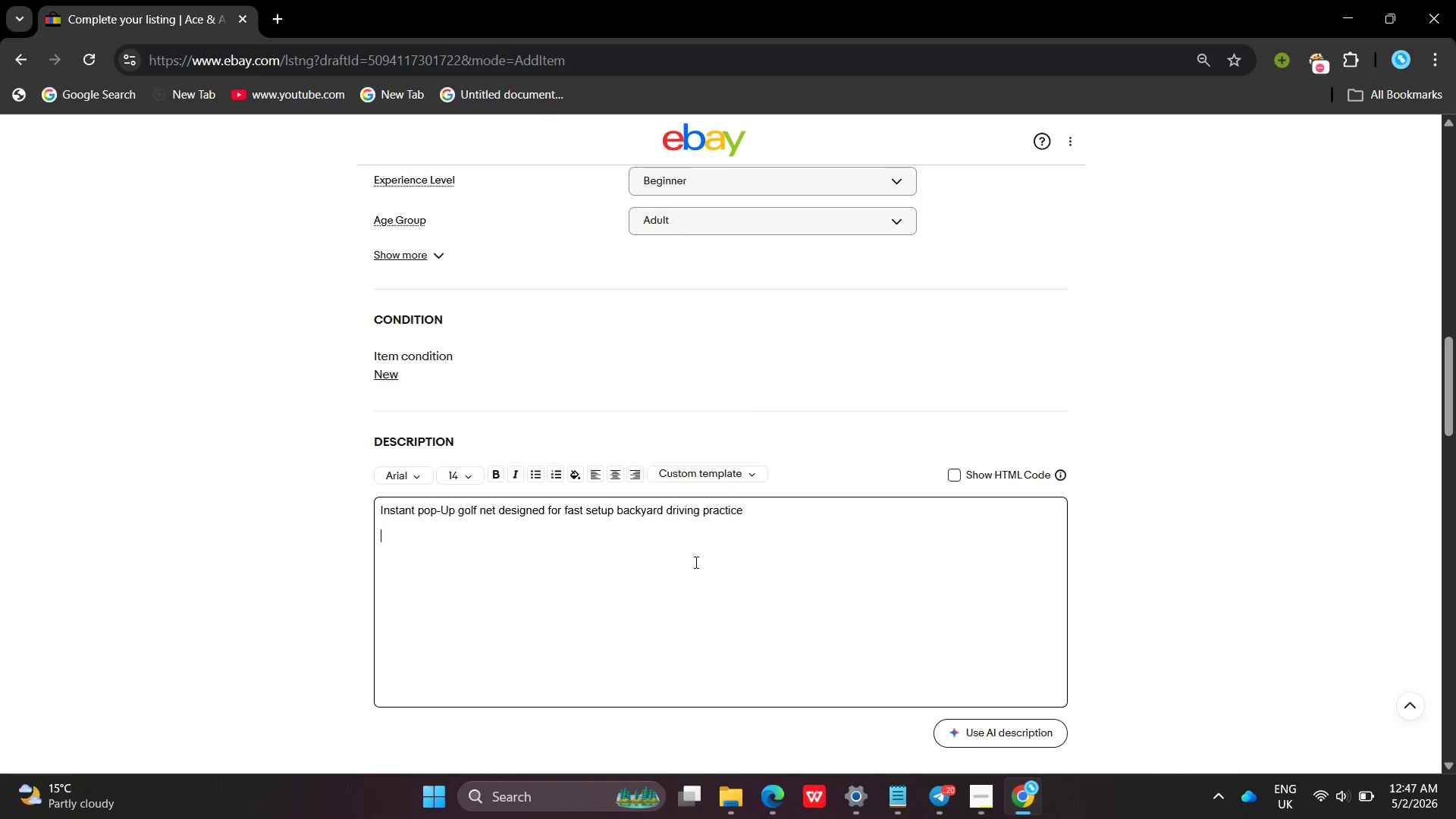 
key(Enter)
 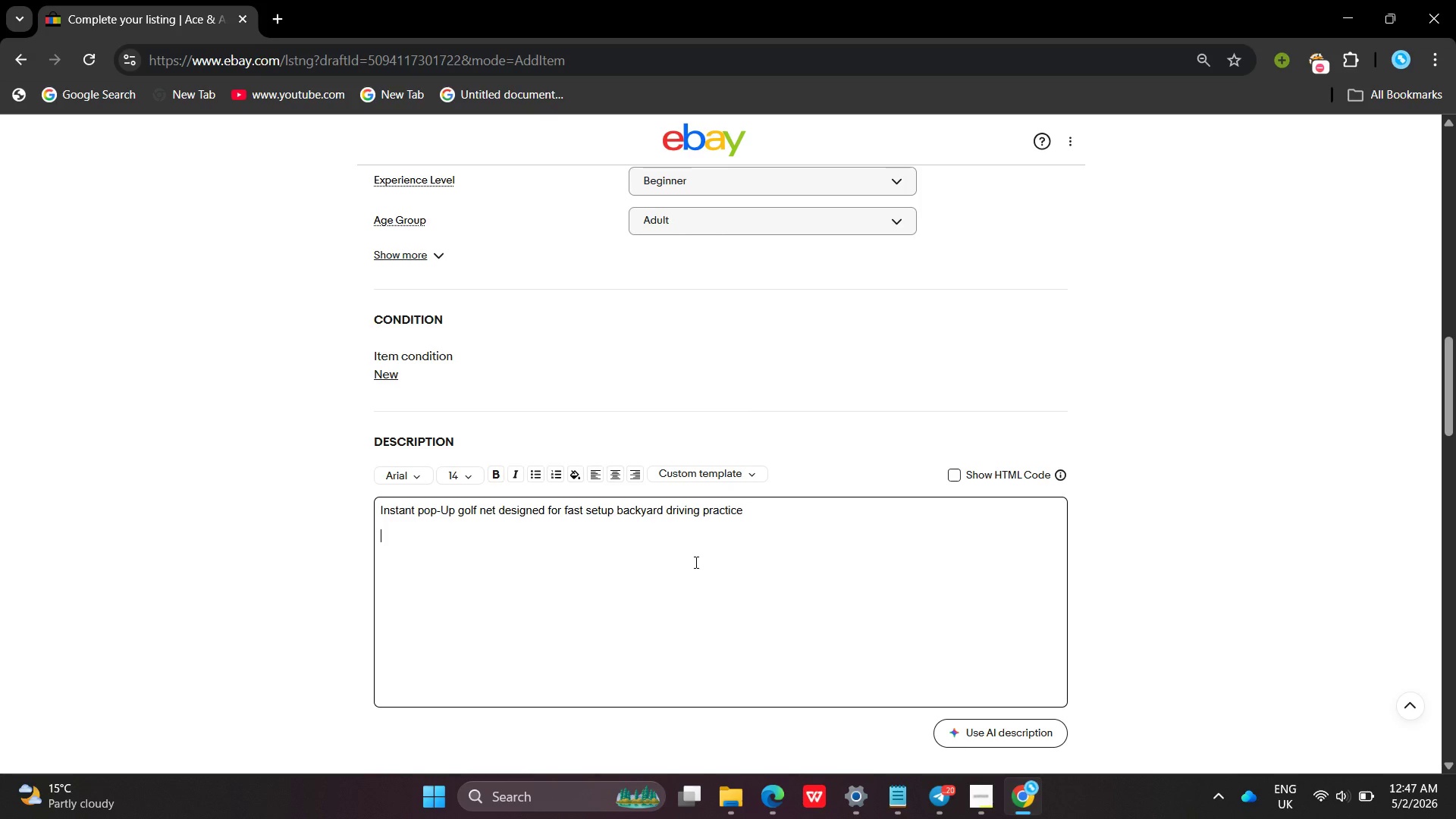 
type(What`s in the bo)
key(Backspace)
key(Backspace)
type(box )
 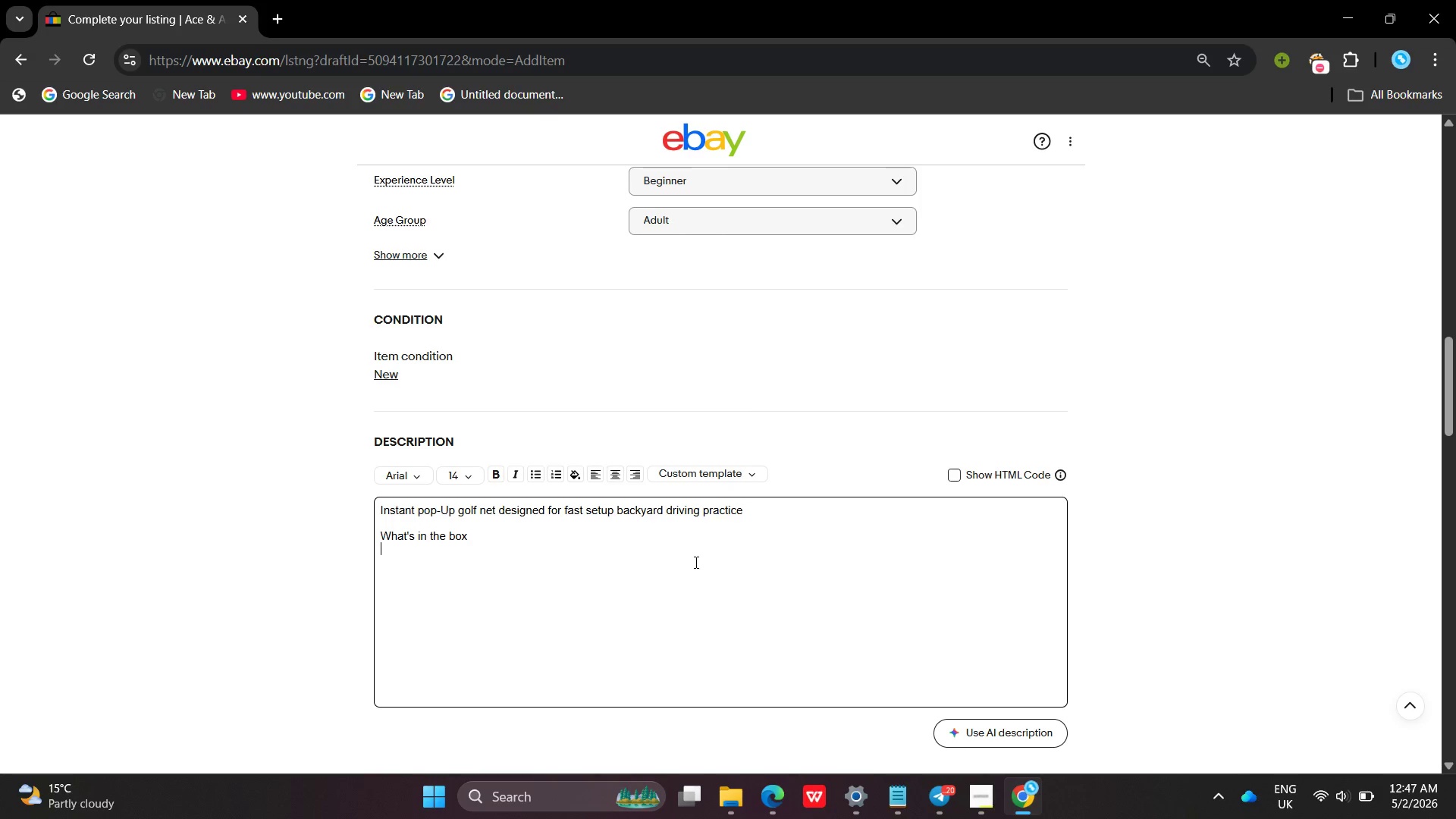 
key(Enter)
 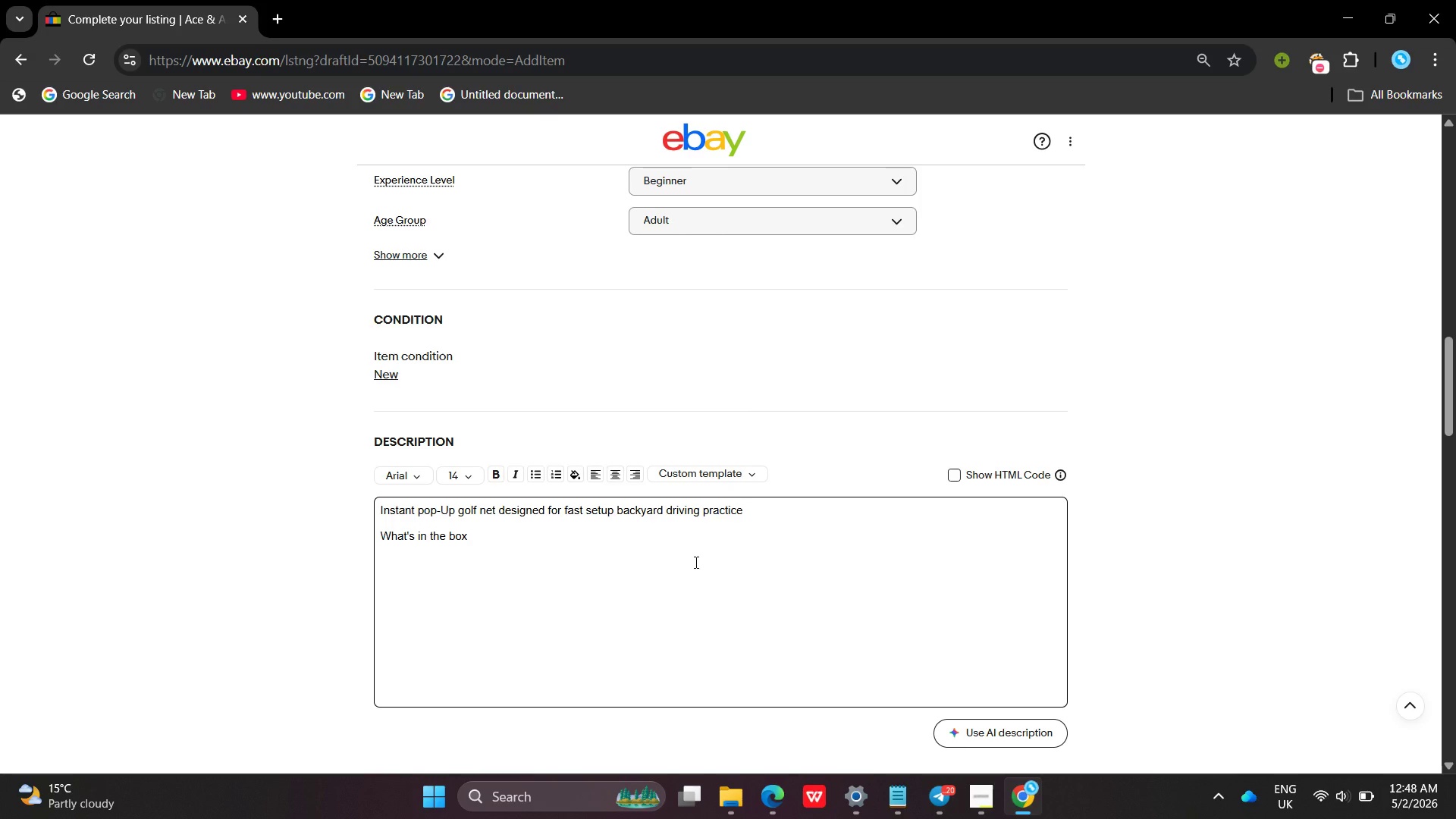 
type(Net)
 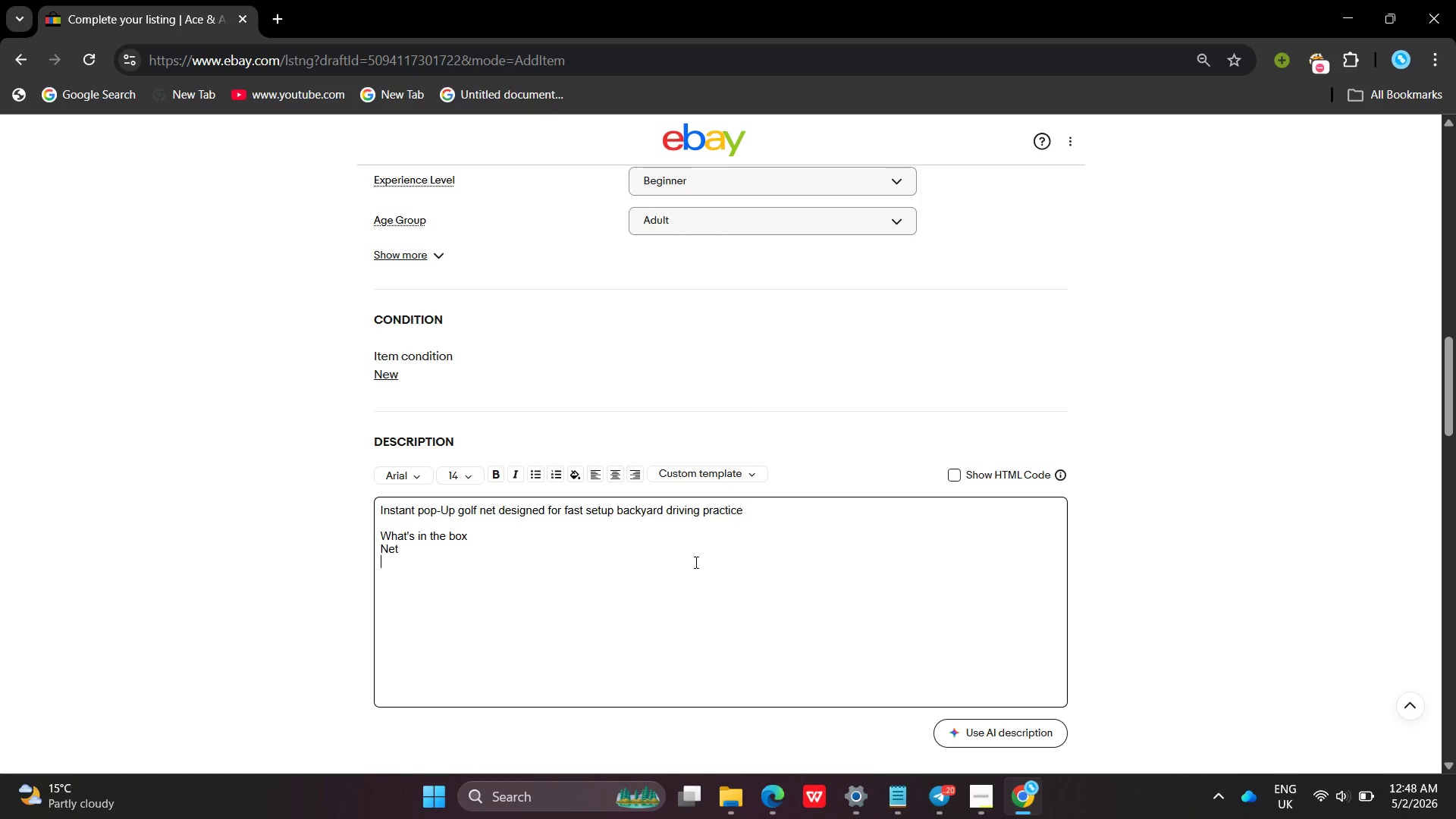 
key(Enter)
 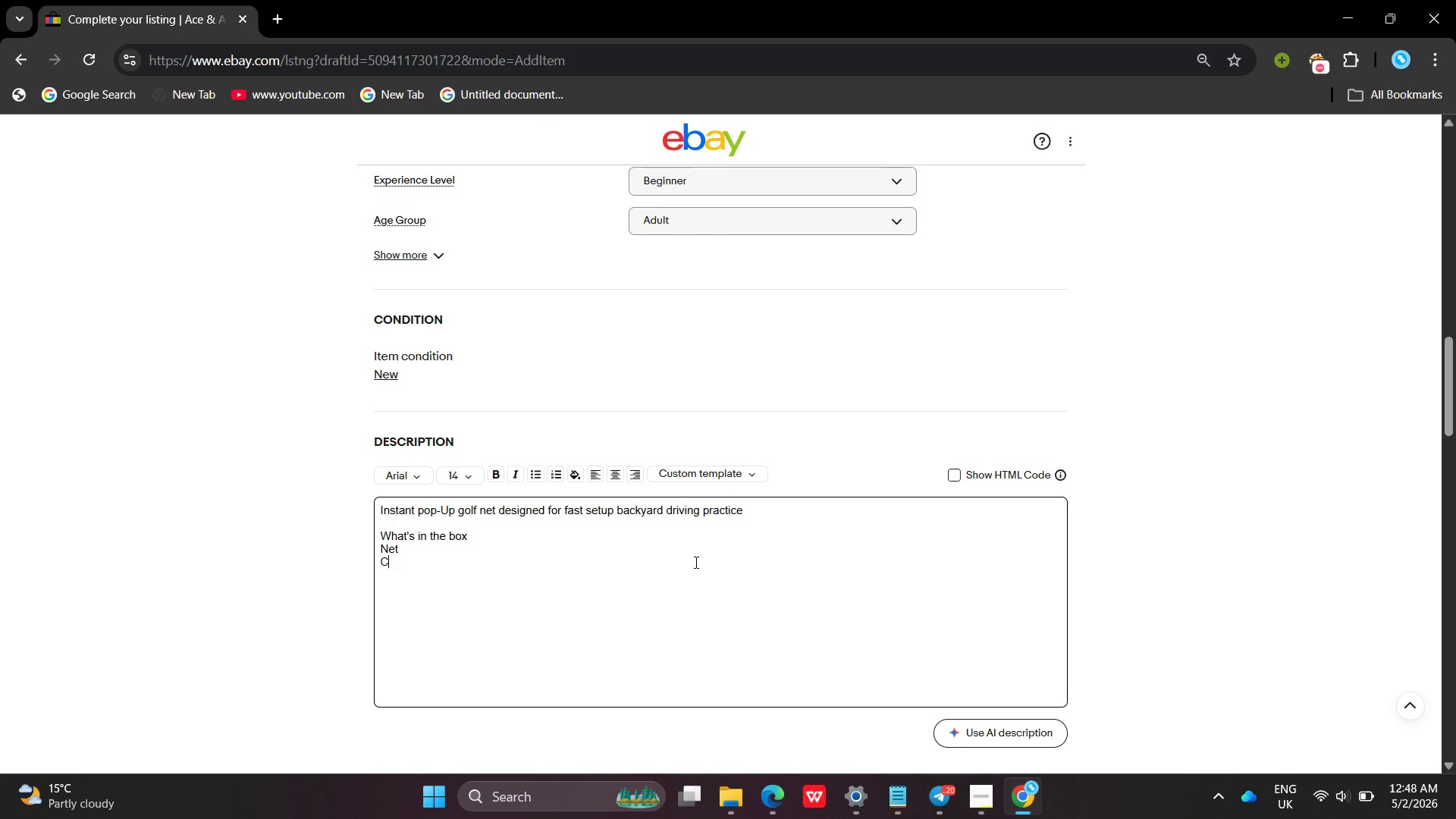 
type(Carry bag)
 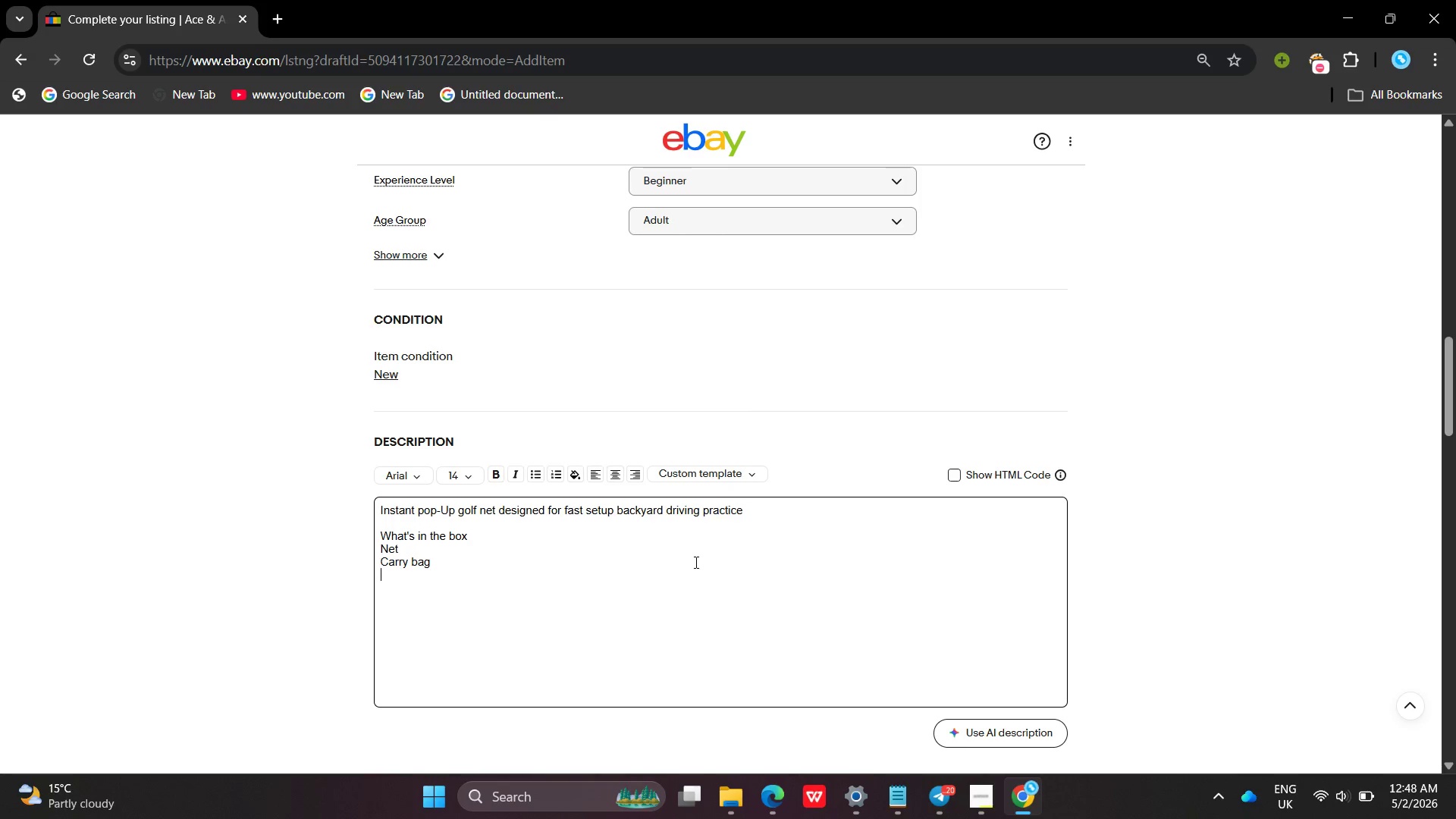 
key(Enter)
 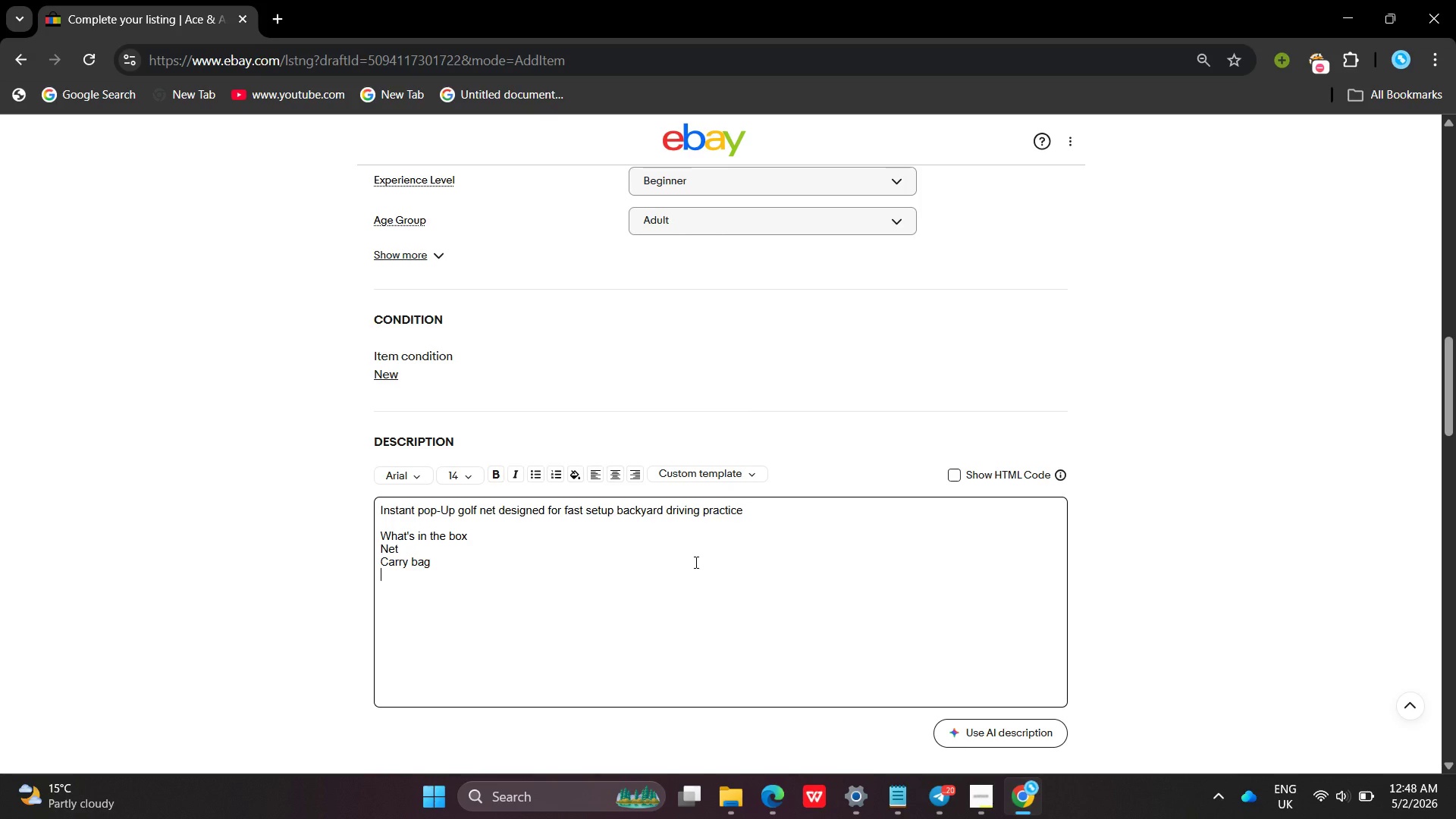 
type(Stakes)
 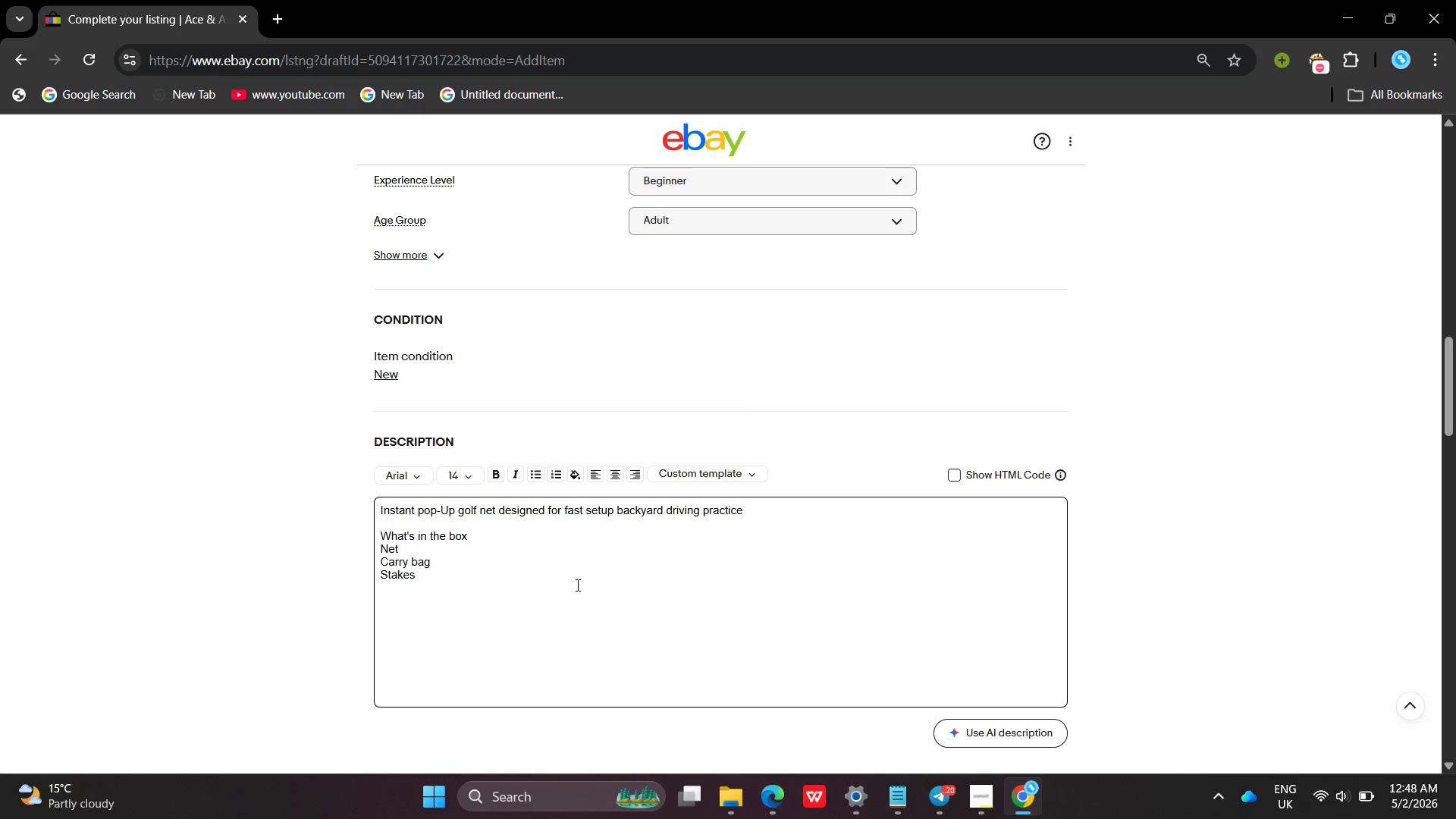 
left_click_drag(start_coordinate=[576, 585], to_coordinate=[378, 551])
 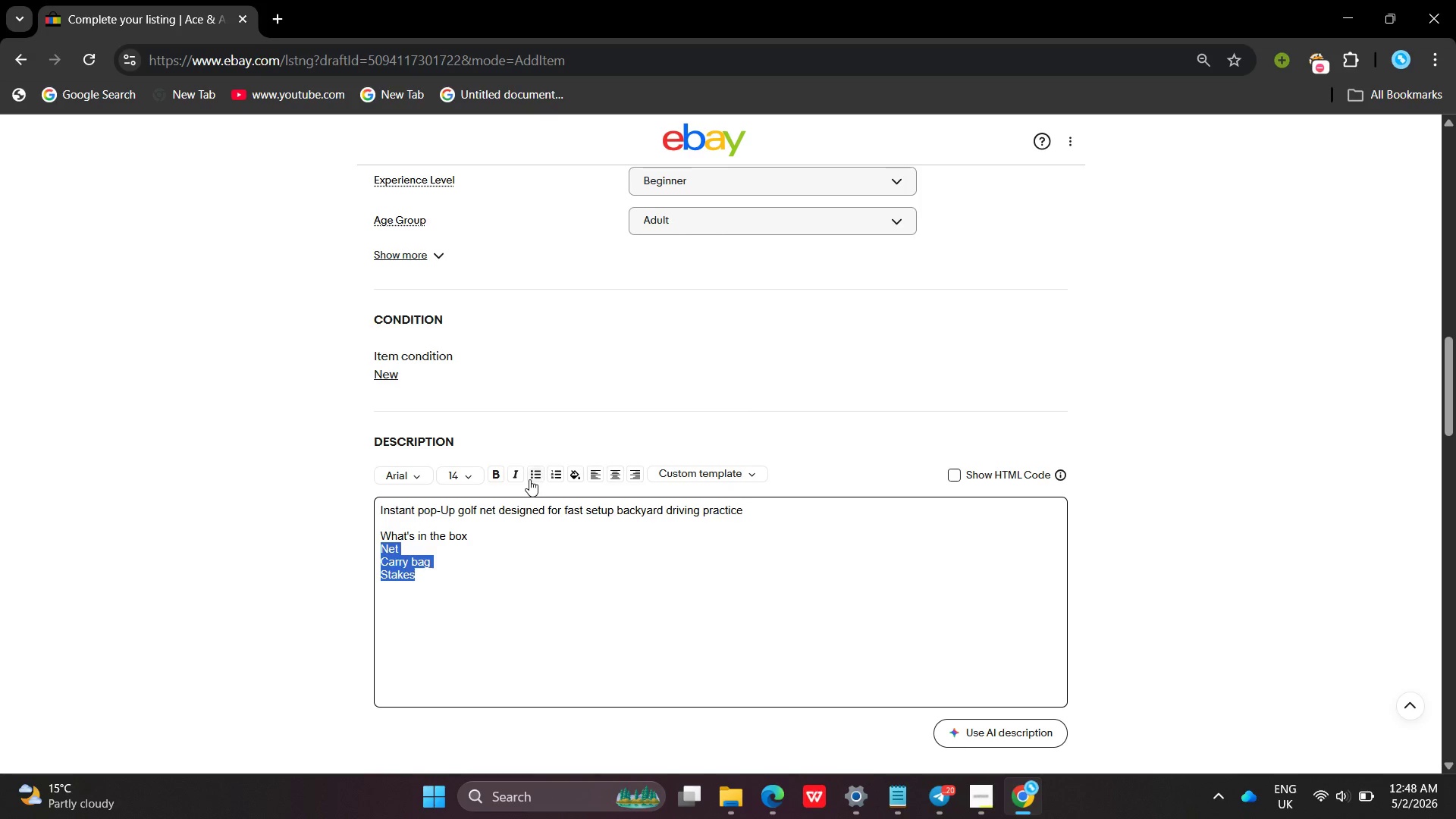 
left_click([529, 479])
 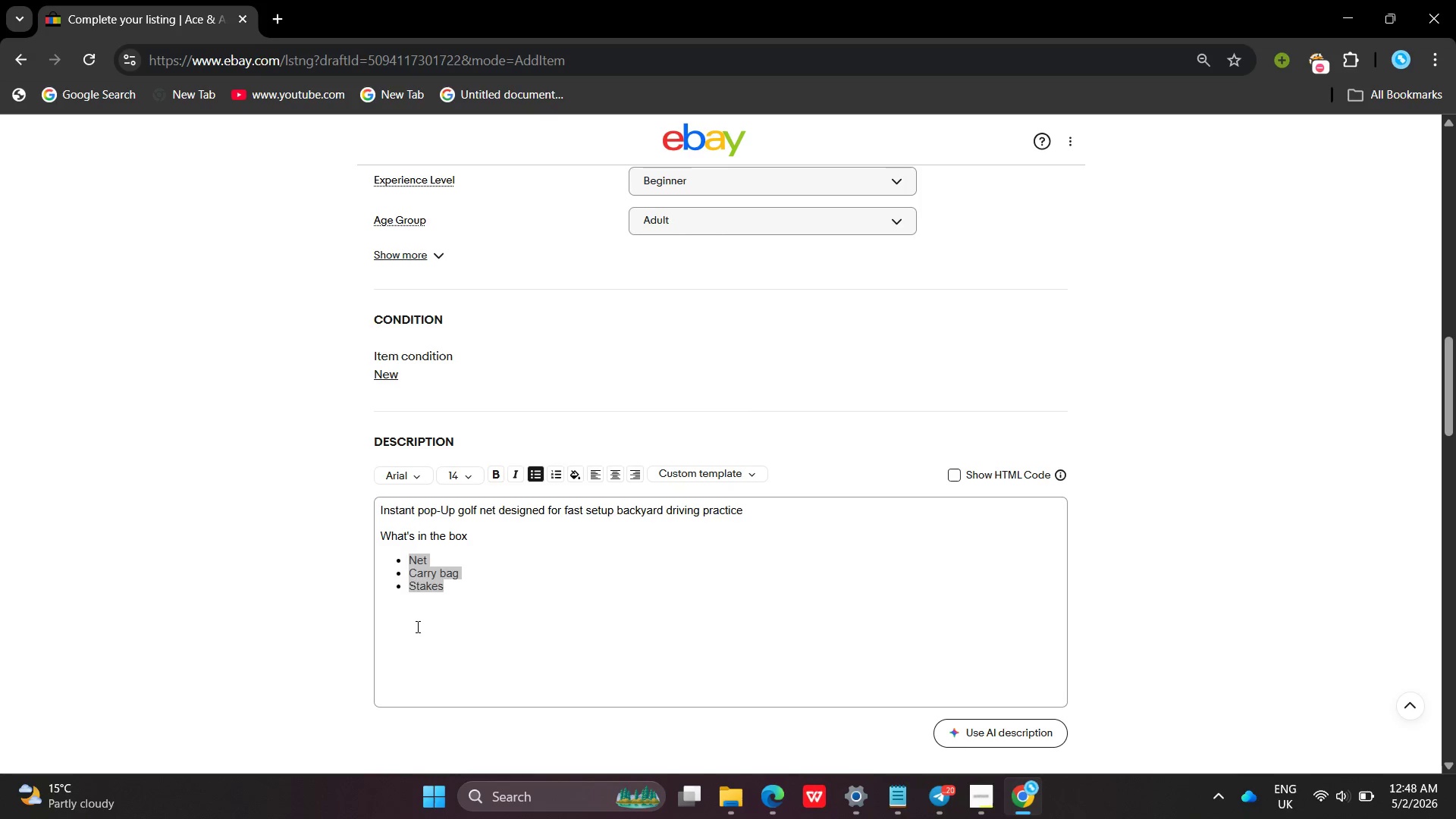 
left_click([416, 626])
 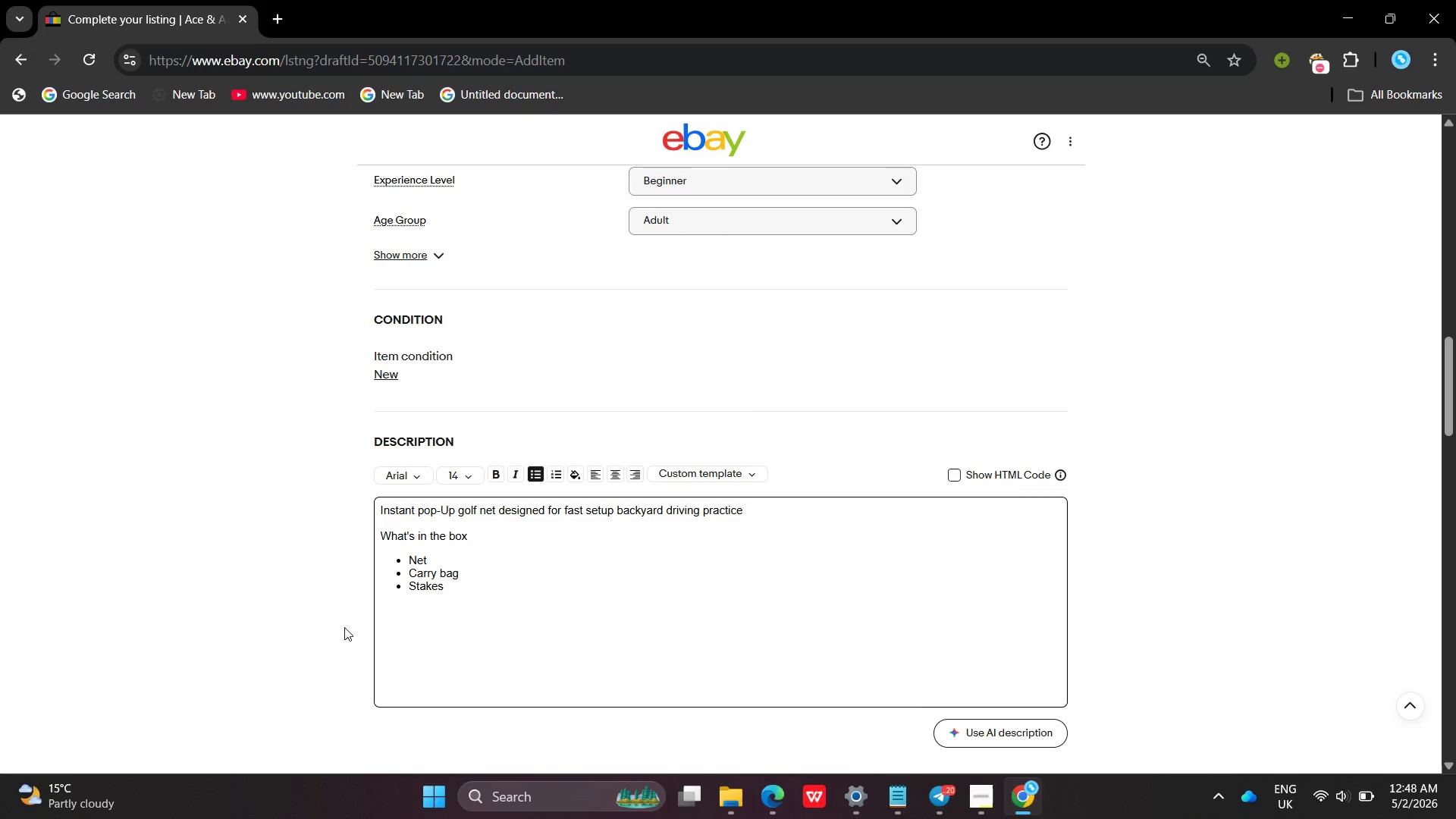 
left_click([344, 627])
 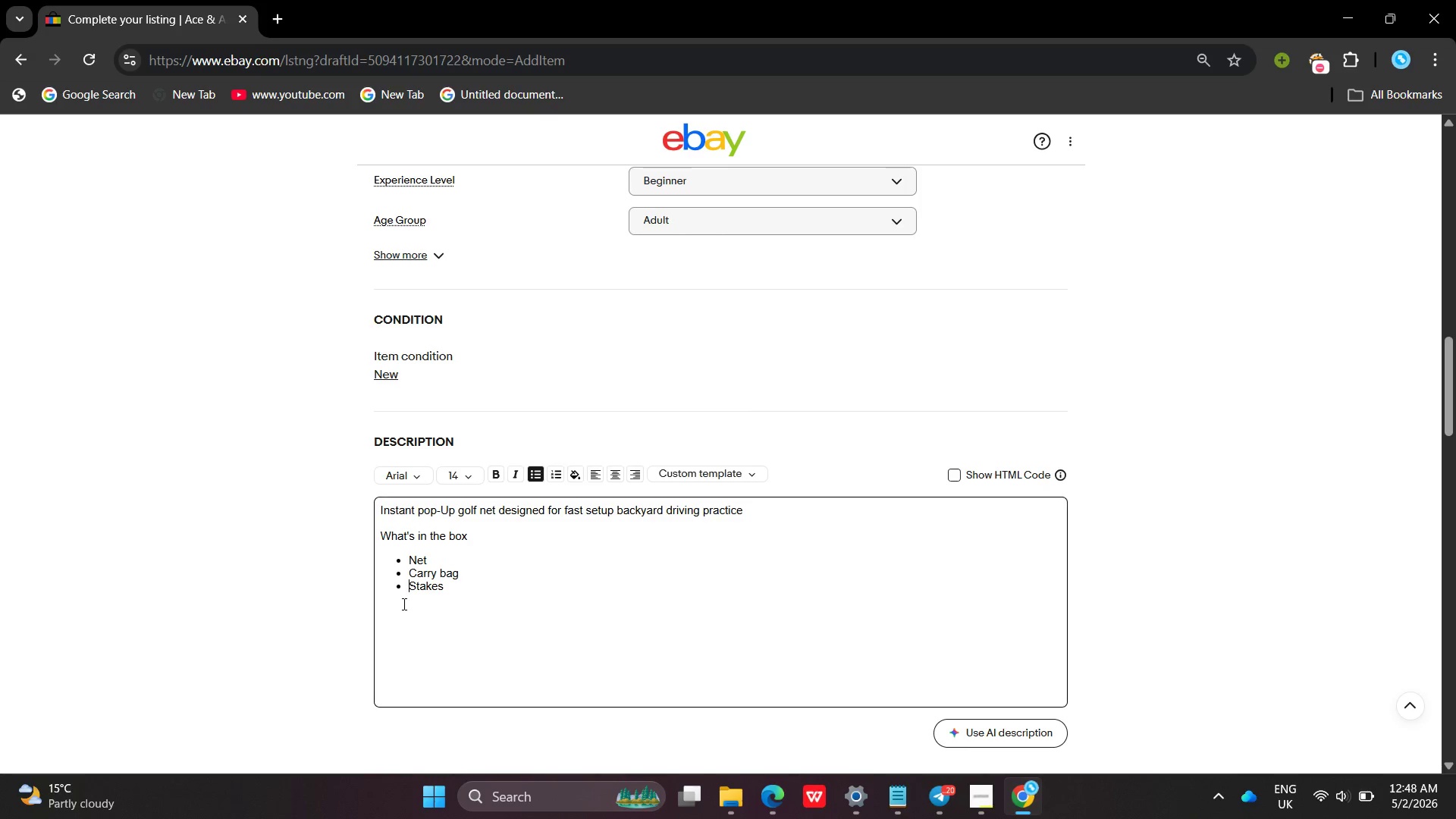 
left_click([403, 604])
 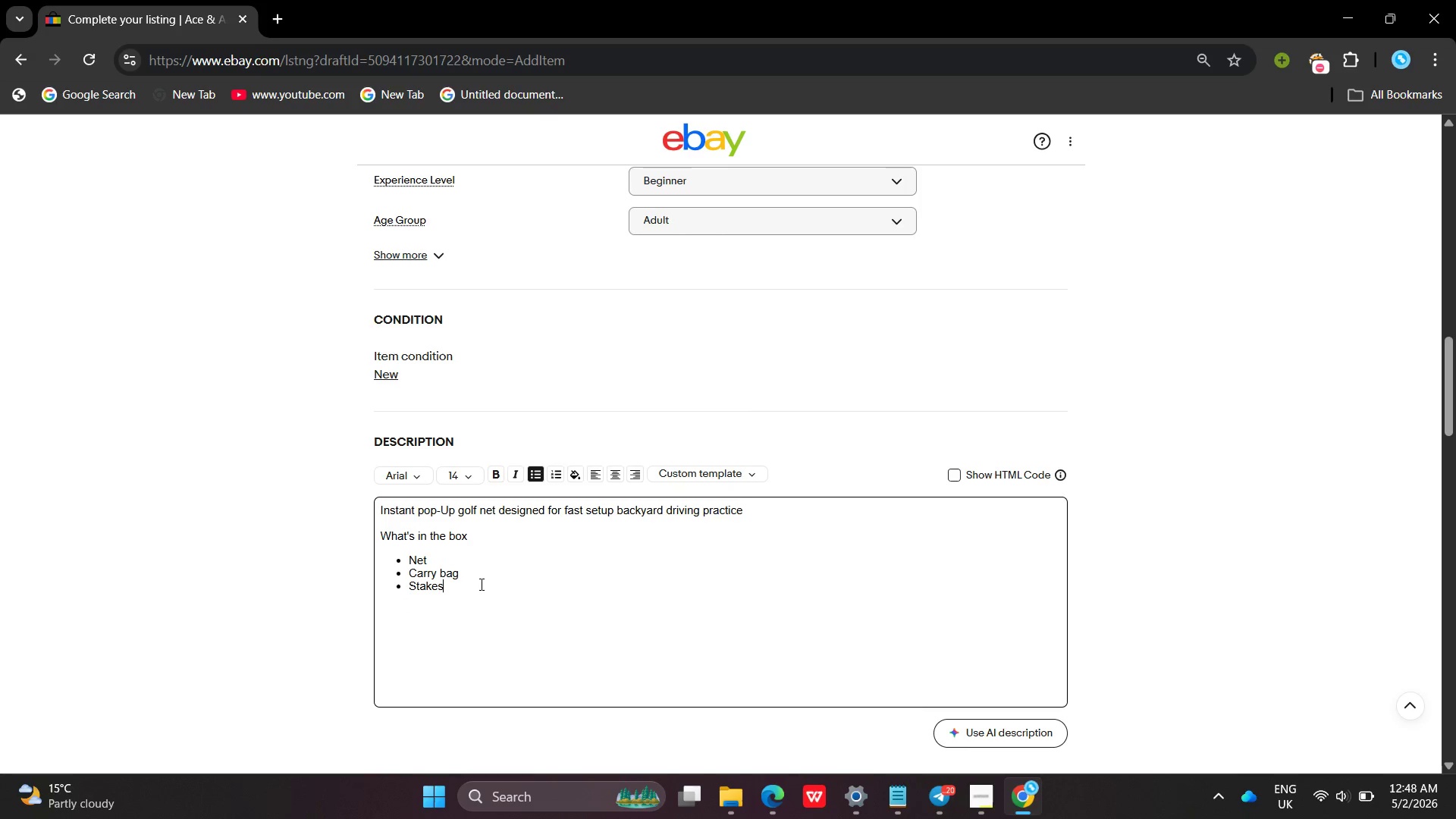 
left_click([480, 584])
 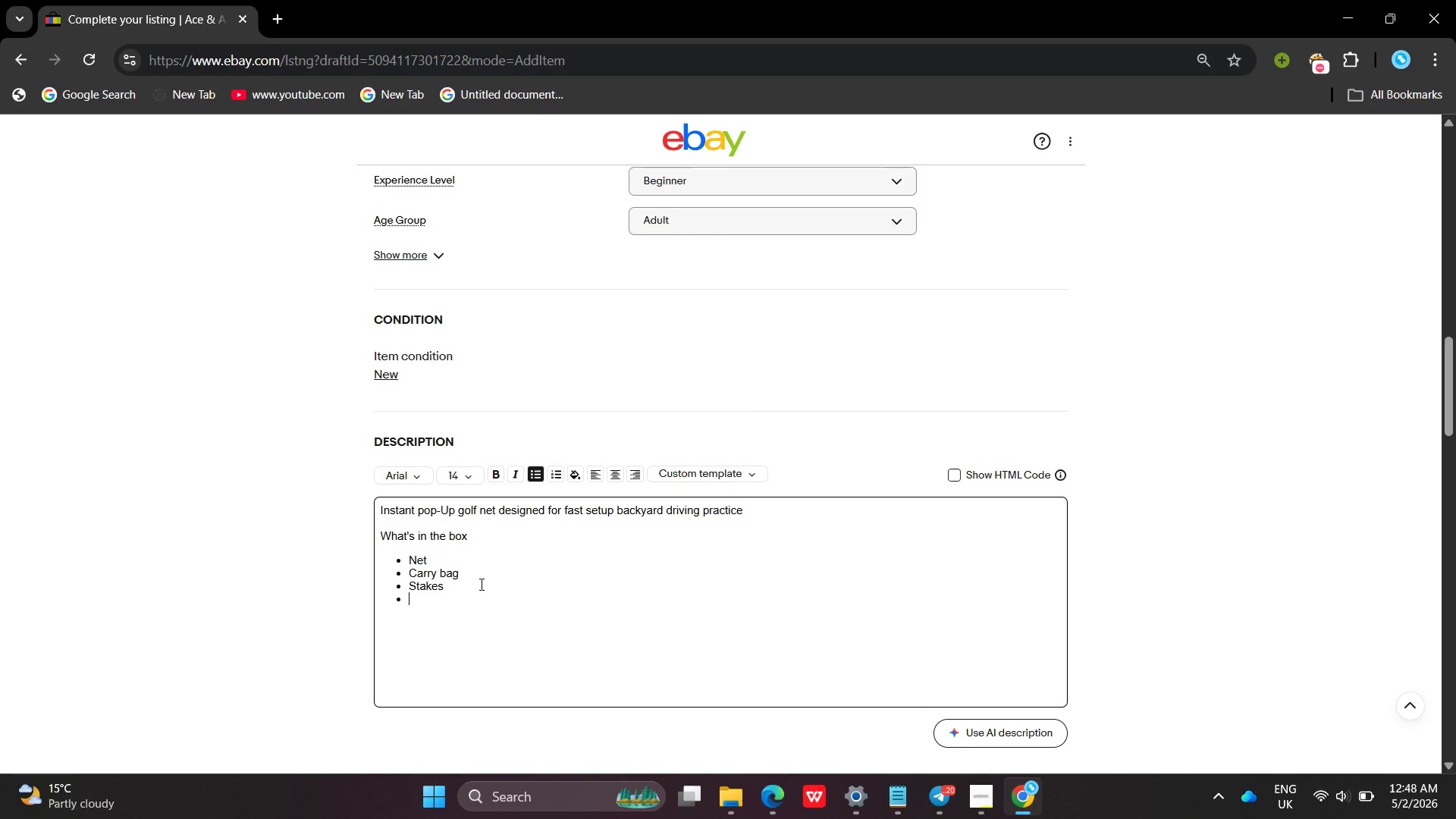 
key(Enter)
 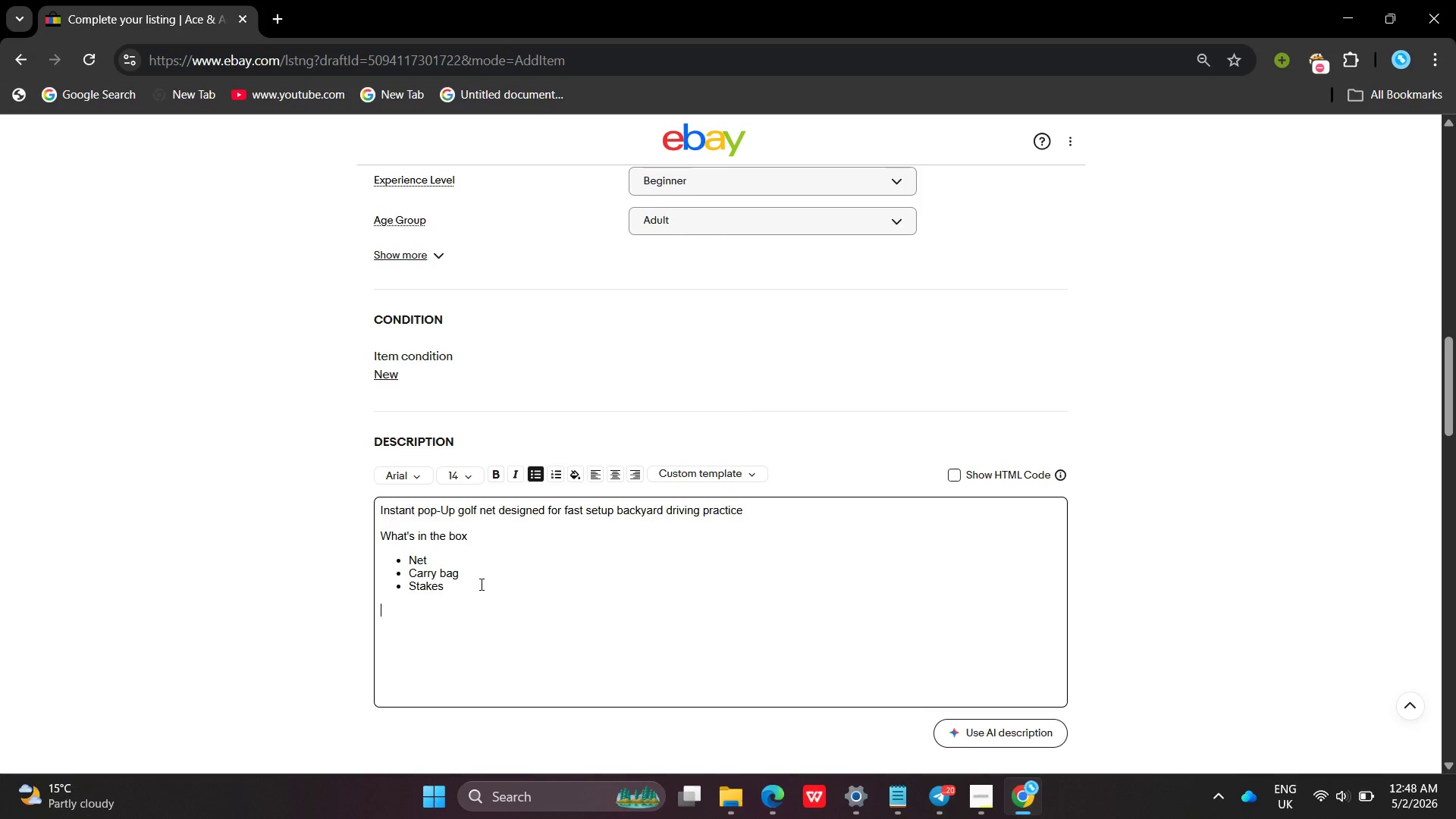 
key(Enter)
 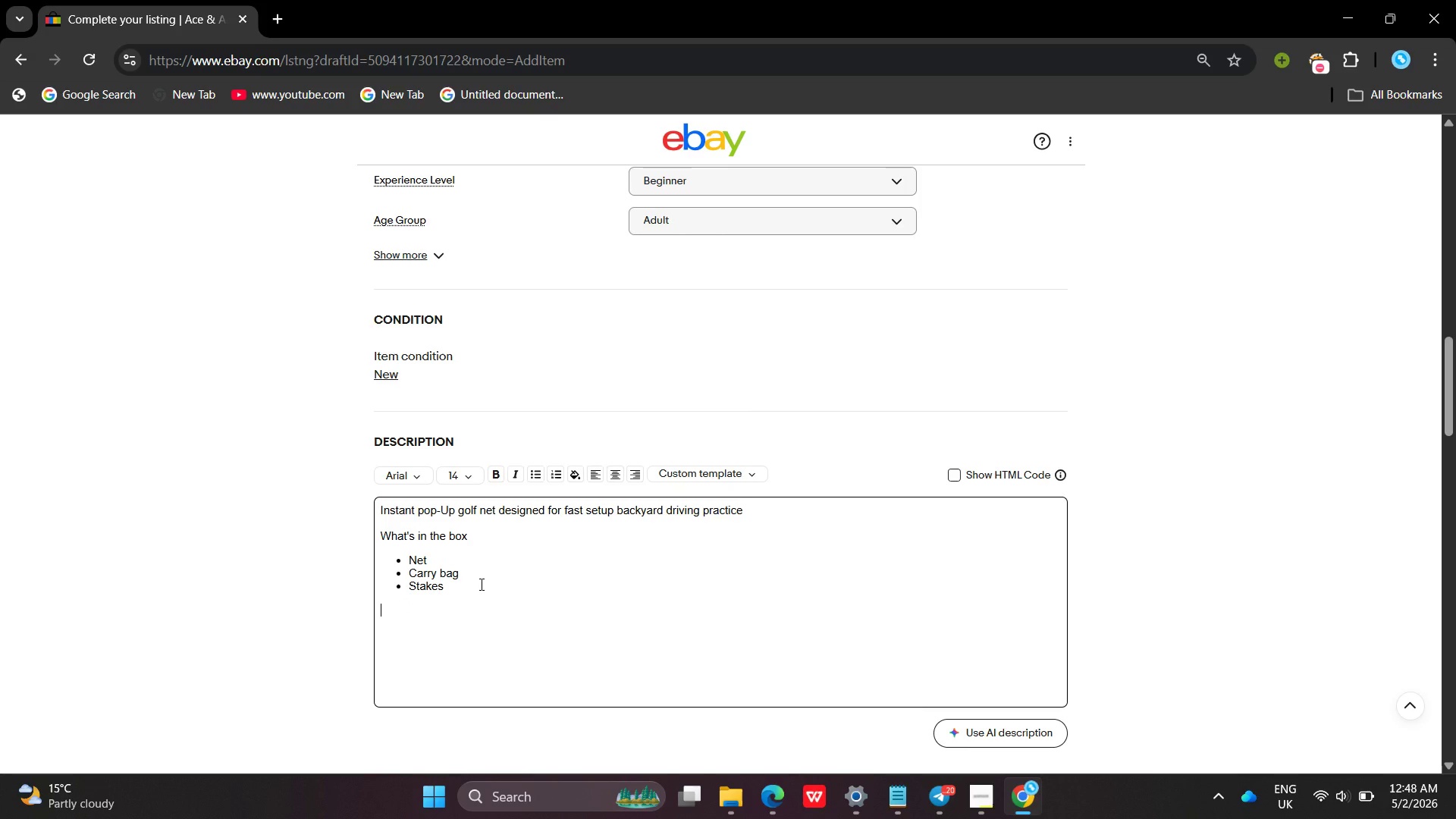 
type(Technical Specifications )
 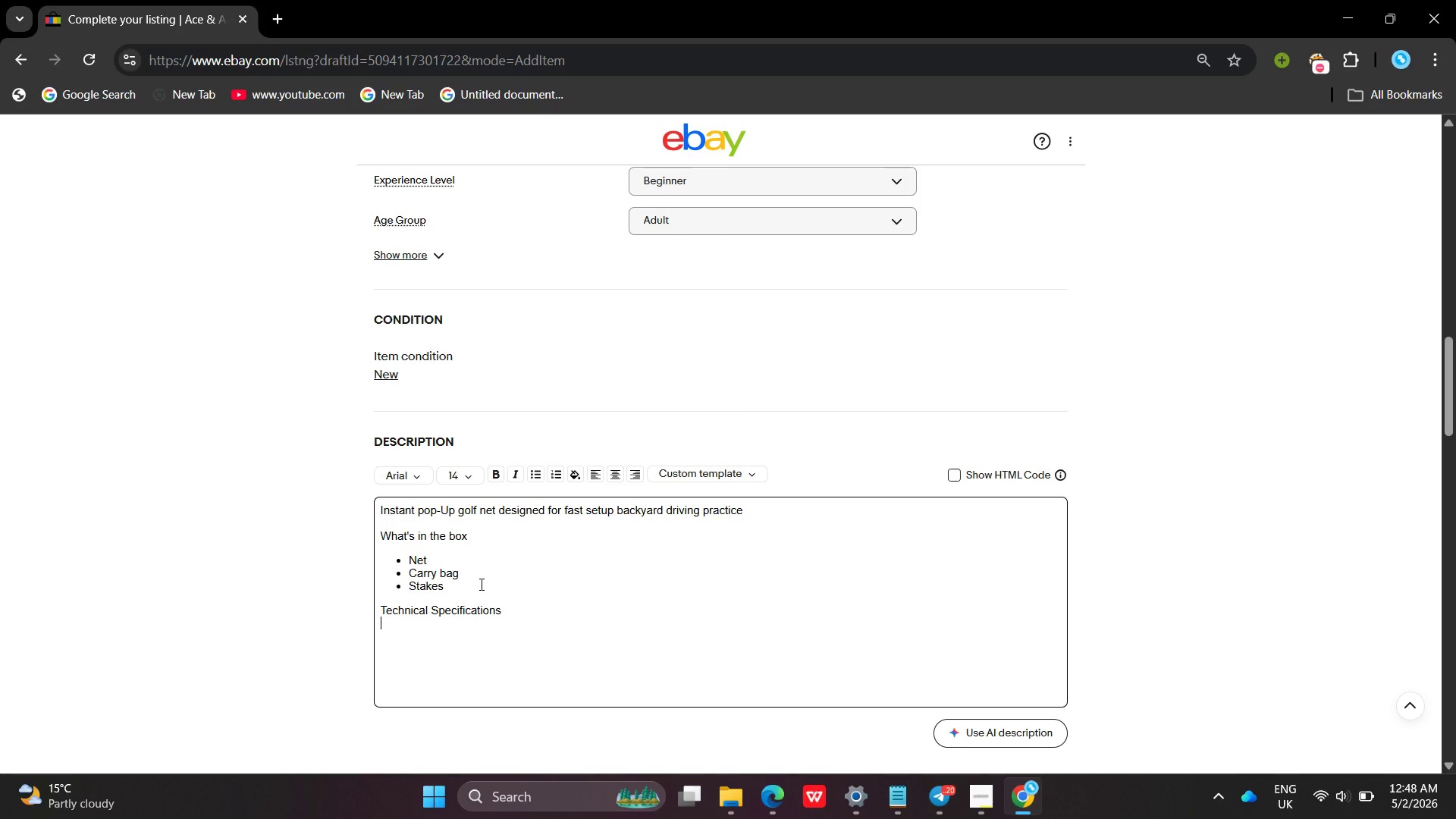 
key(Enter)
 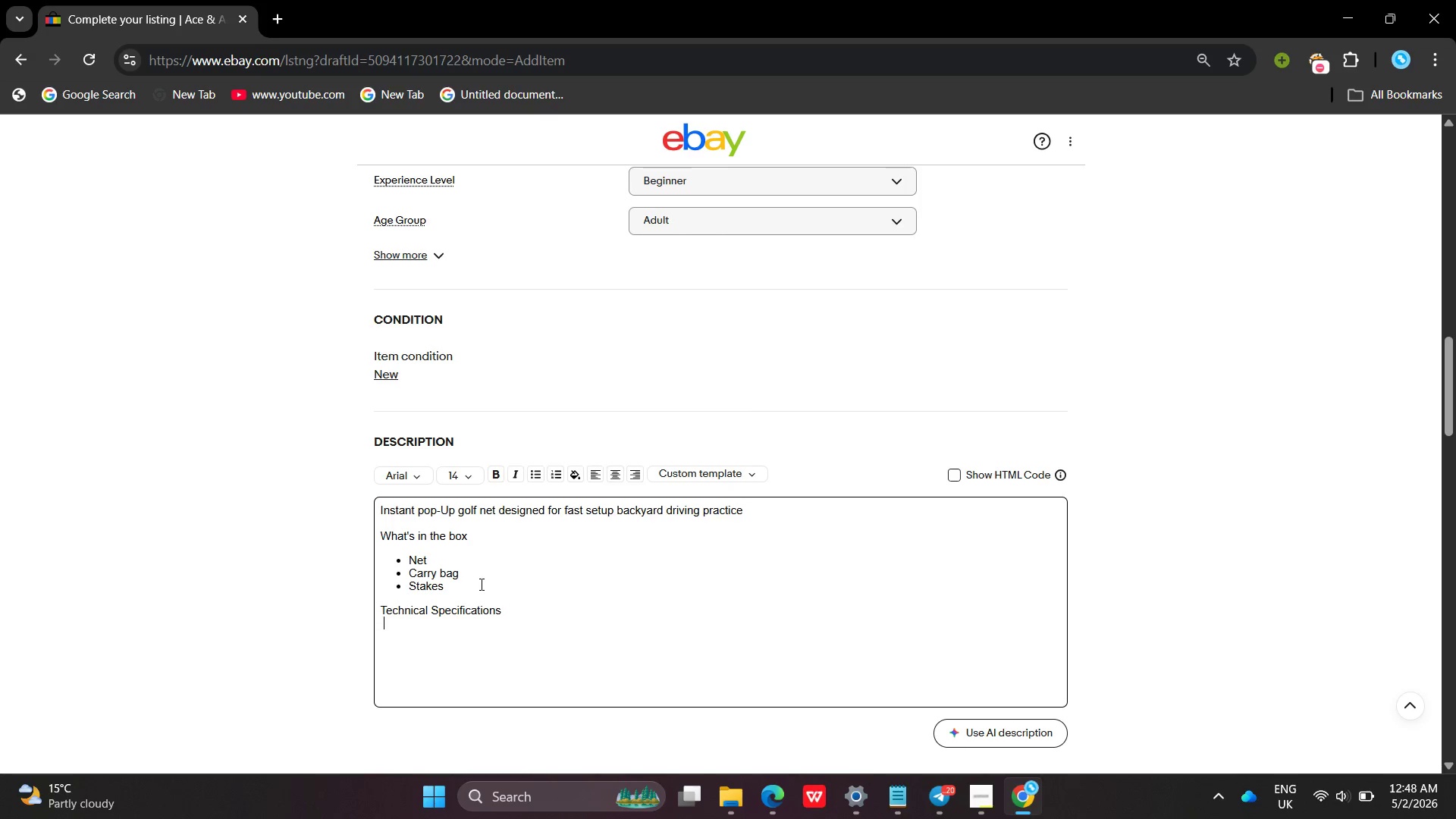 
type( Material : Uv mesh)
 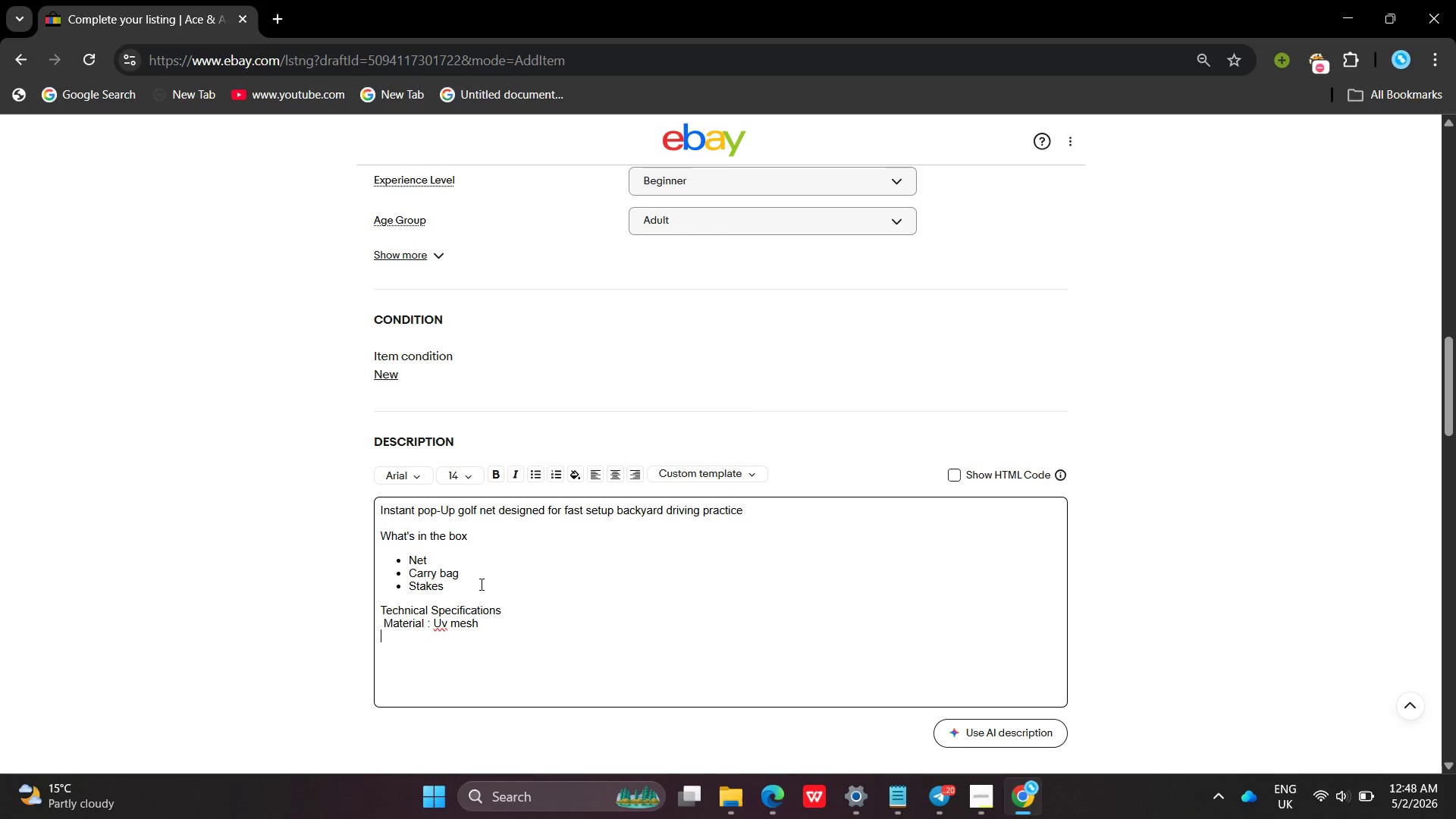 
key(Enter)
 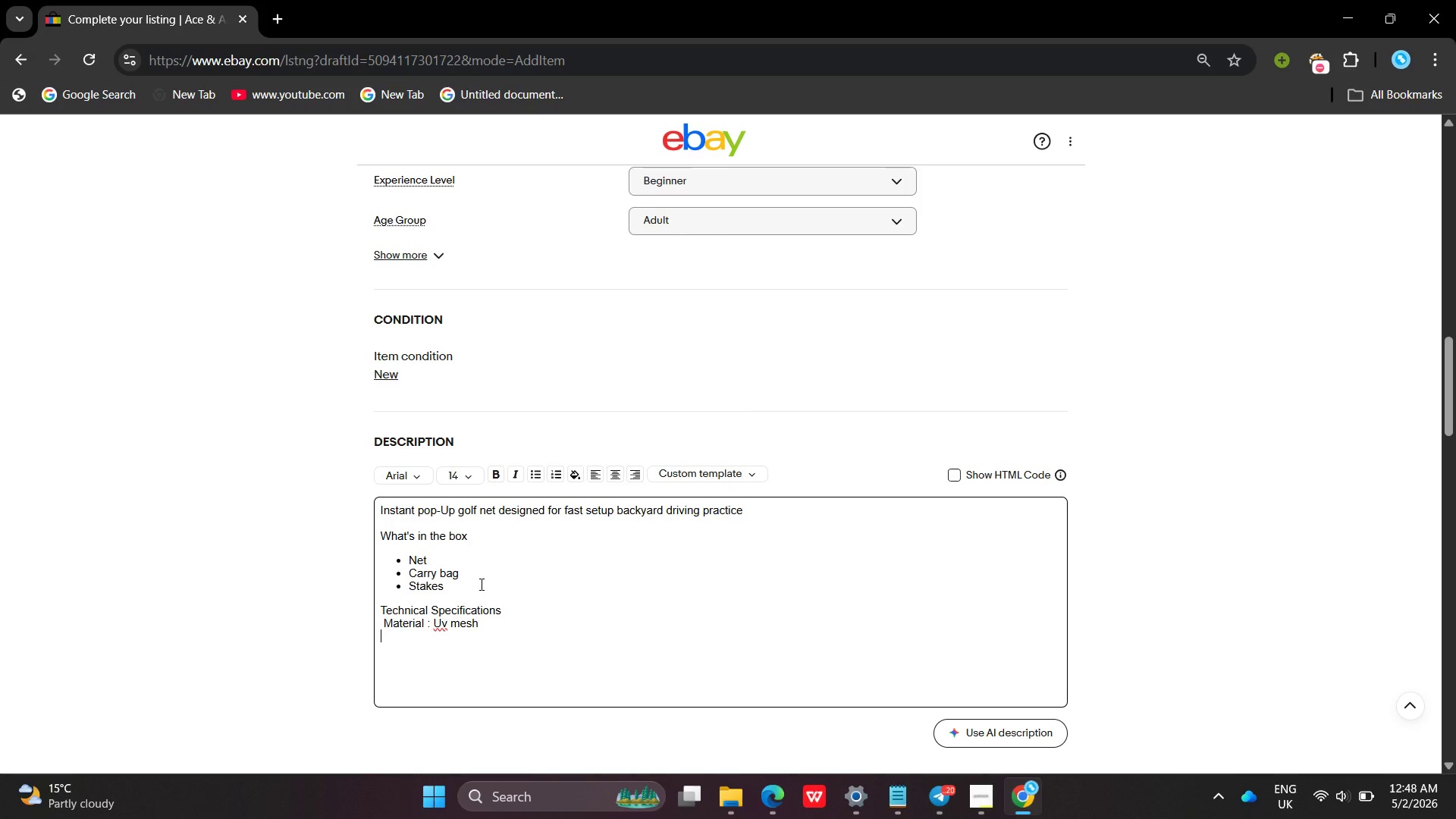 
type(use L)
 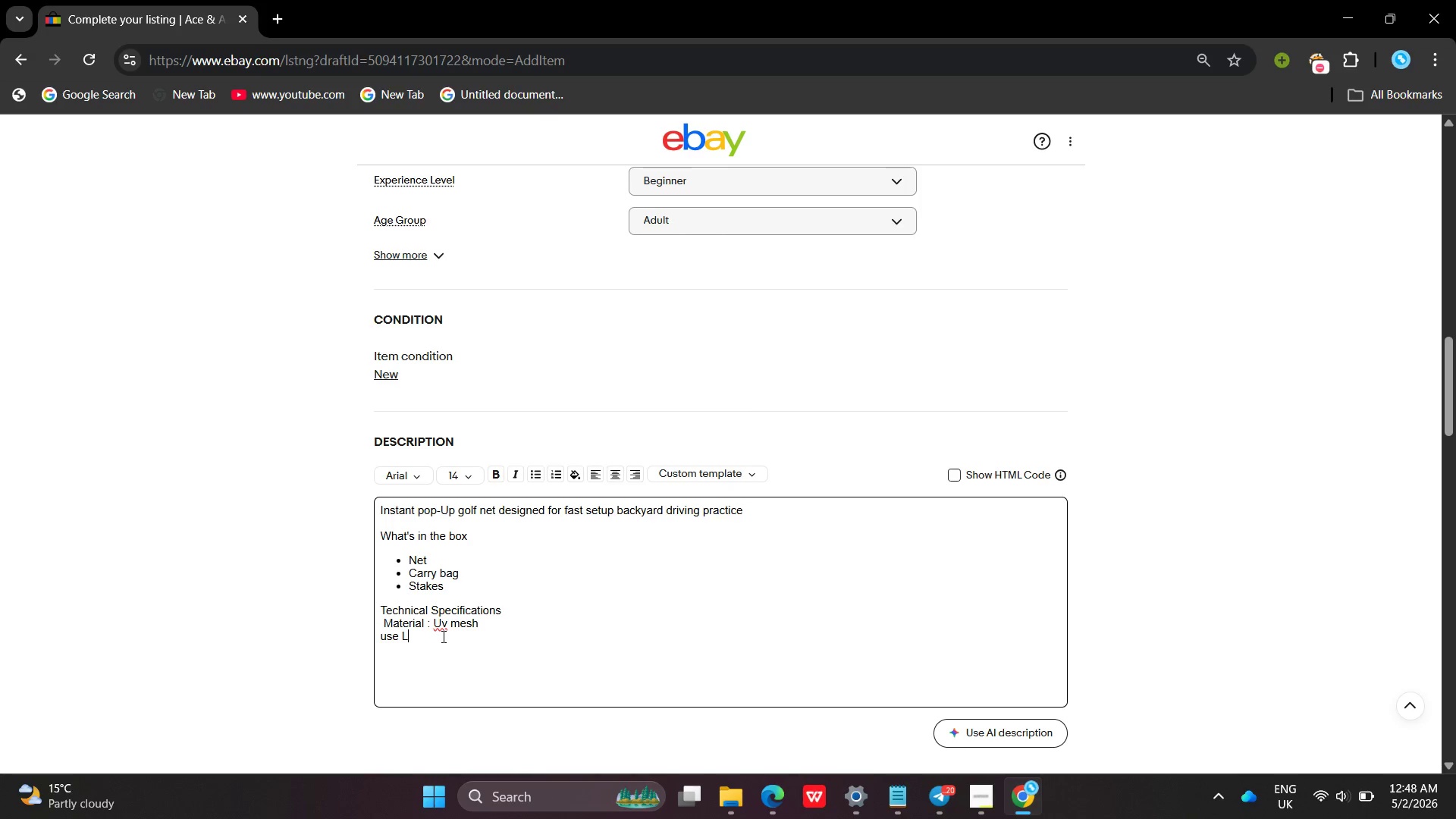 
key(Backspace)
 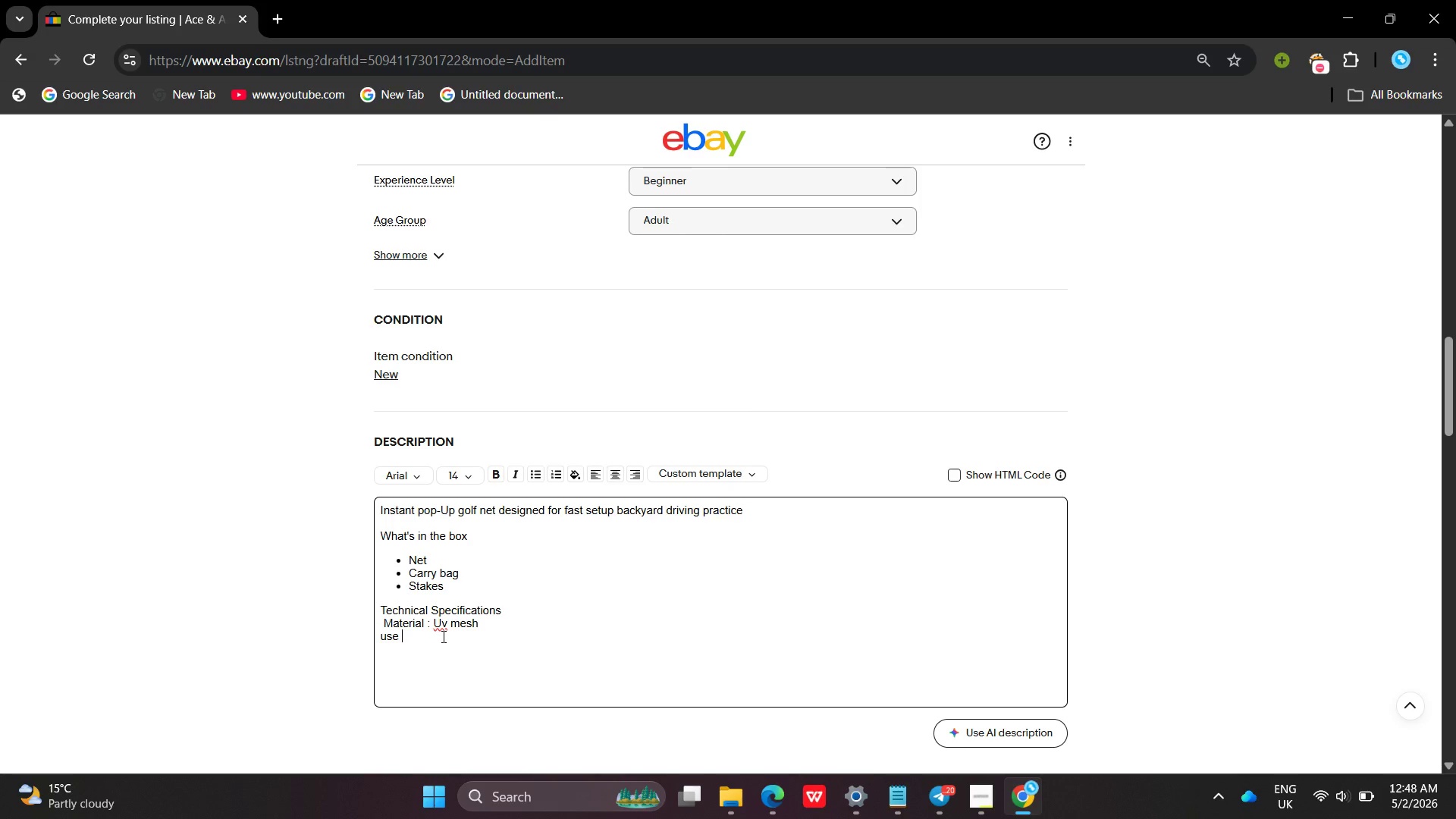 
hold_key(key=ShiftLeft, duration=0.58)
 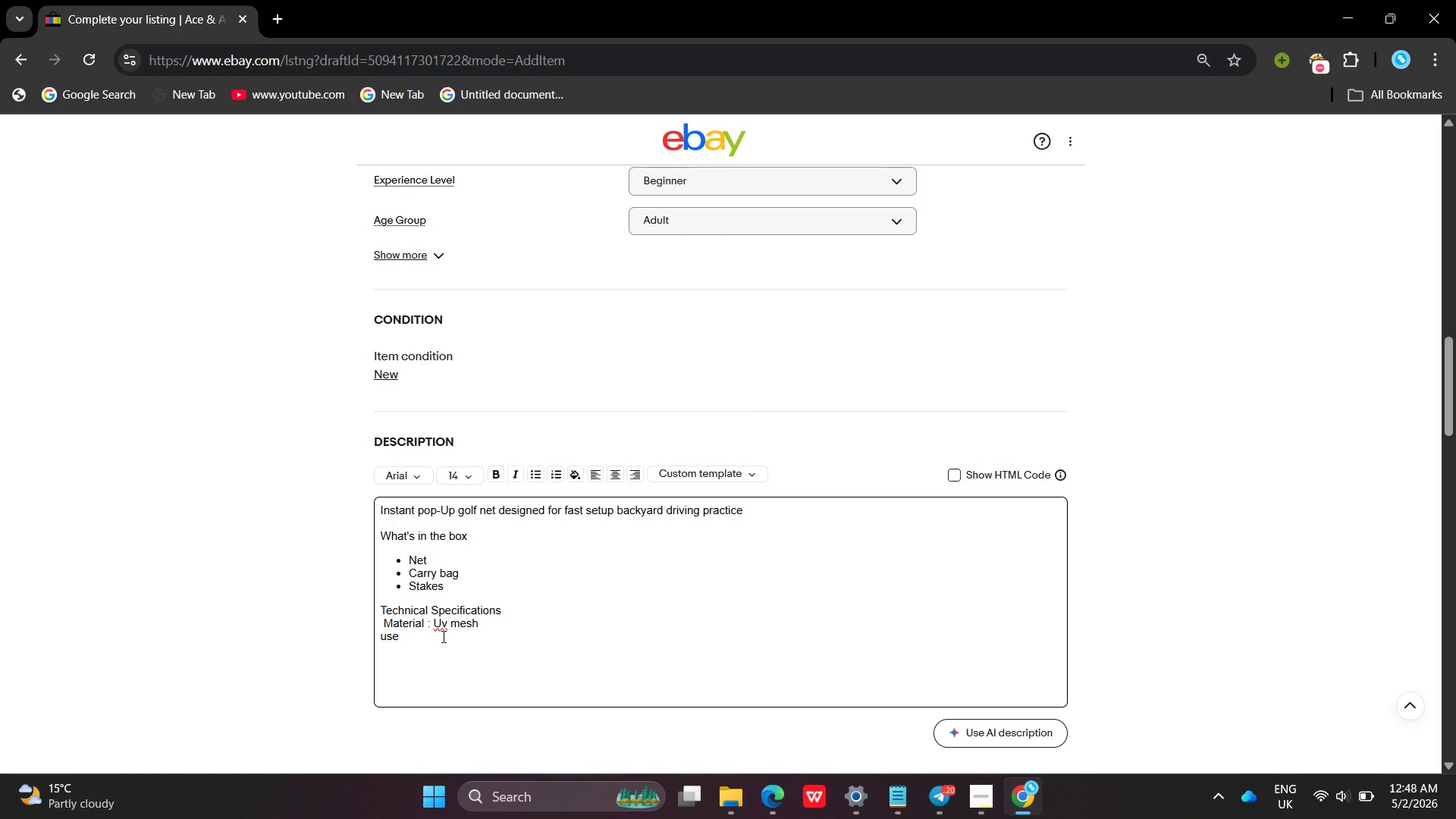 
key(Shift+ShiftLeft)
 